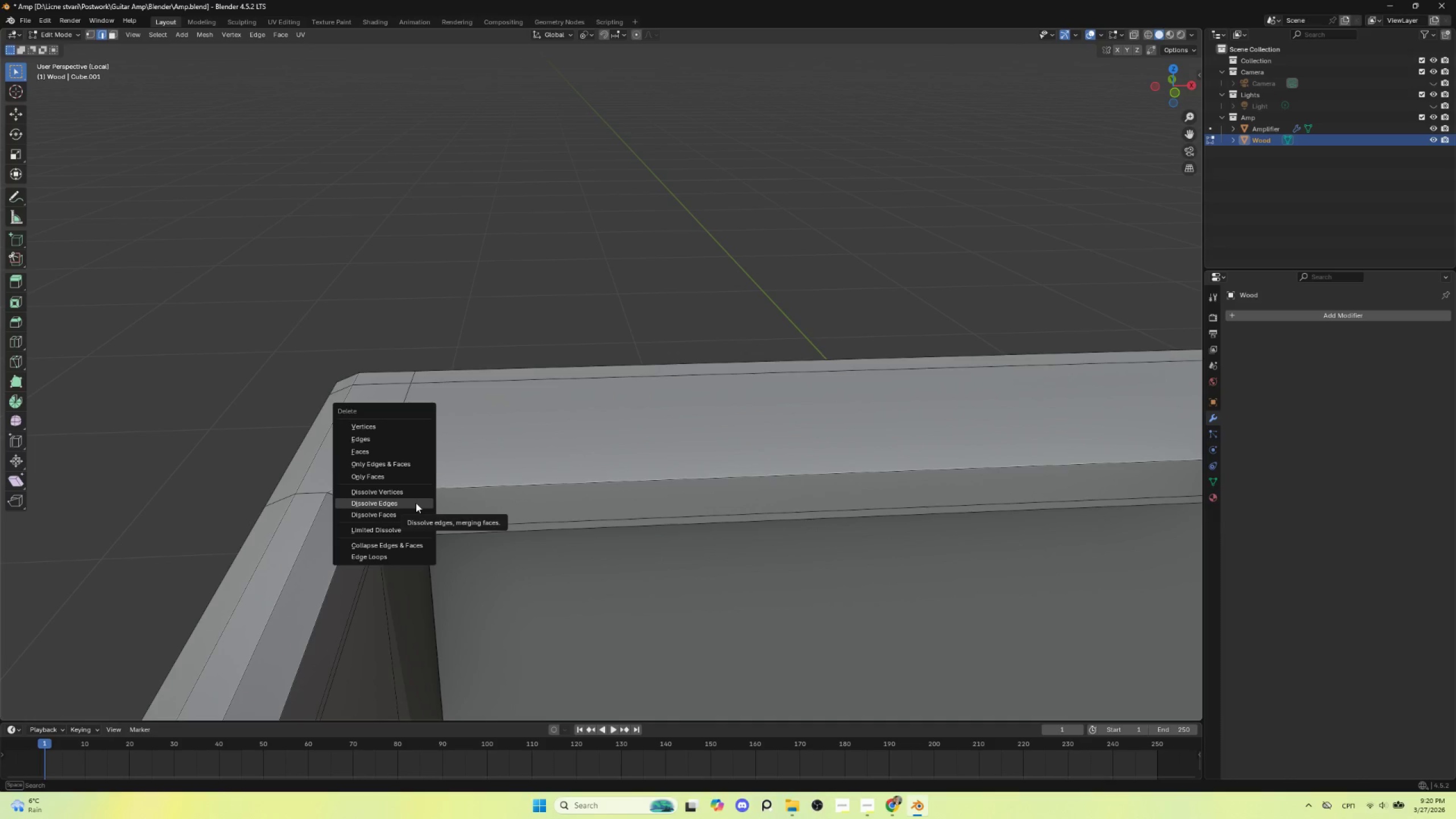 
left_click([416, 503])
 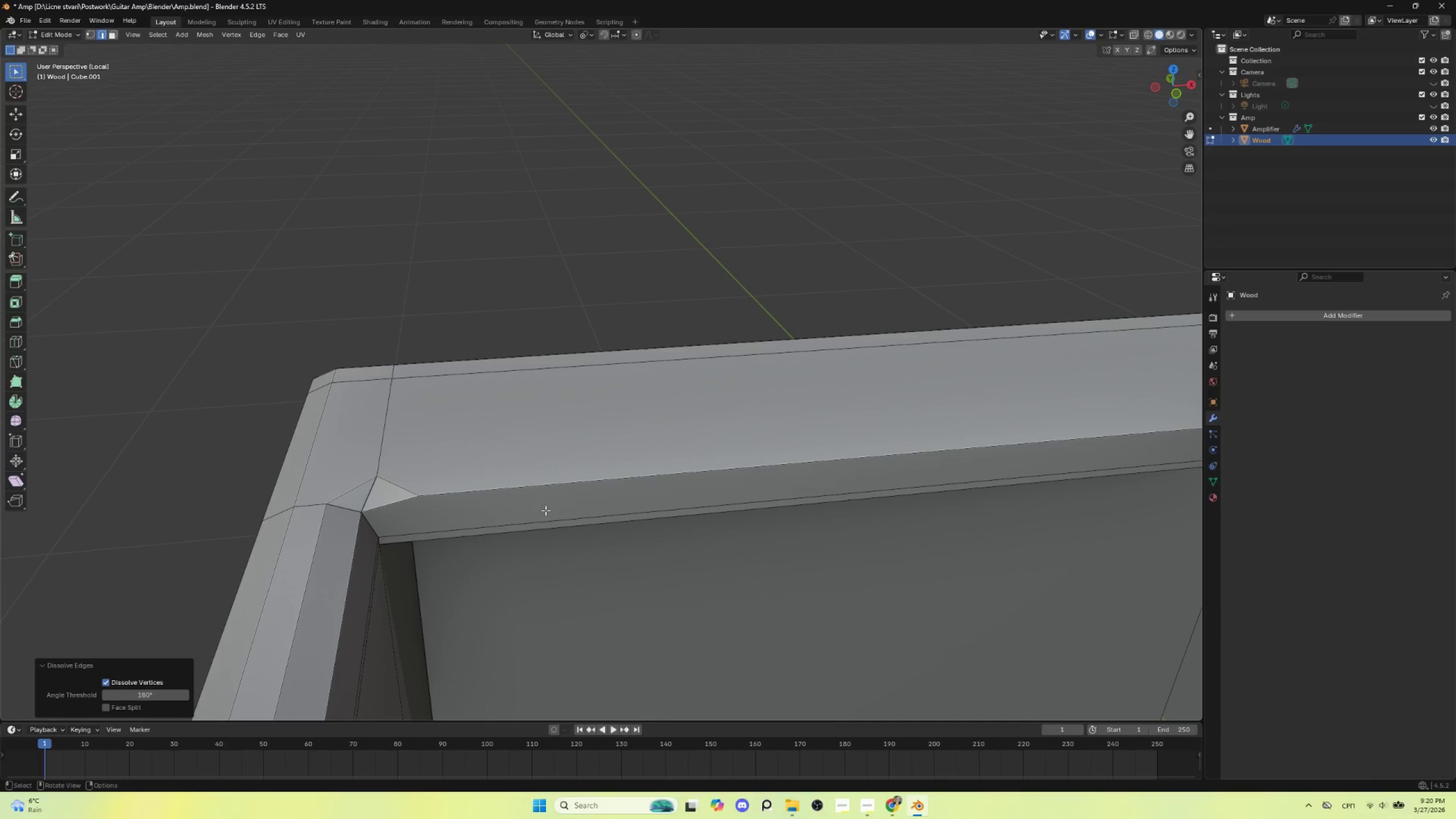 
wait(12.36)
 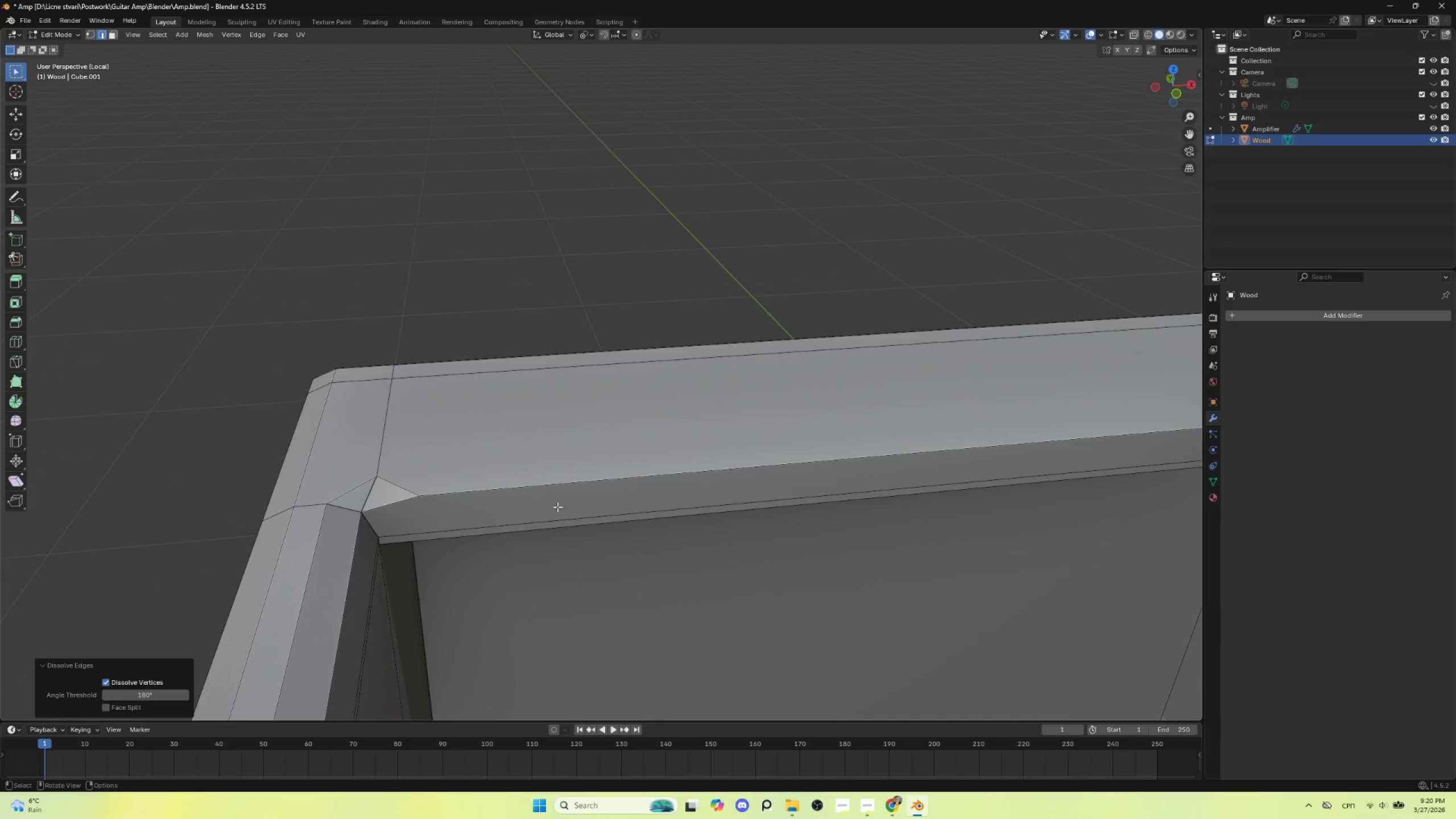 
key(Control+Z)
 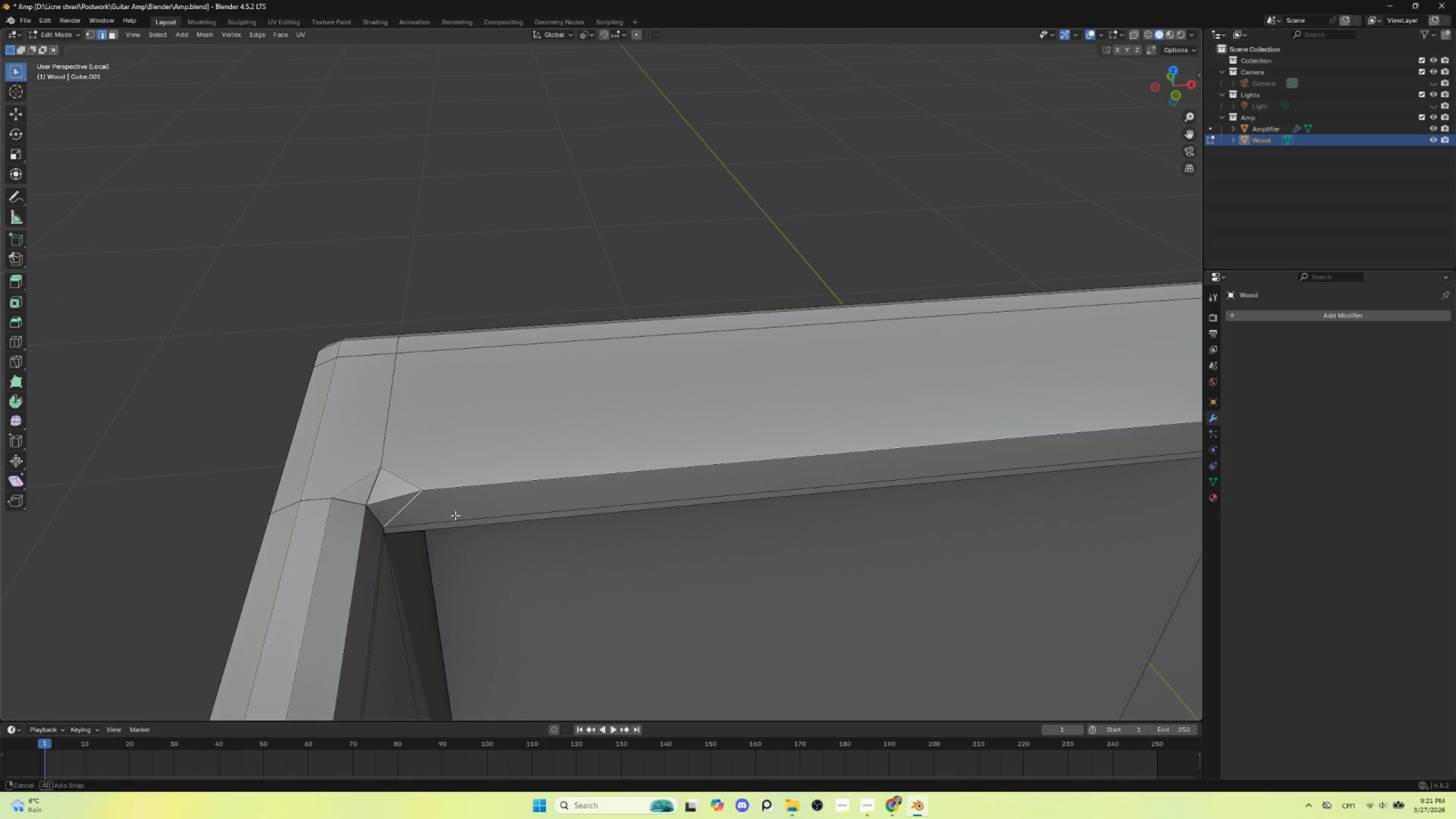 
hold_key(key=AltLeft, duration=0.42)
 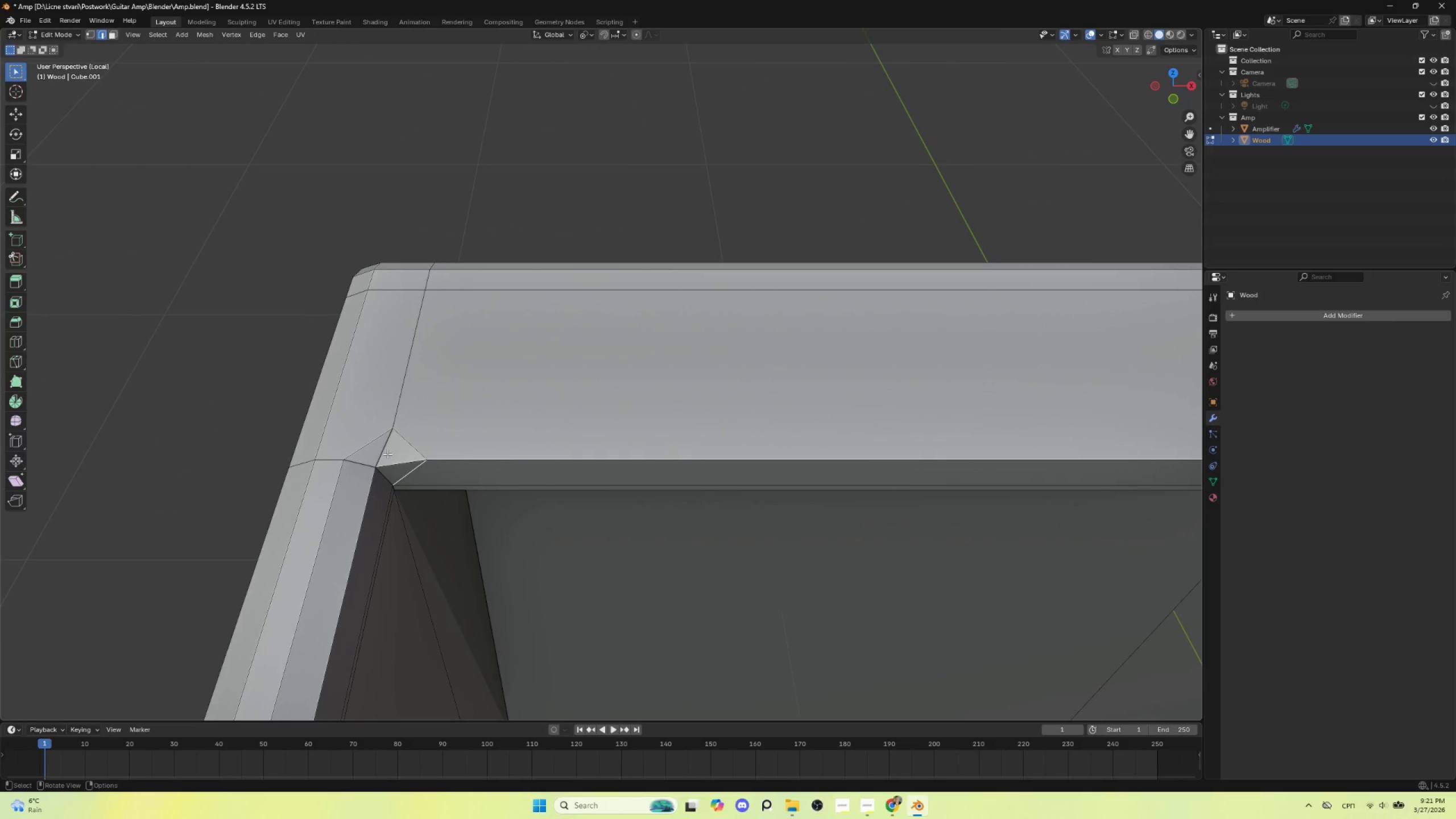 
left_click([387, 453])
 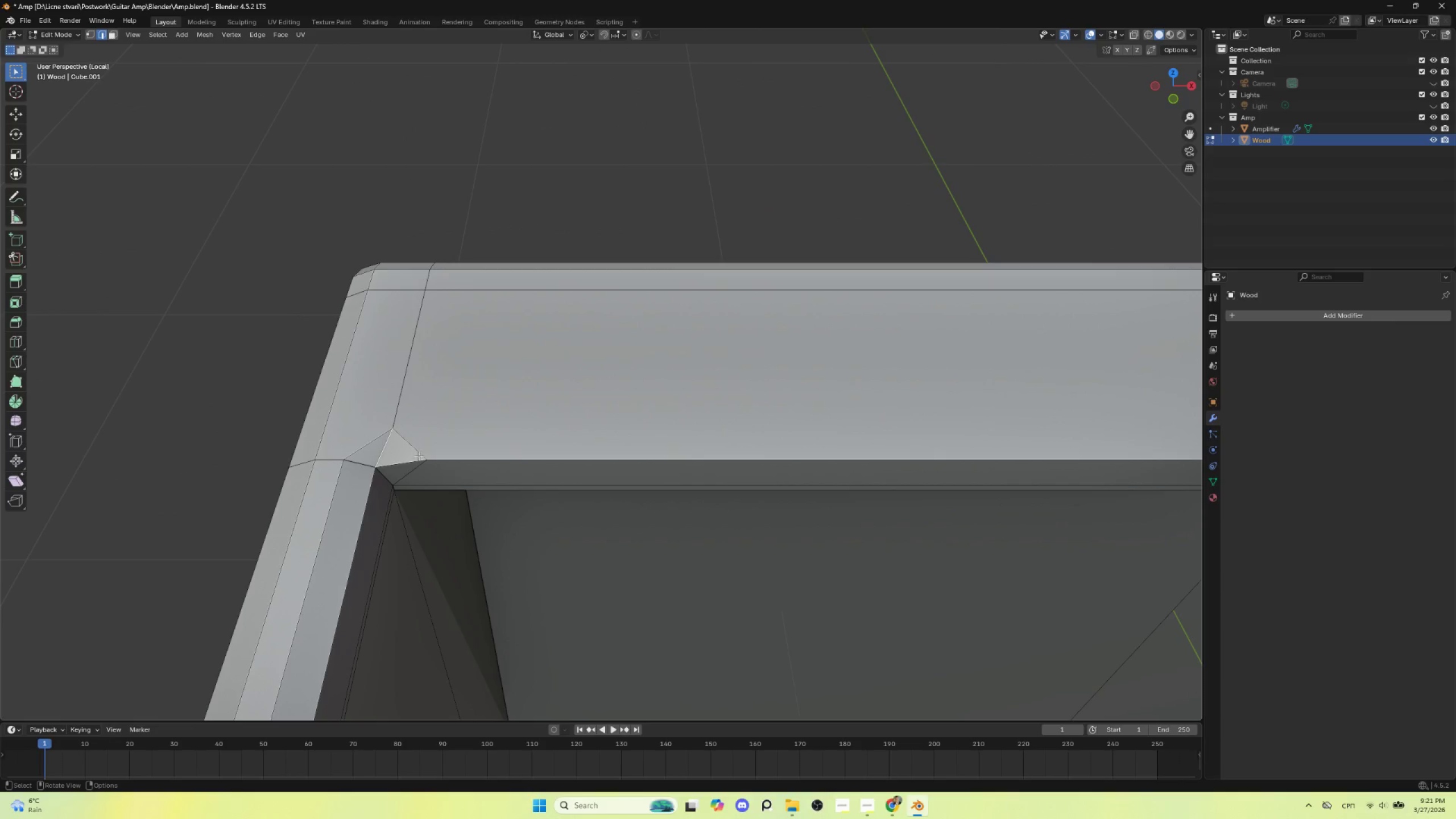 
key(Delete)
 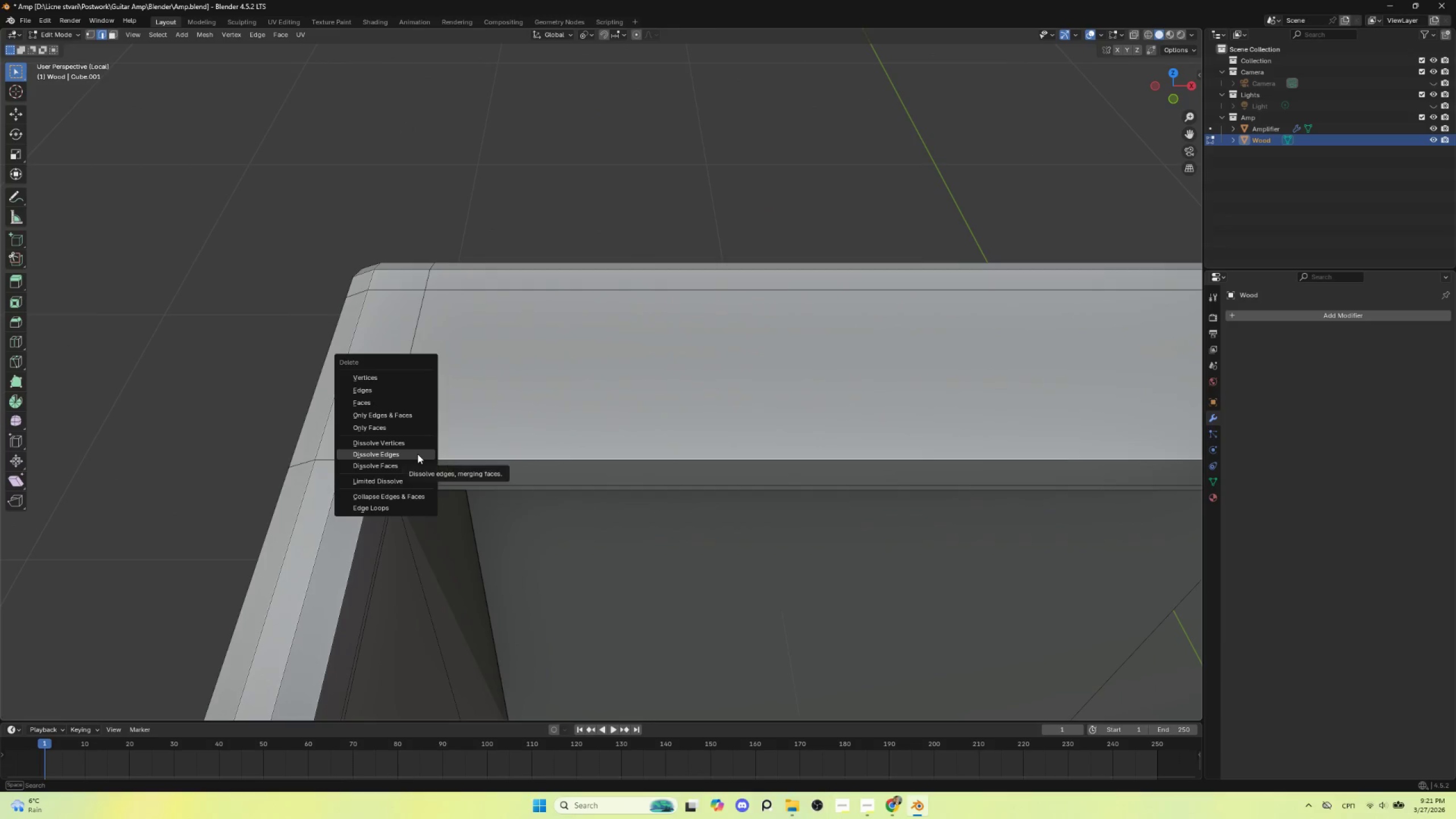 
left_click([417, 454])
 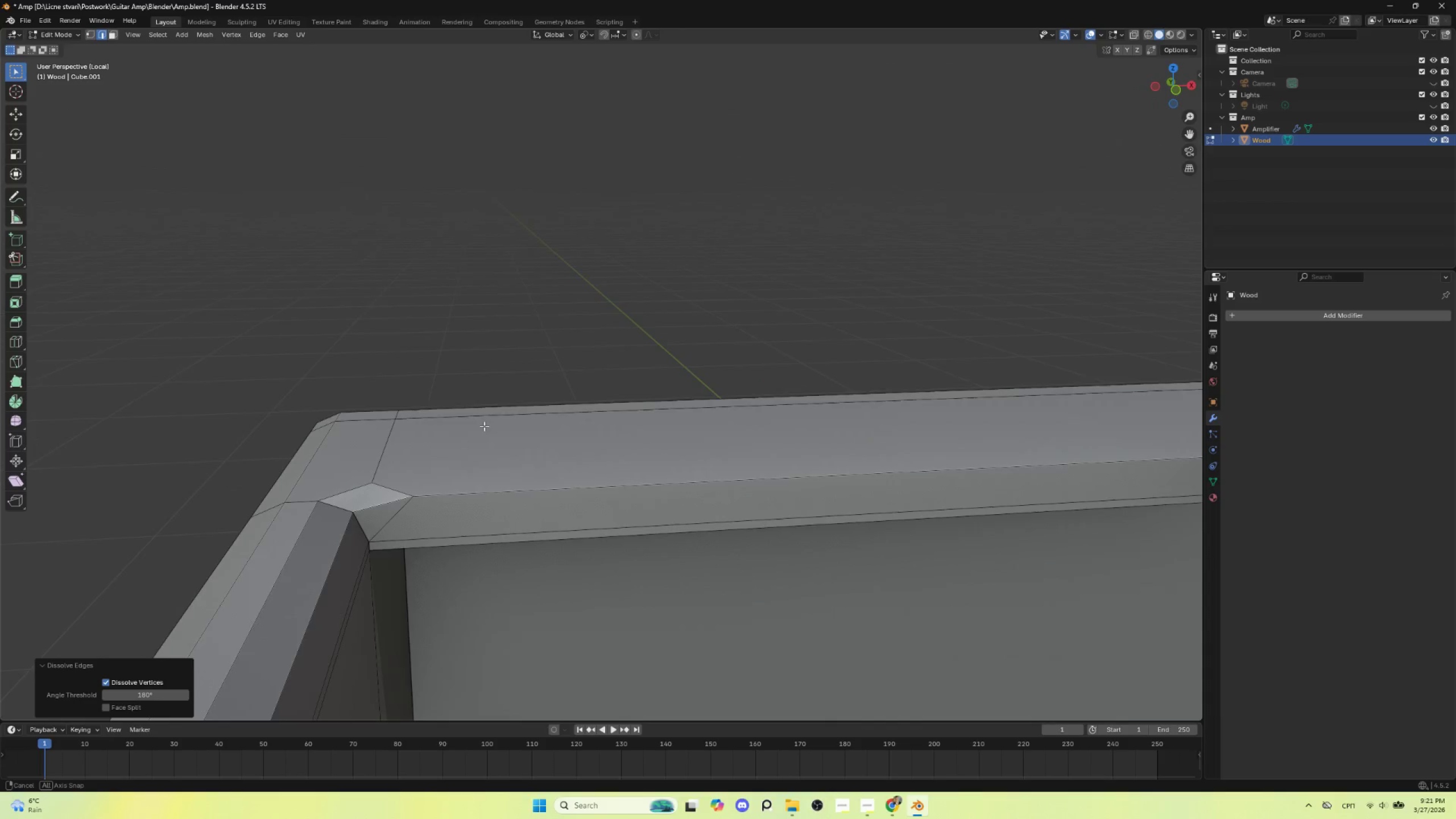 
key(Control+Z)
 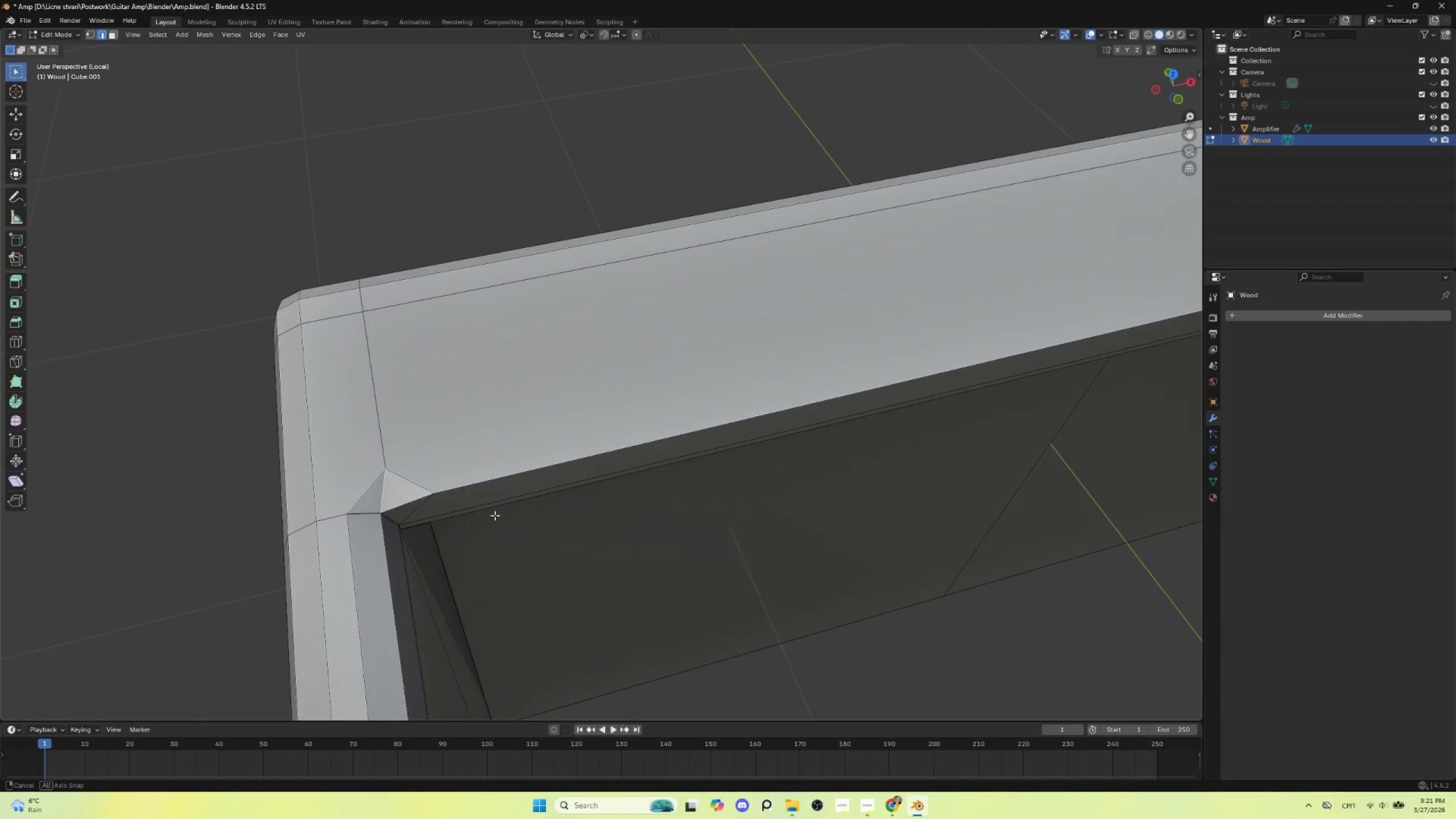 
hold_key(key=AltLeft, duration=1.06)
 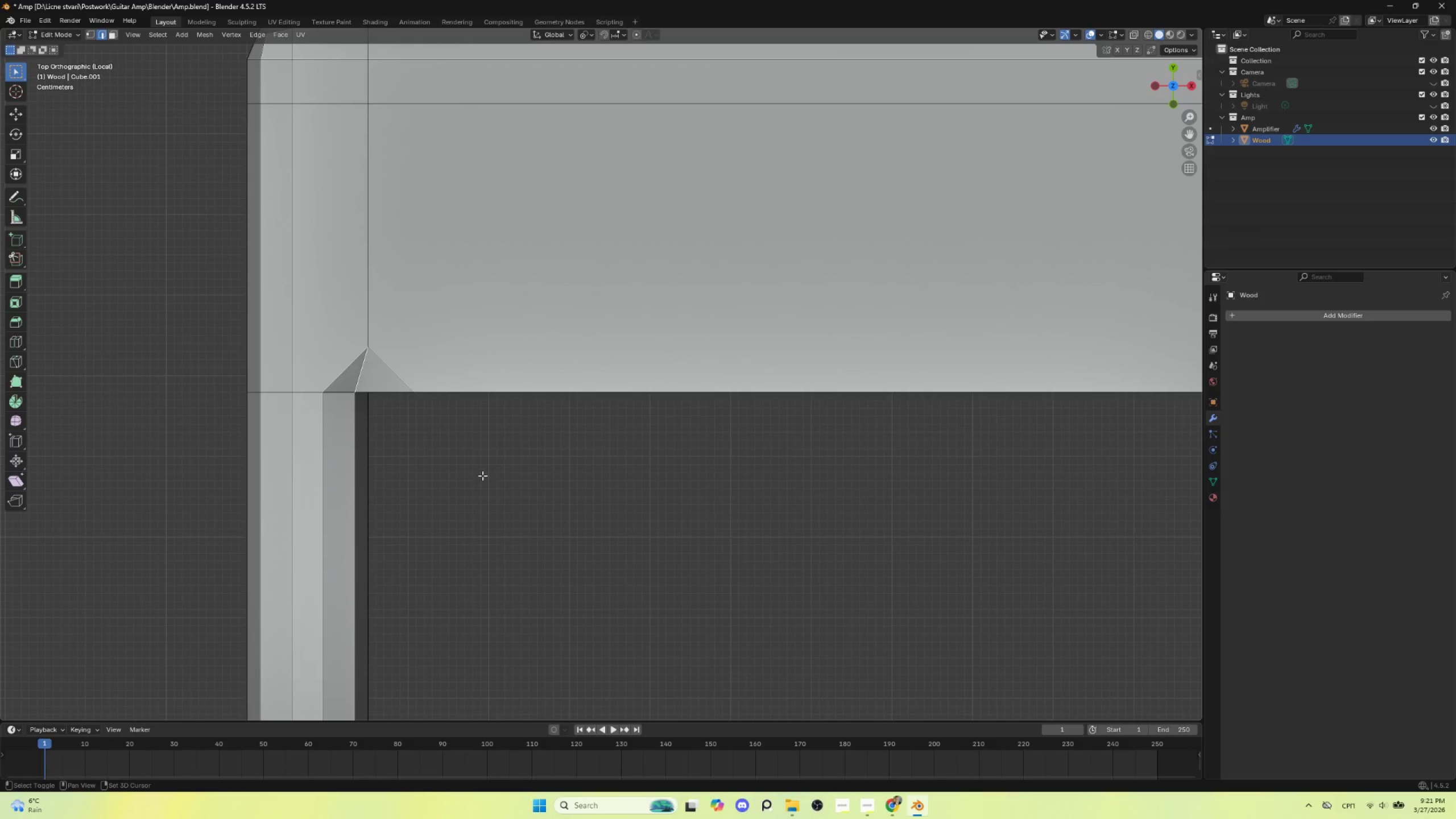 
hold_key(key=ShiftLeft, duration=0.55)
 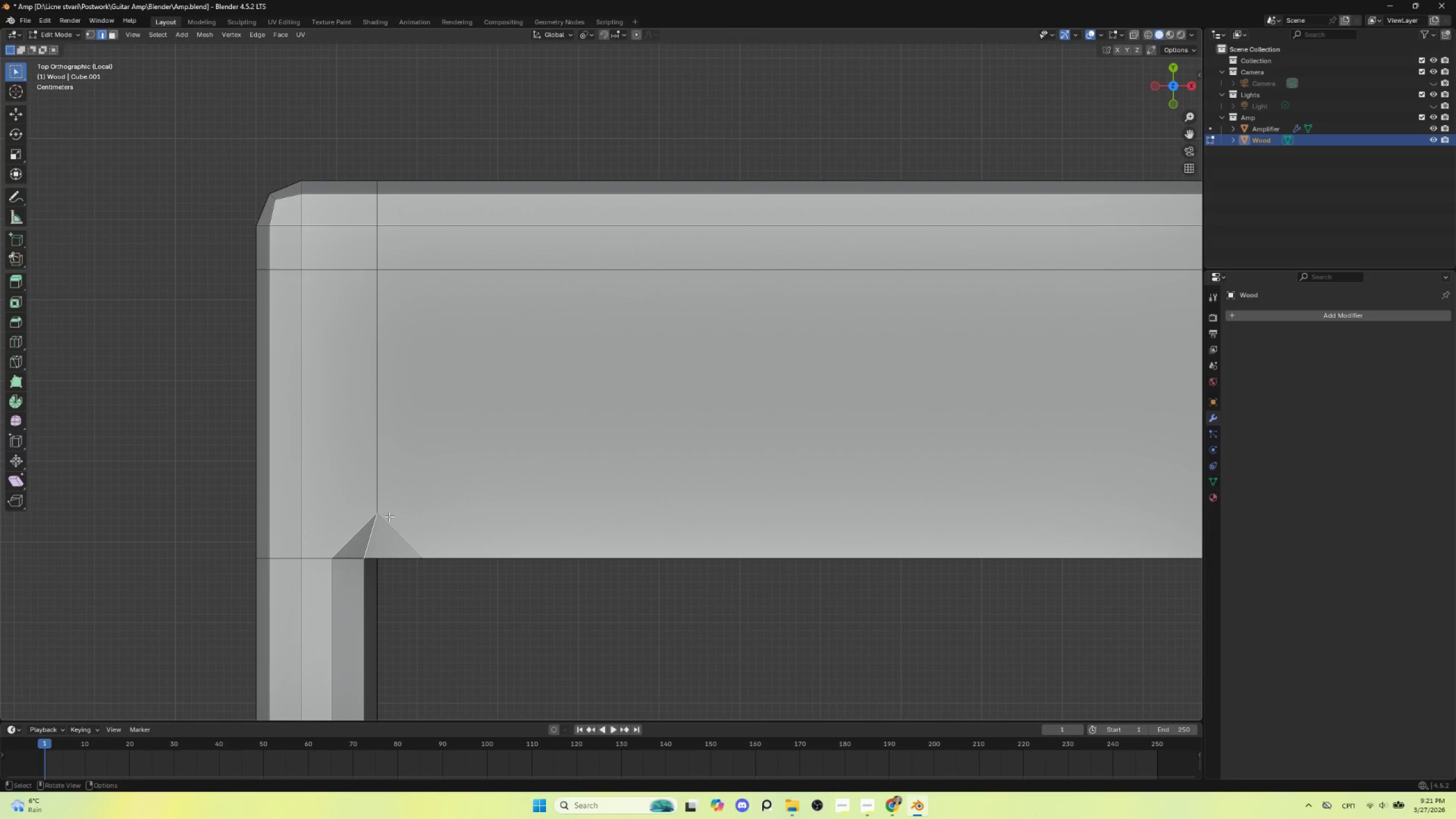 
wait(6.91)
 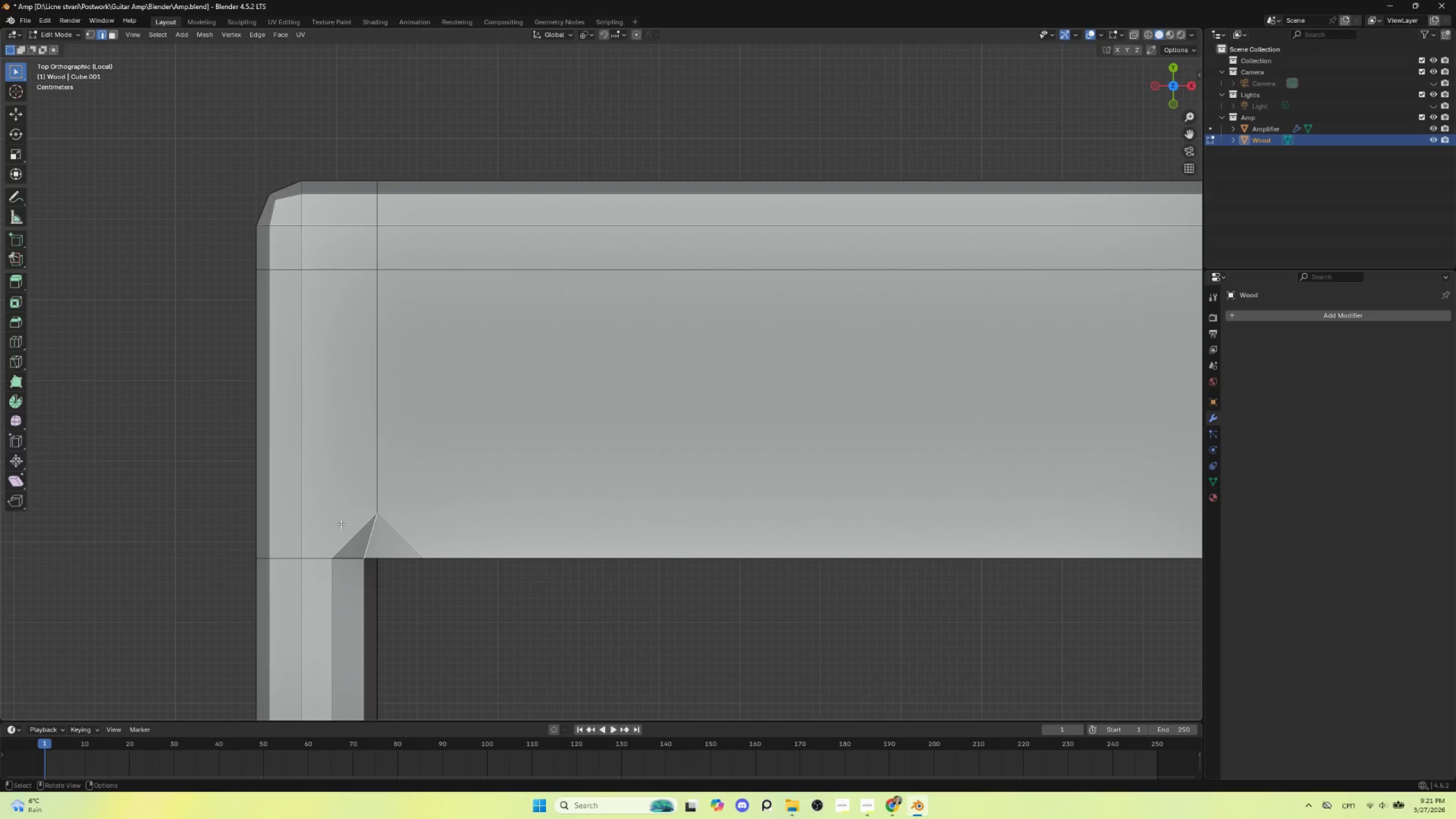 
key(K)
 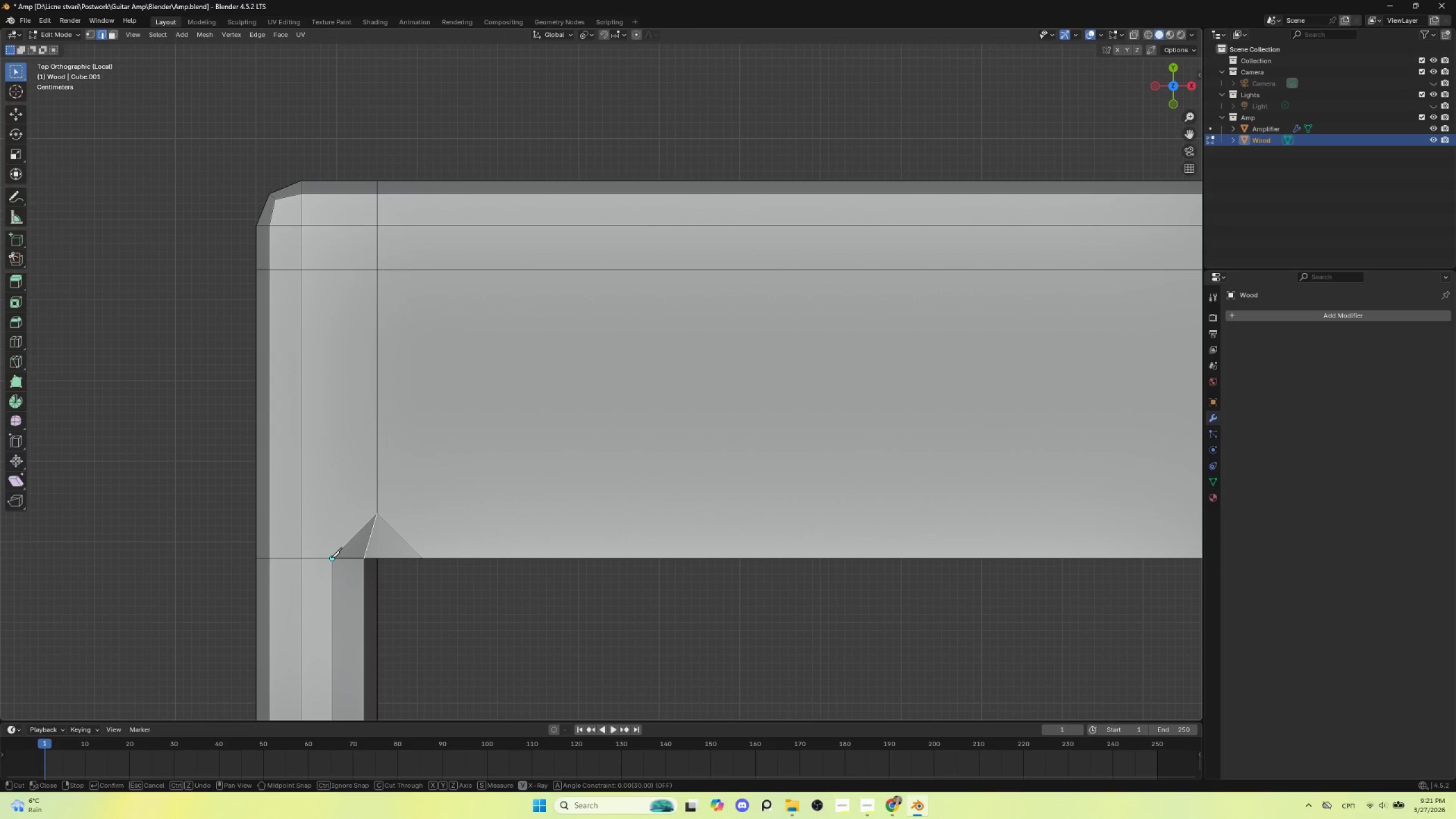 
left_click([331, 557])
 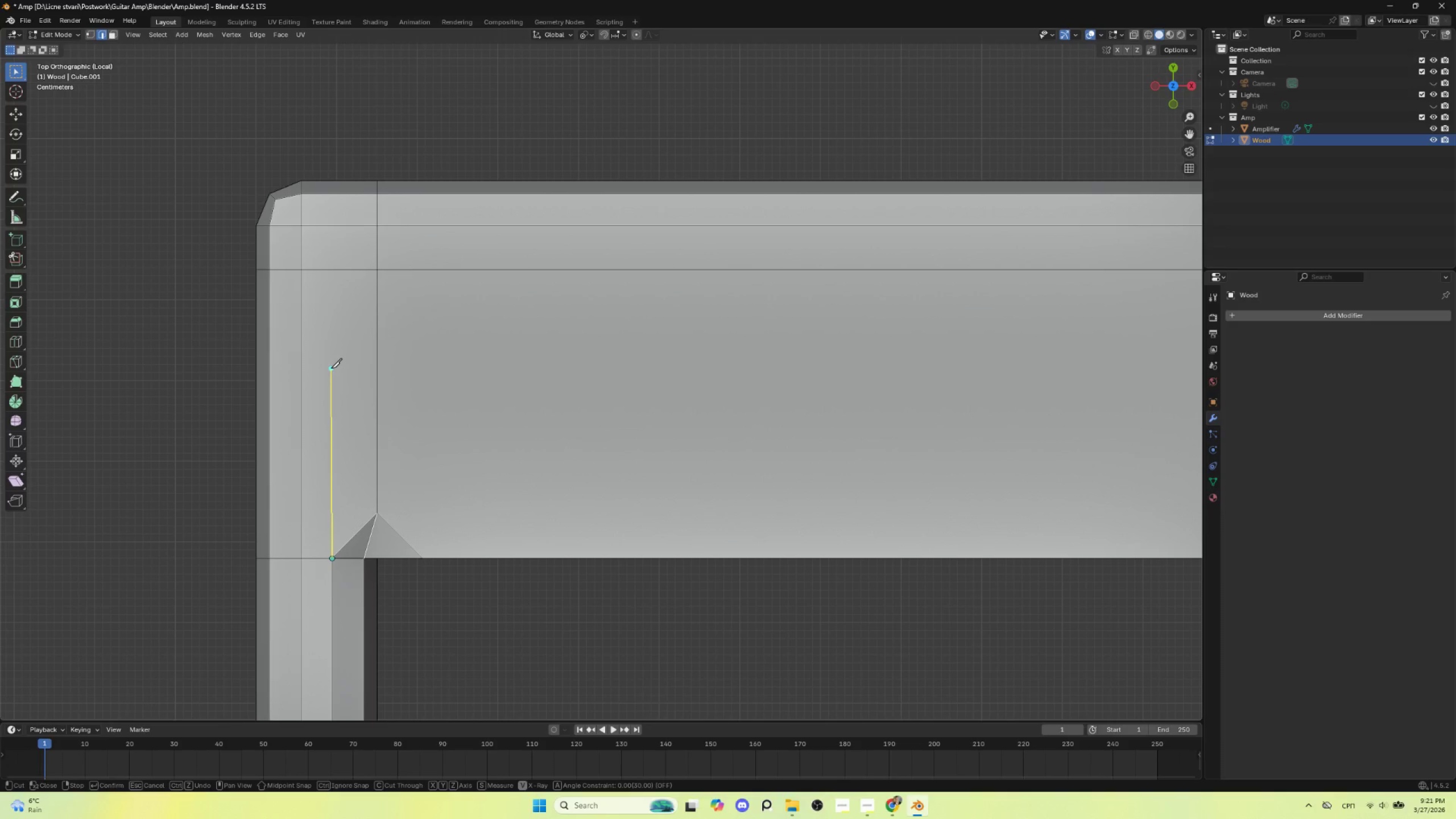 
hold_key(key=ShiftLeft, duration=0.53)
 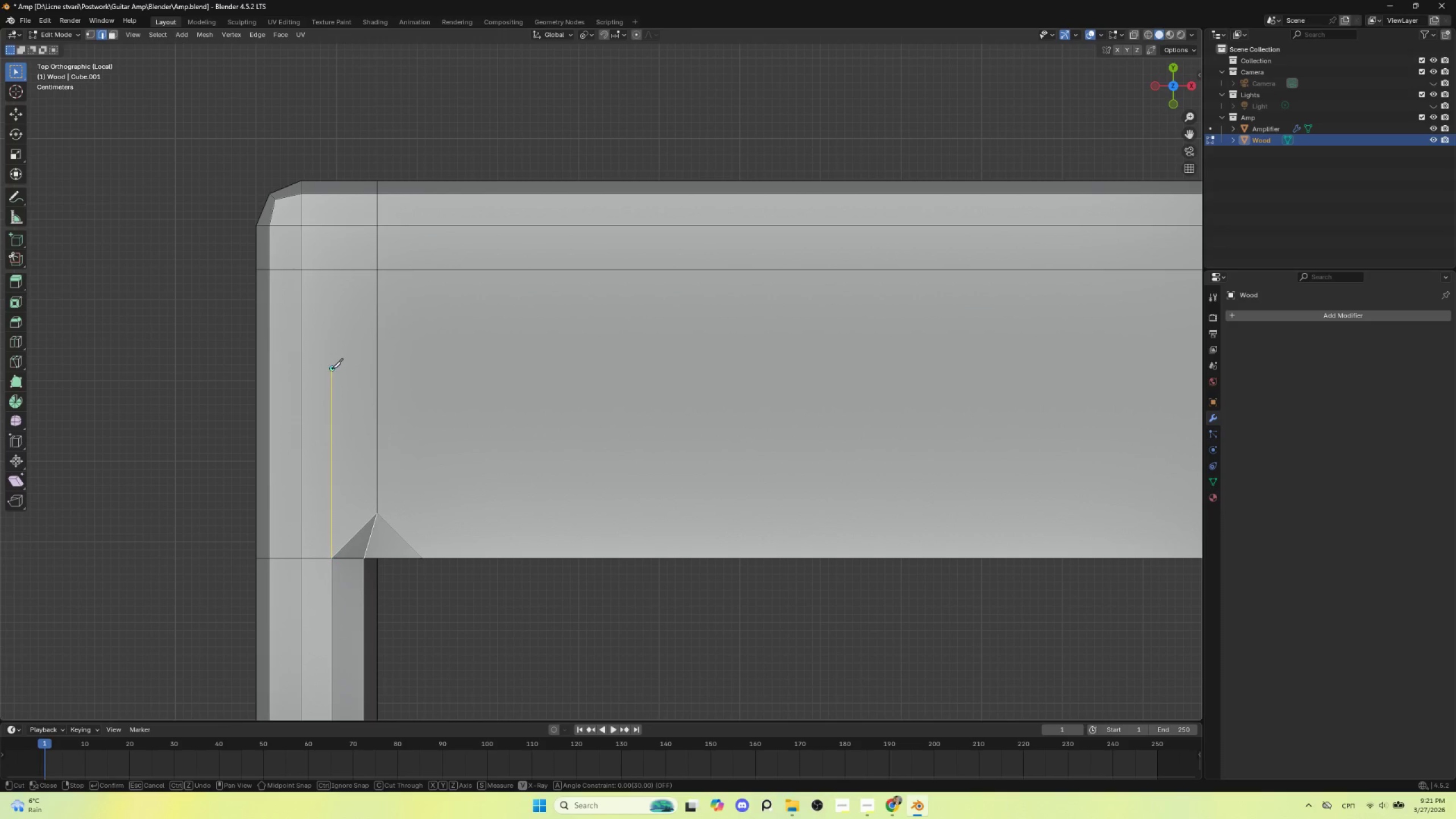 
left_click([332, 368])
 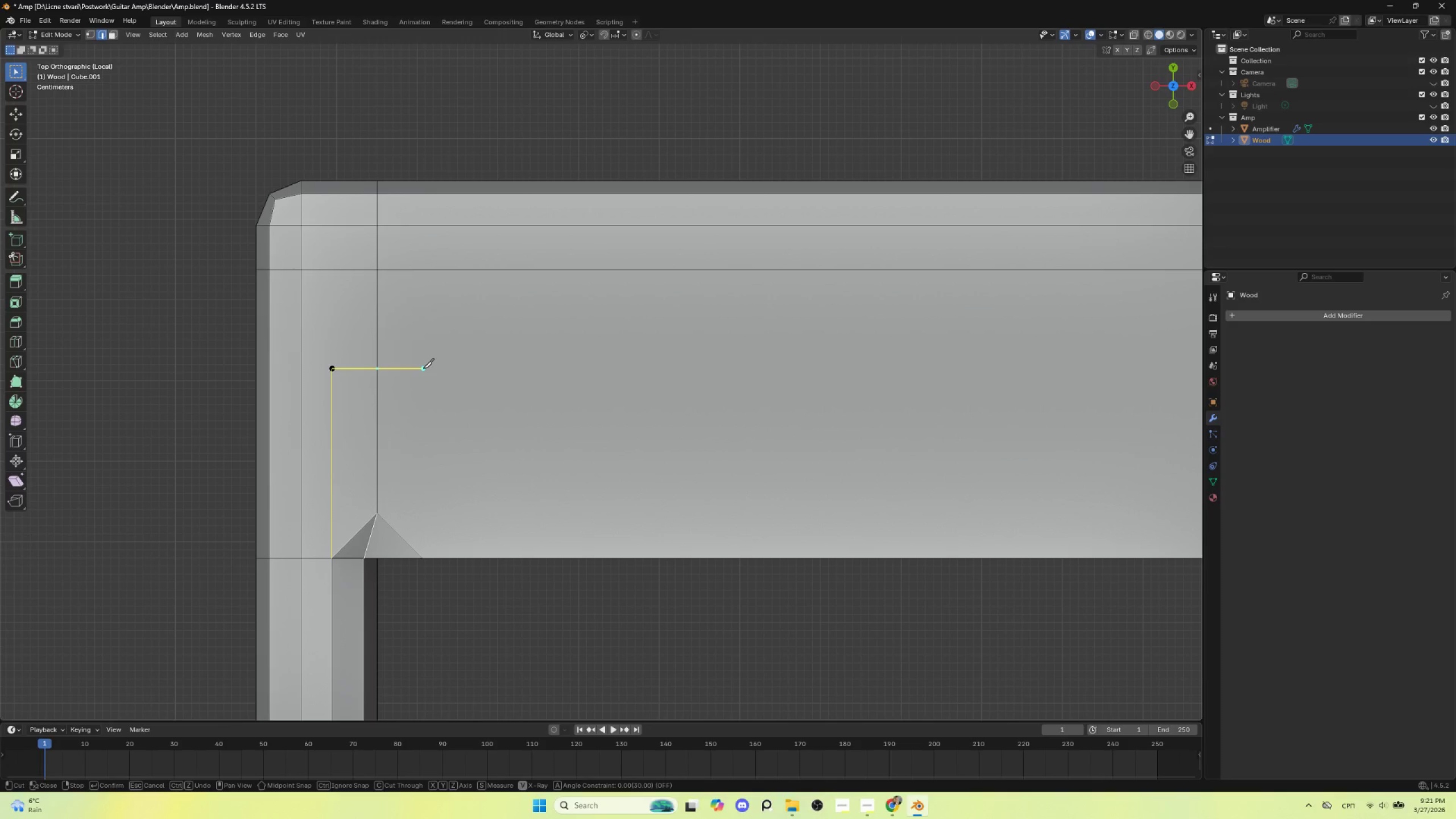 
left_click([423, 368])
 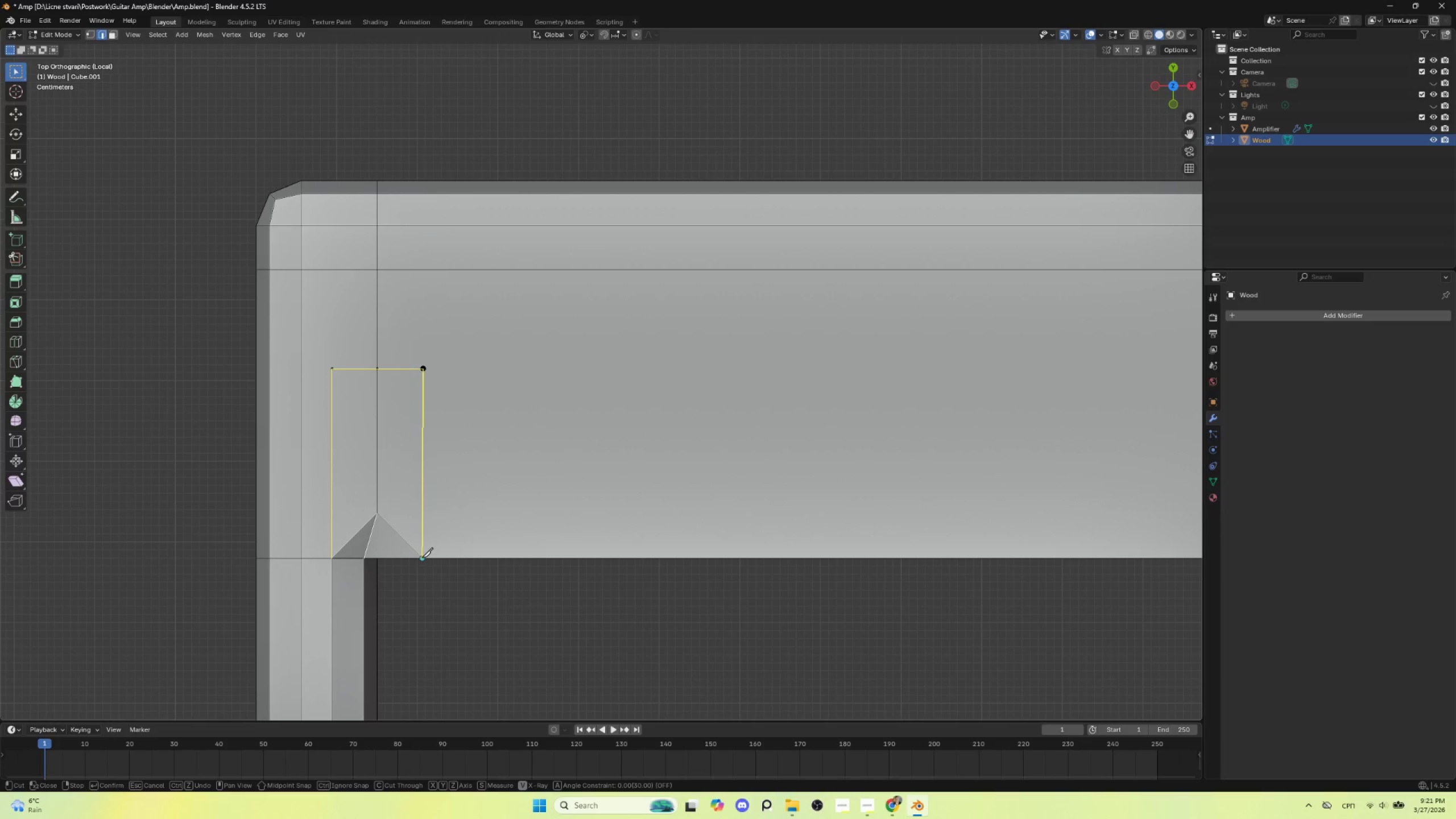 
left_click([422, 557])
 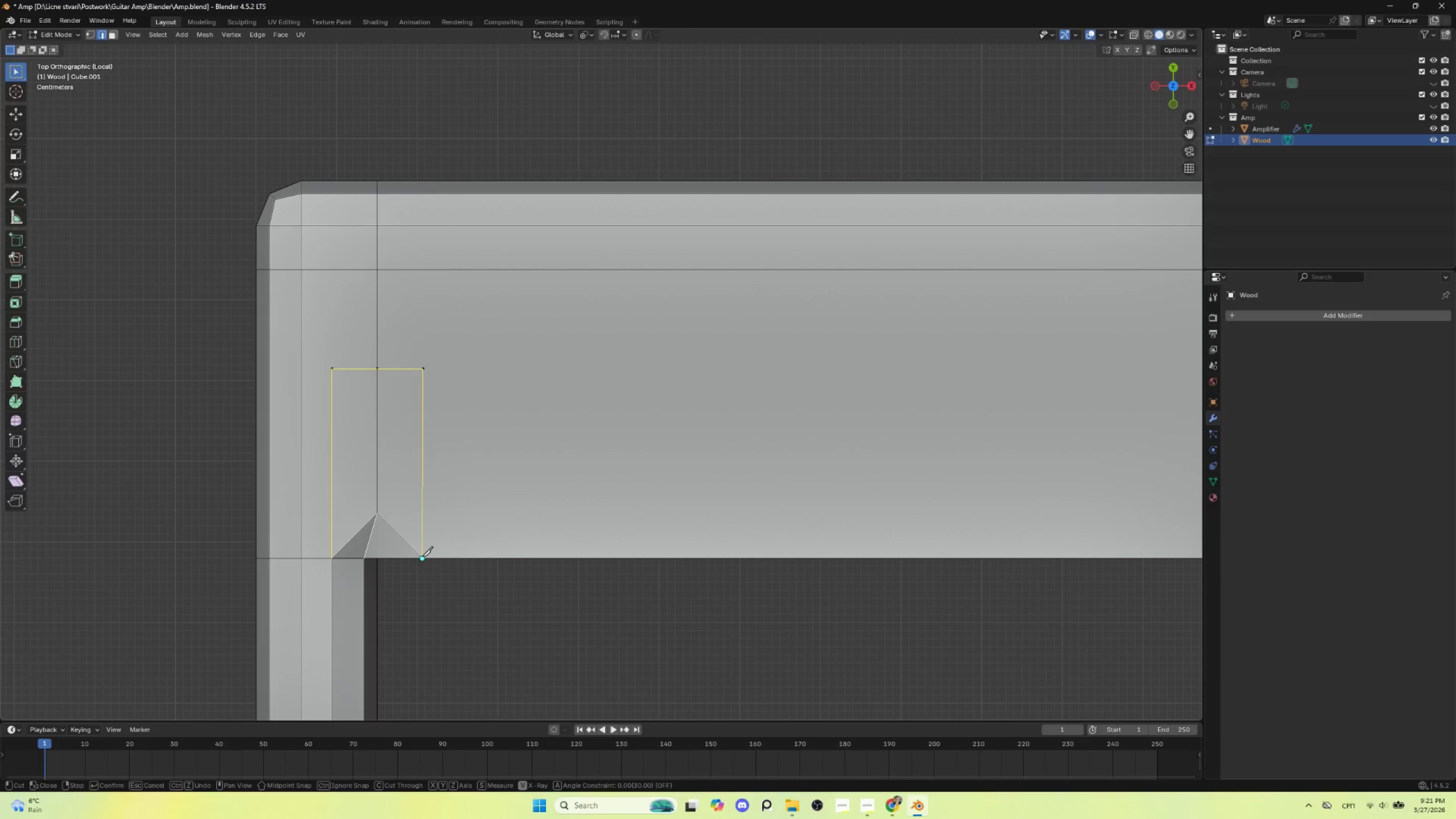 
key(Enter)
 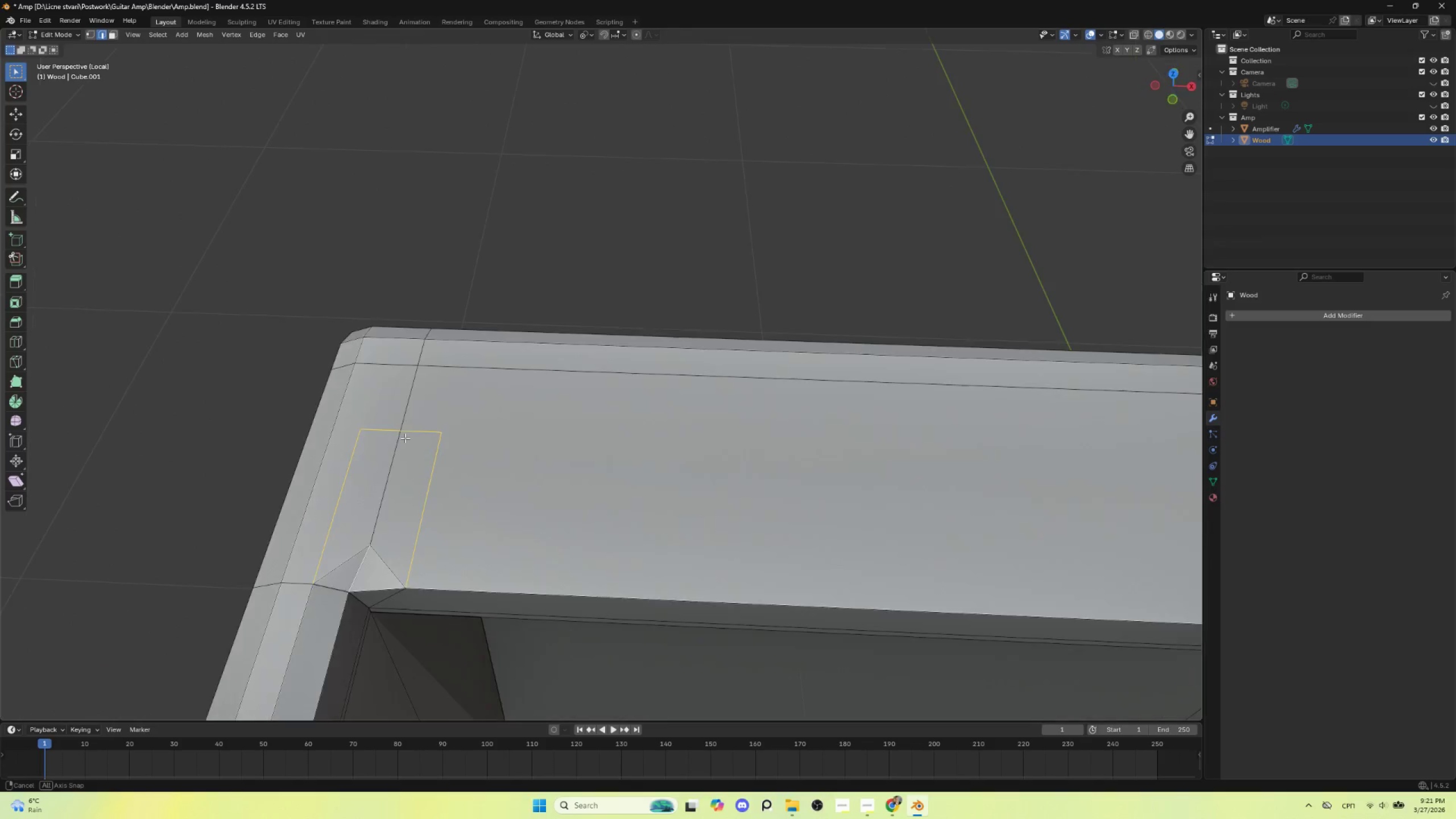 
hold_key(key=AltLeft, duration=0.48)
 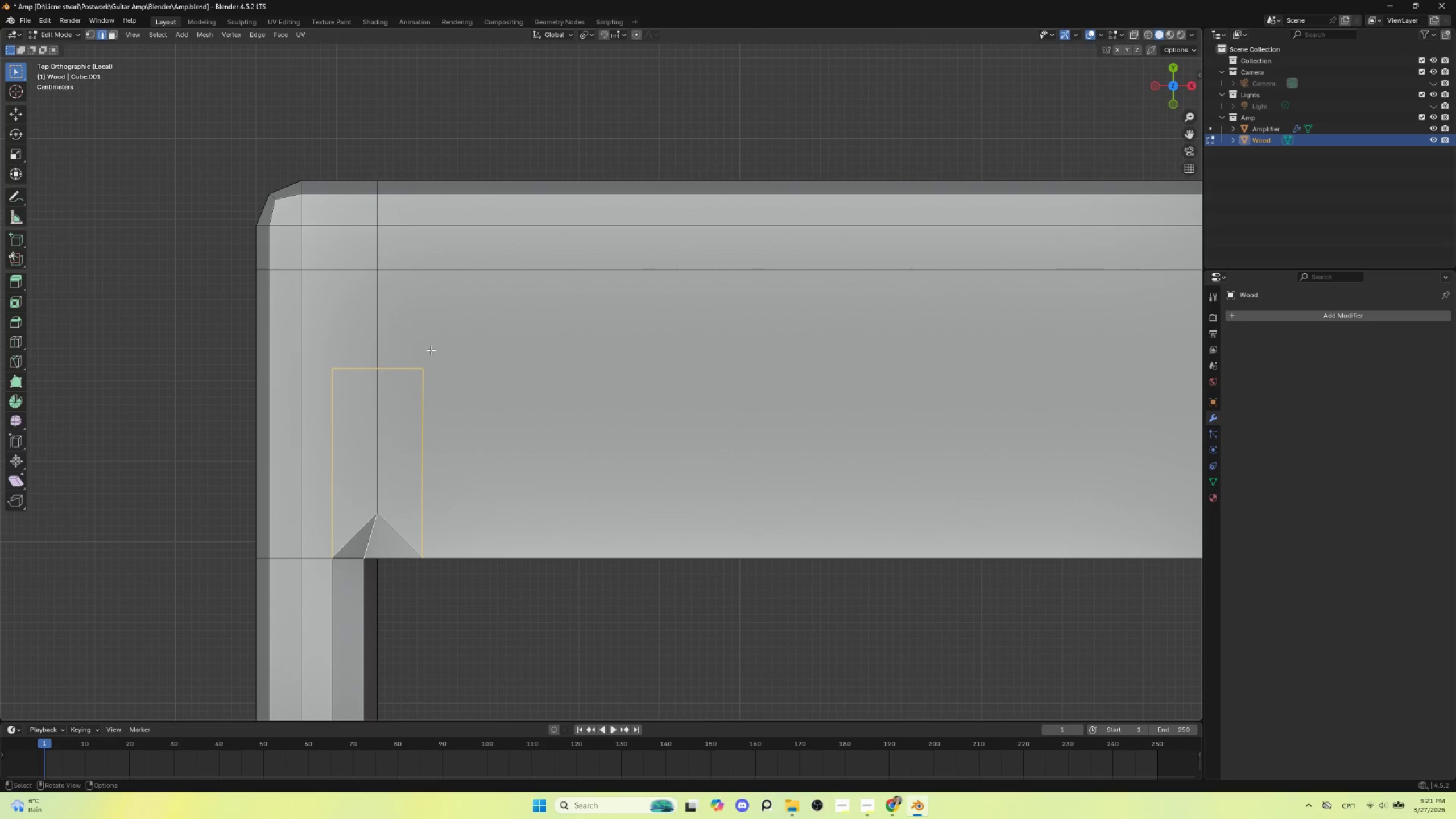 
scroll: coordinate [452, 411], scroll_direction: down, amount: 3.0
 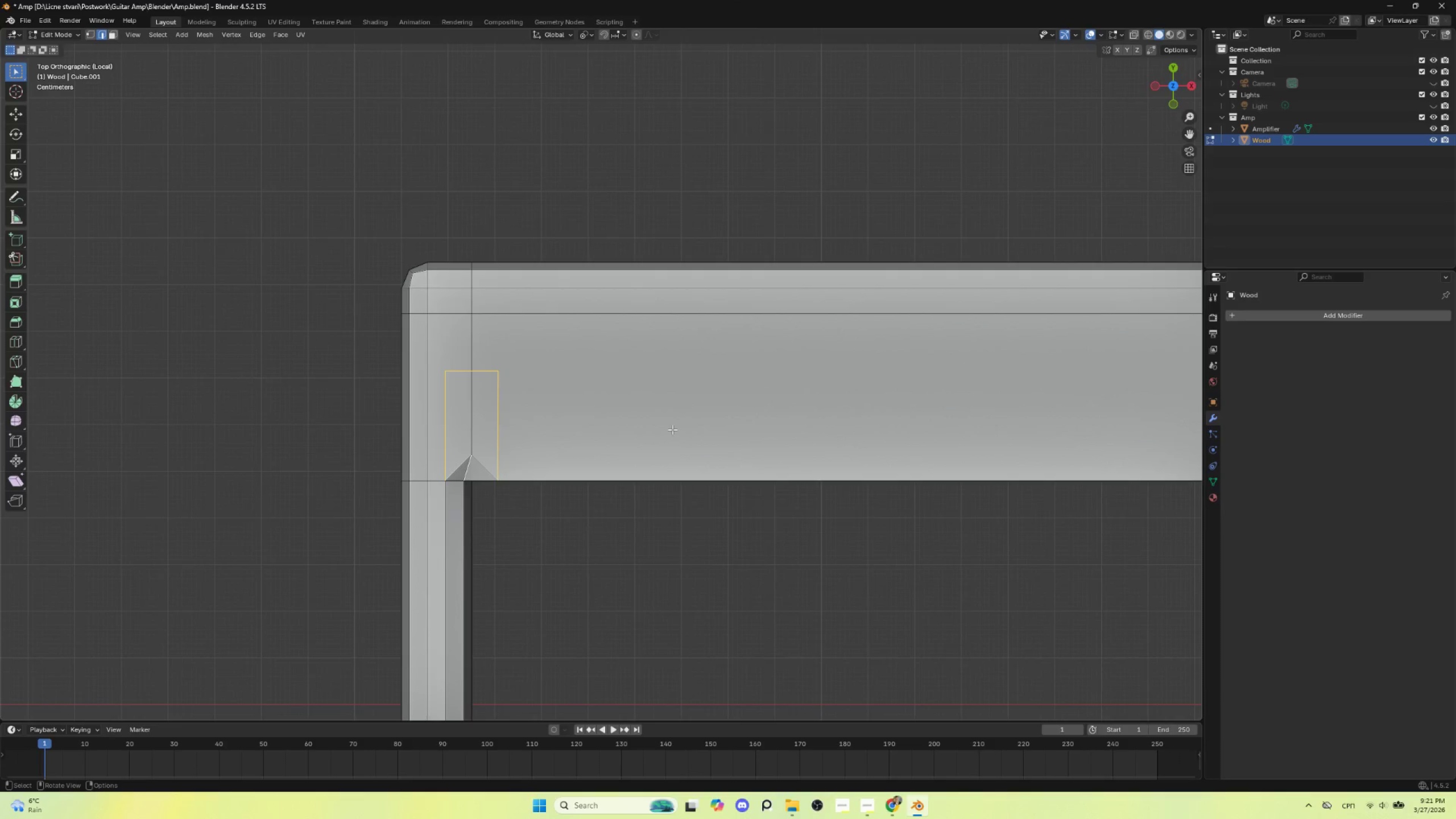 
hold_key(key=ShiftLeft, duration=0.73)
 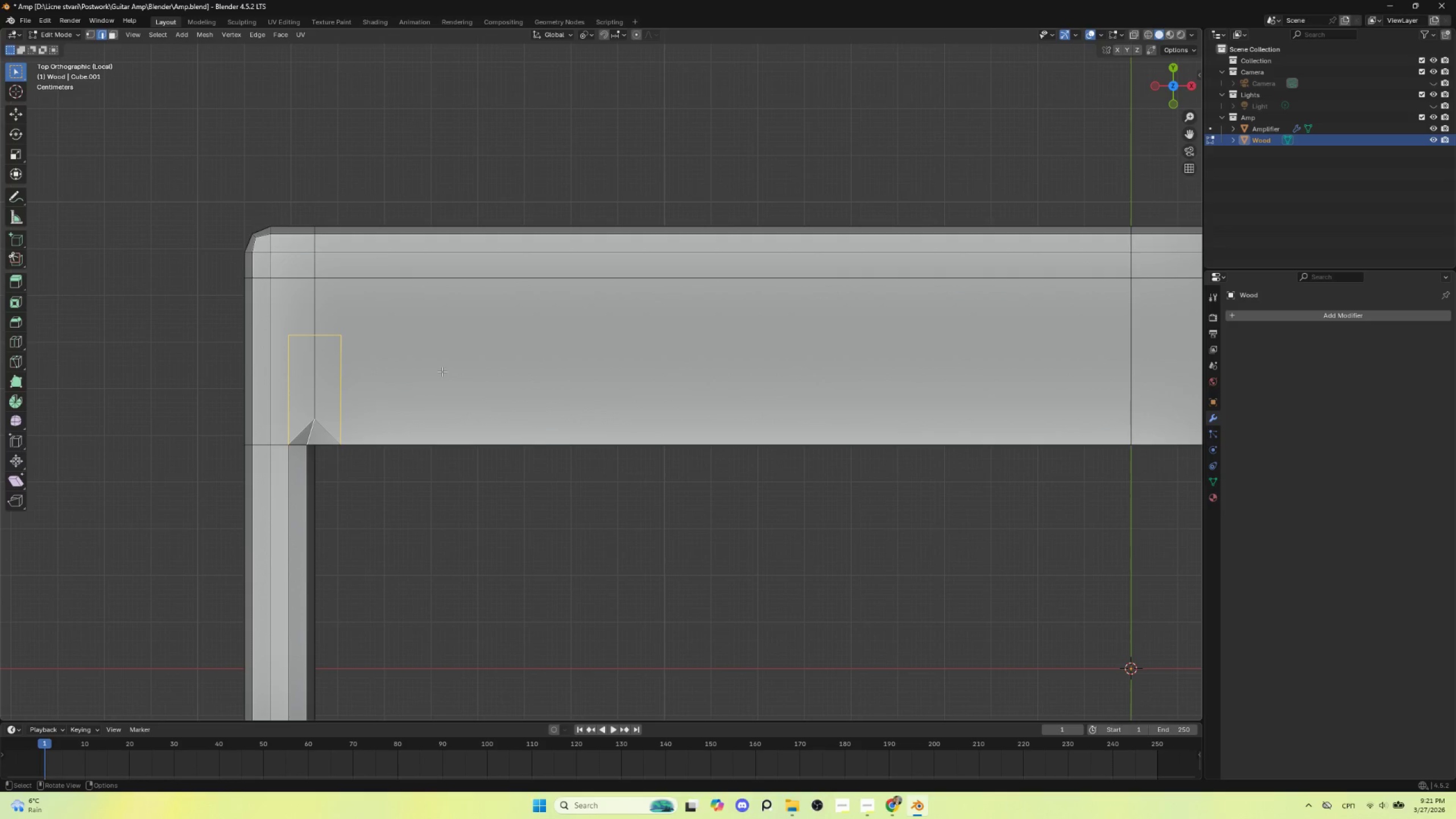 
hold_key(key=ShiftLeft, duration=0.55)
 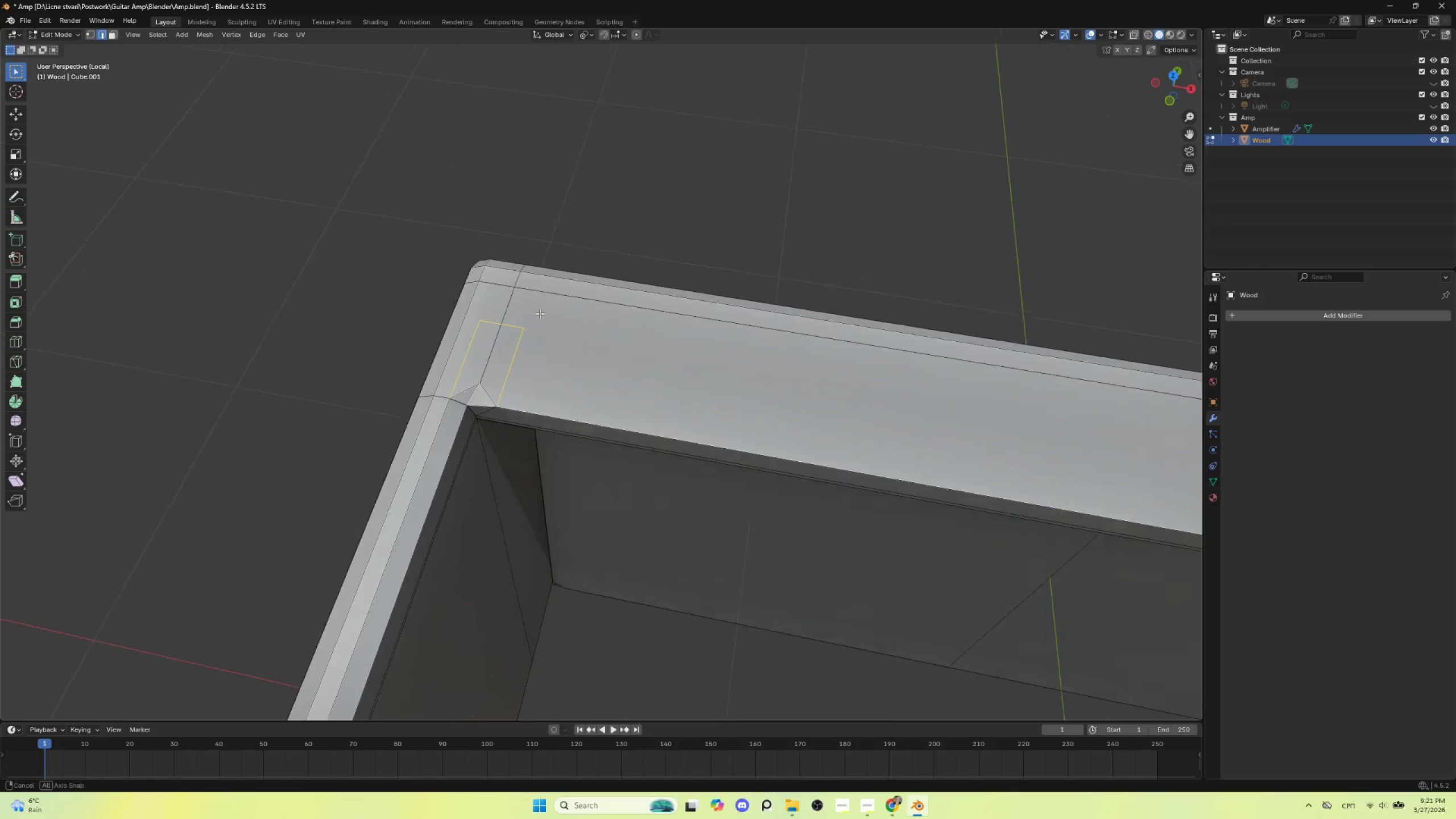 
hold_key(key=ShiftLeft, duration=5.22)
scroll: coordinate [528, 437], scroll_direction: up, amount: 3.0
 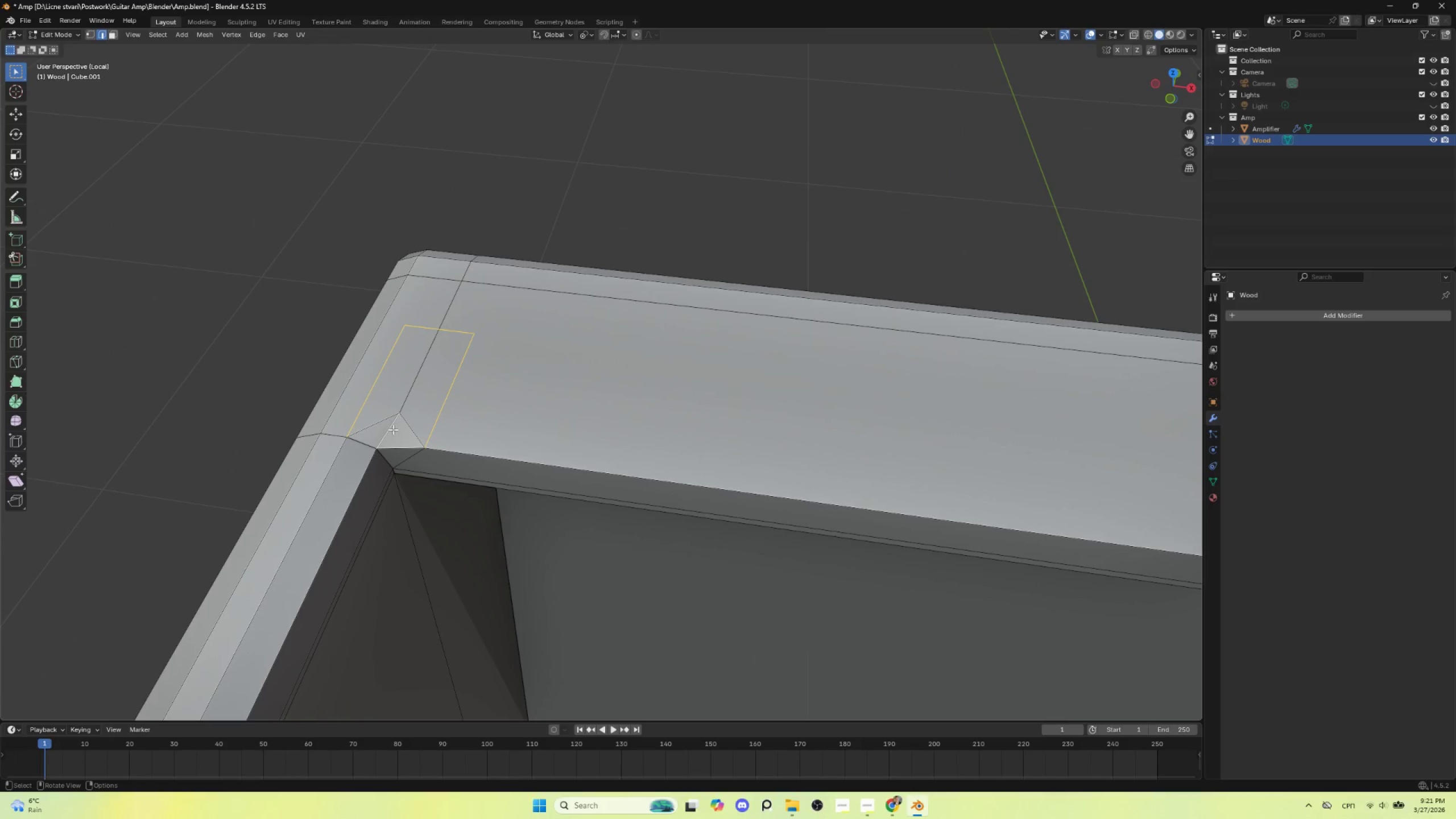 
left_click([389, 428])
 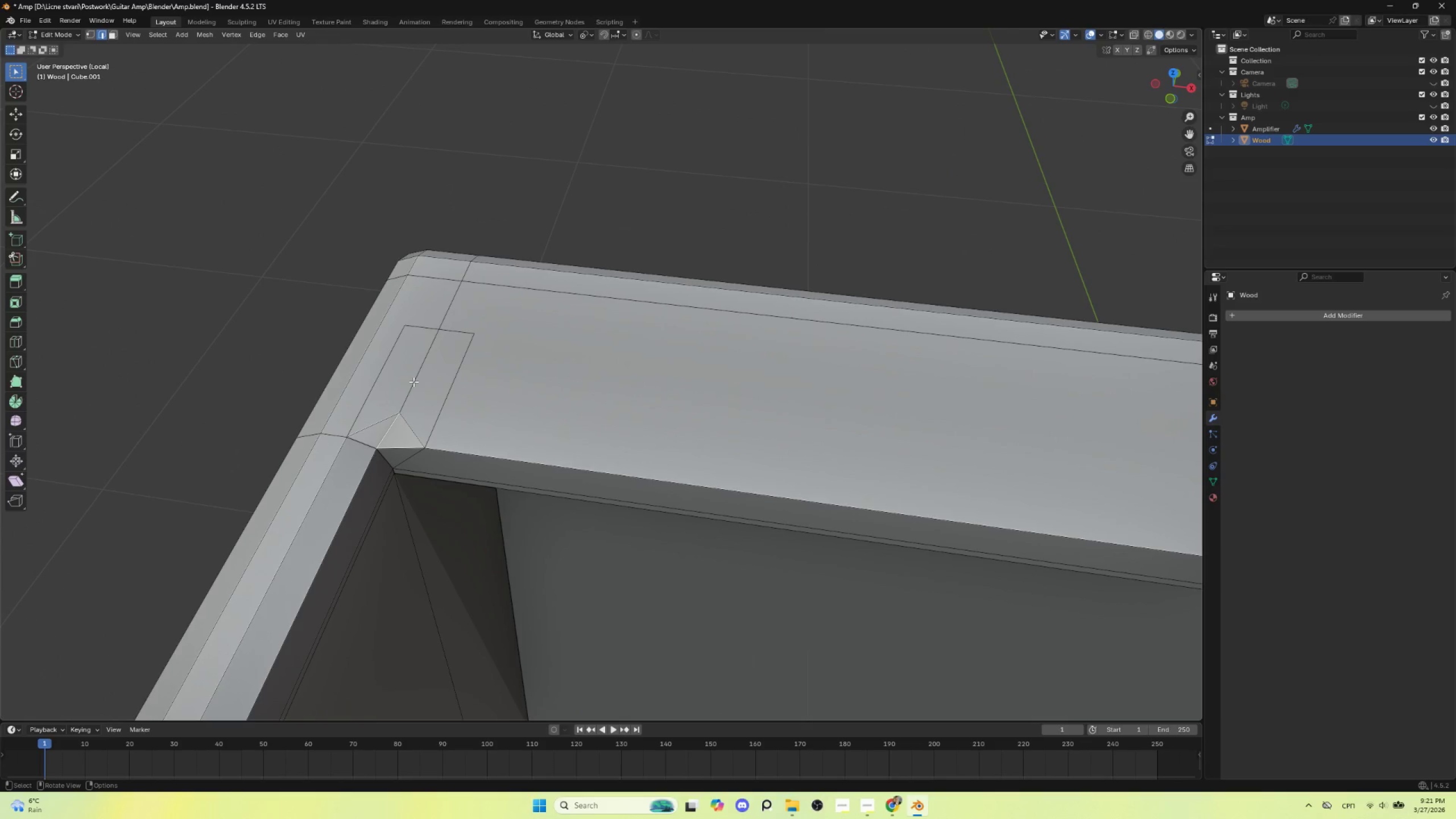 
left_click([413, 382])
 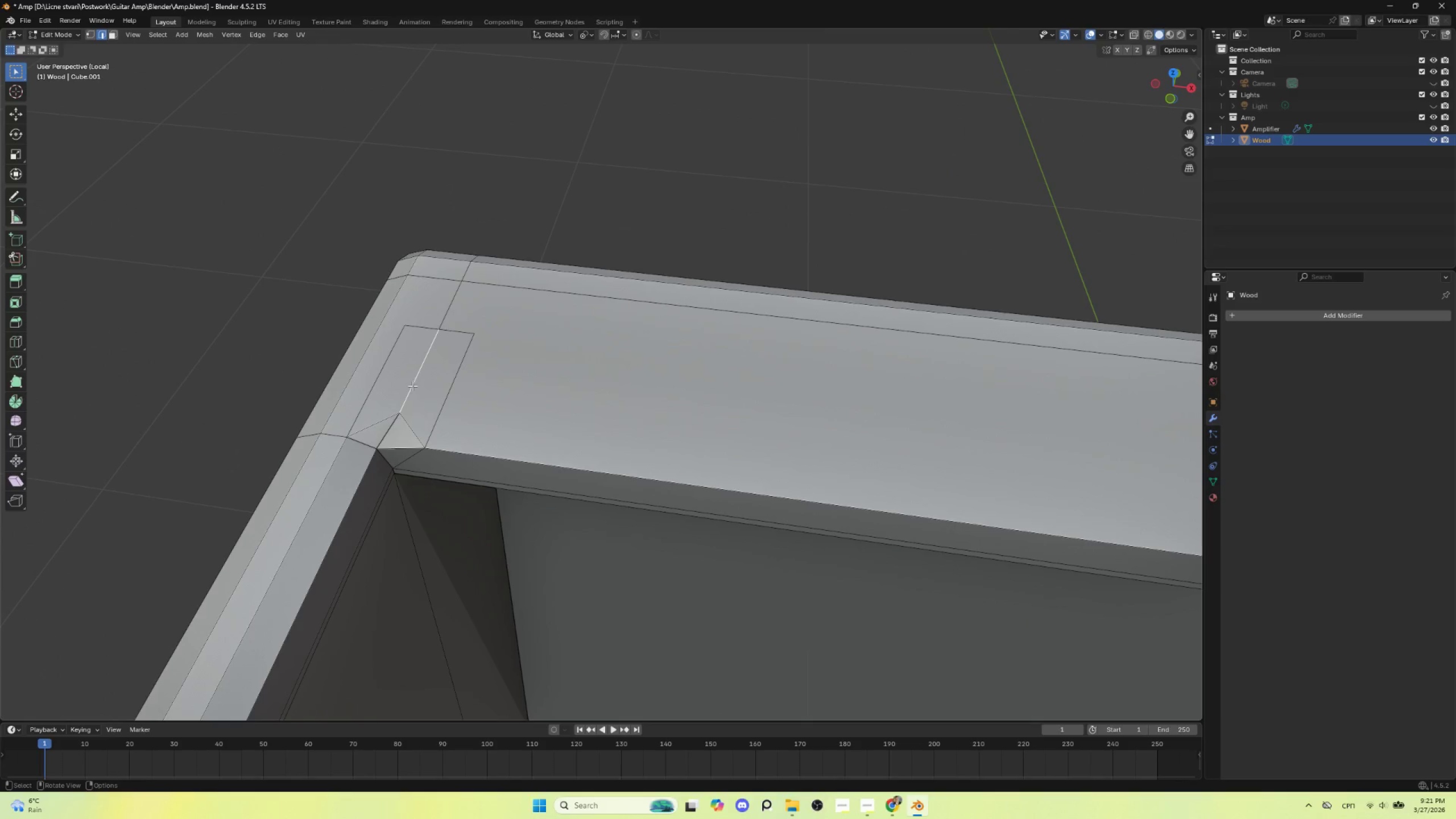 
hold_key(key=ShiftLeft, duration=1.5)
left_click([379, 423])
 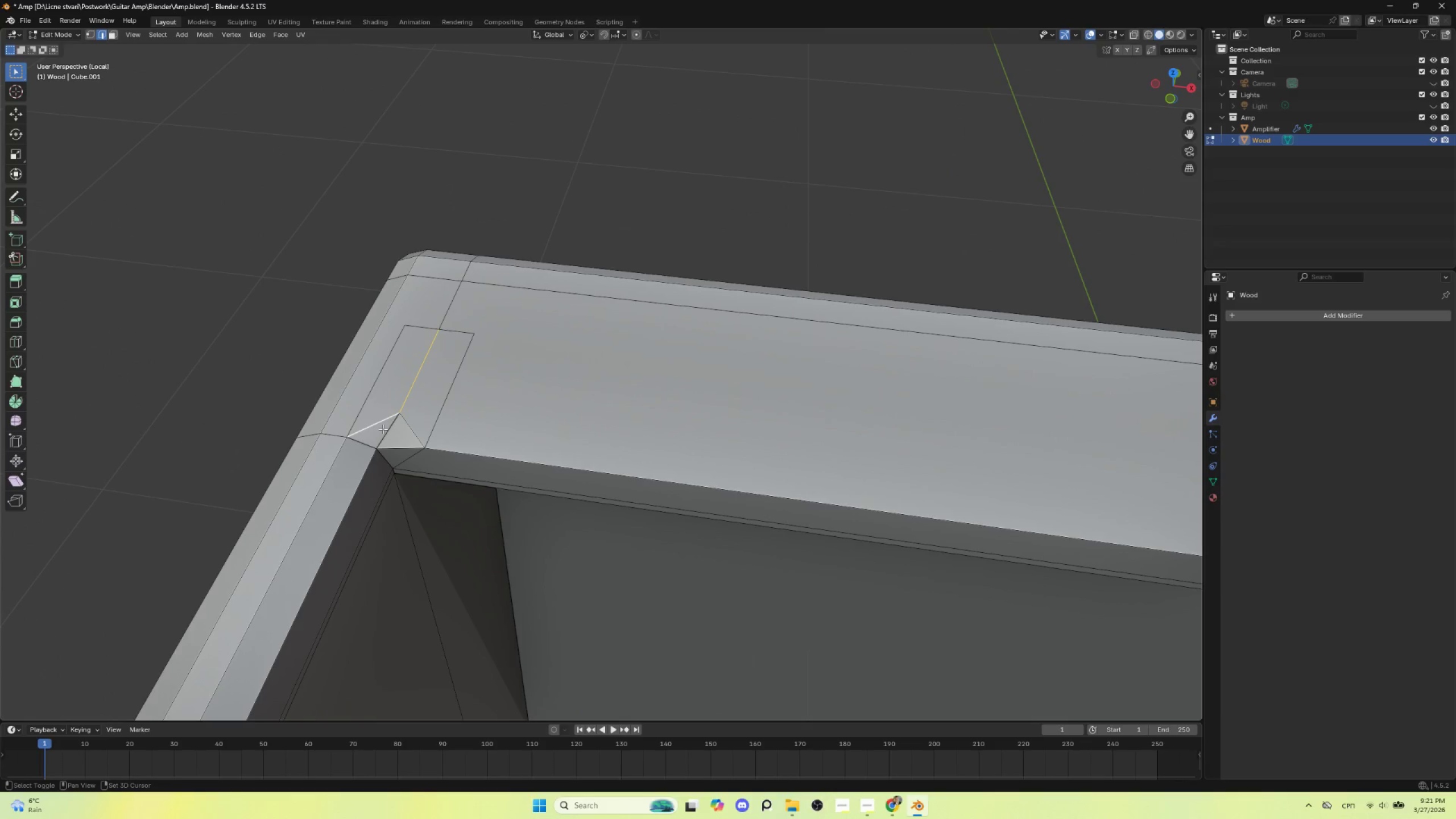 
hold_key(key=ShiftLeft, duration=0.91)
 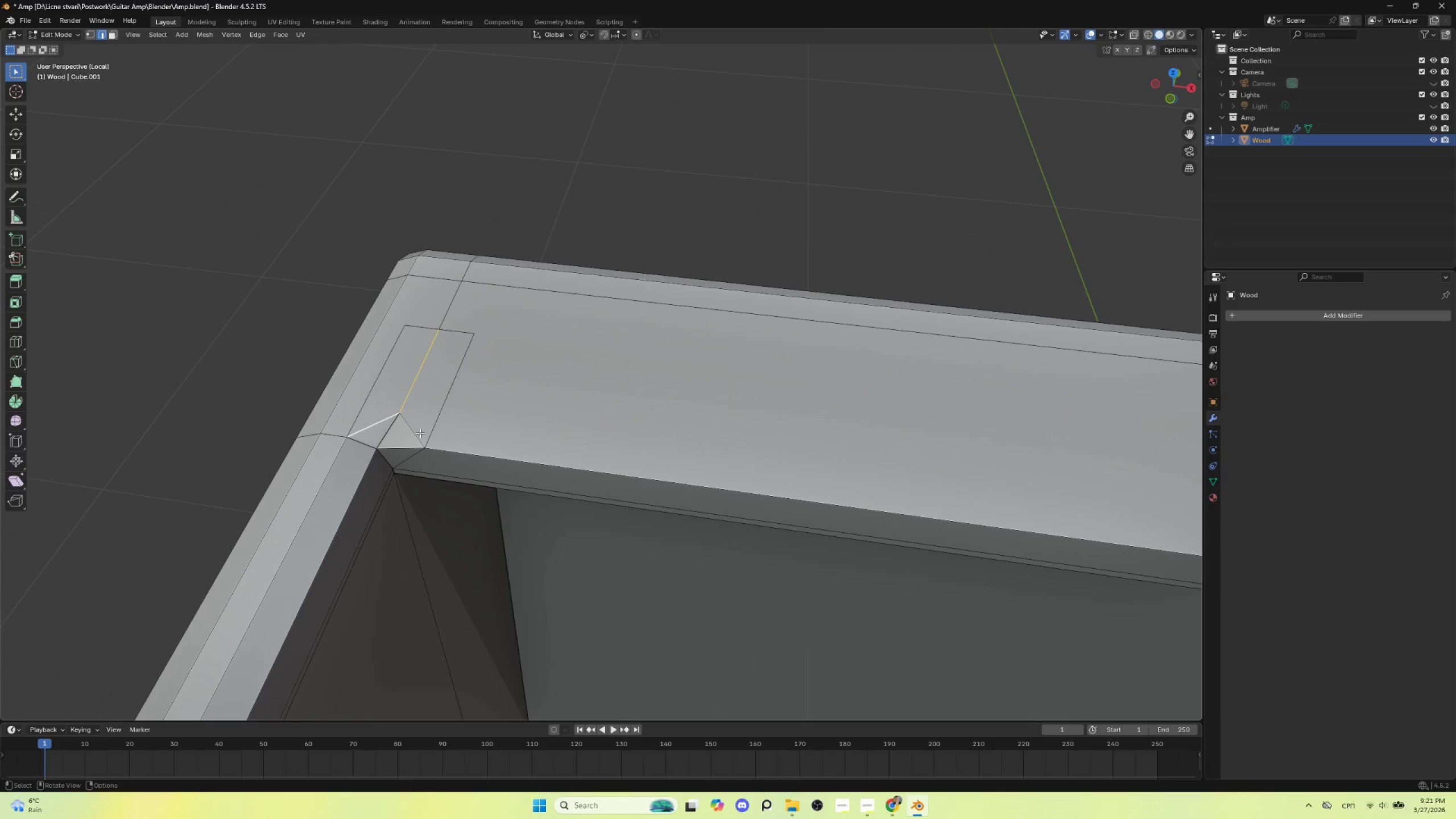 
hold_key(key=ShiftLeft, duration=0.48)
 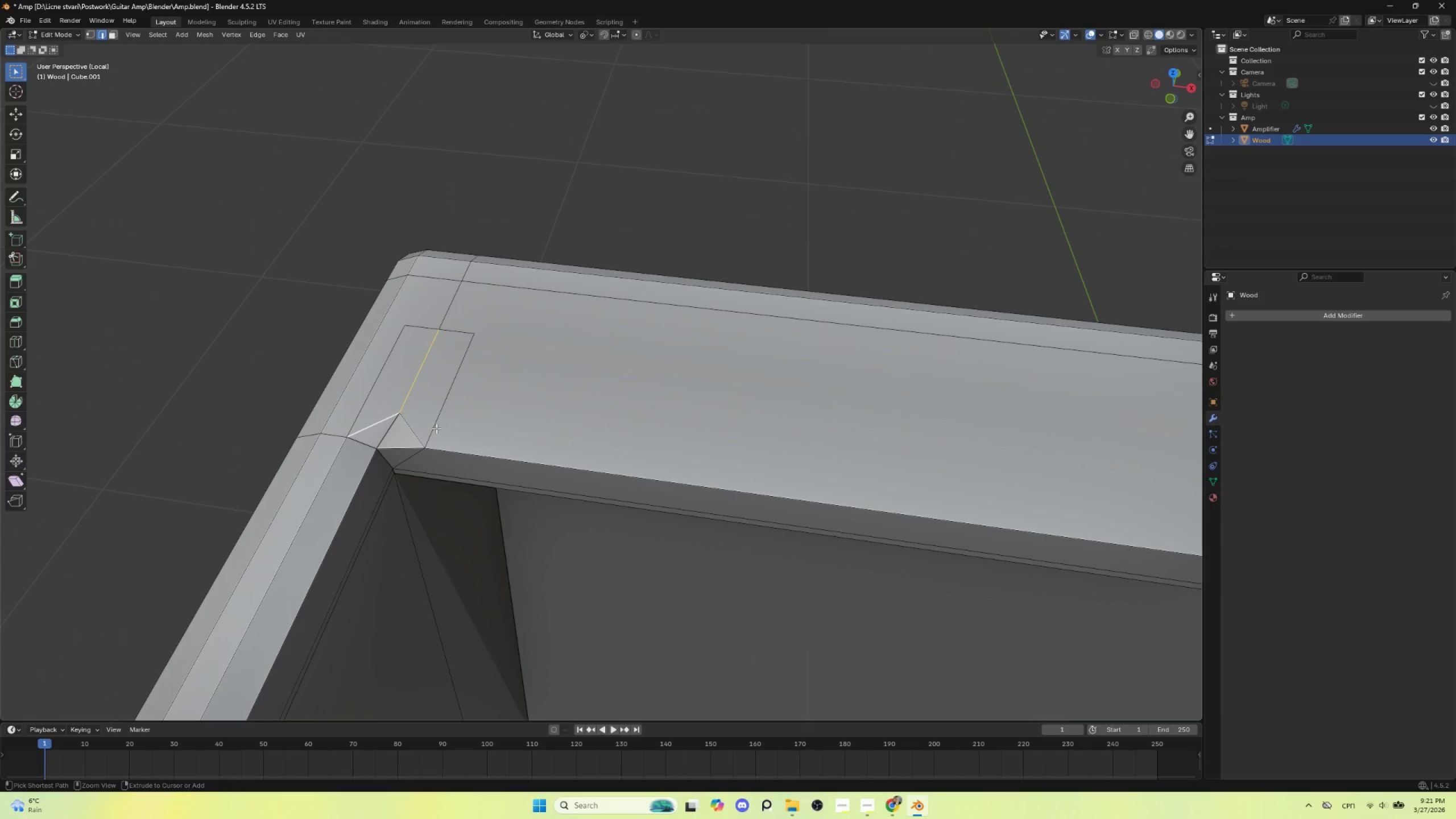 
key(Control+Z)
 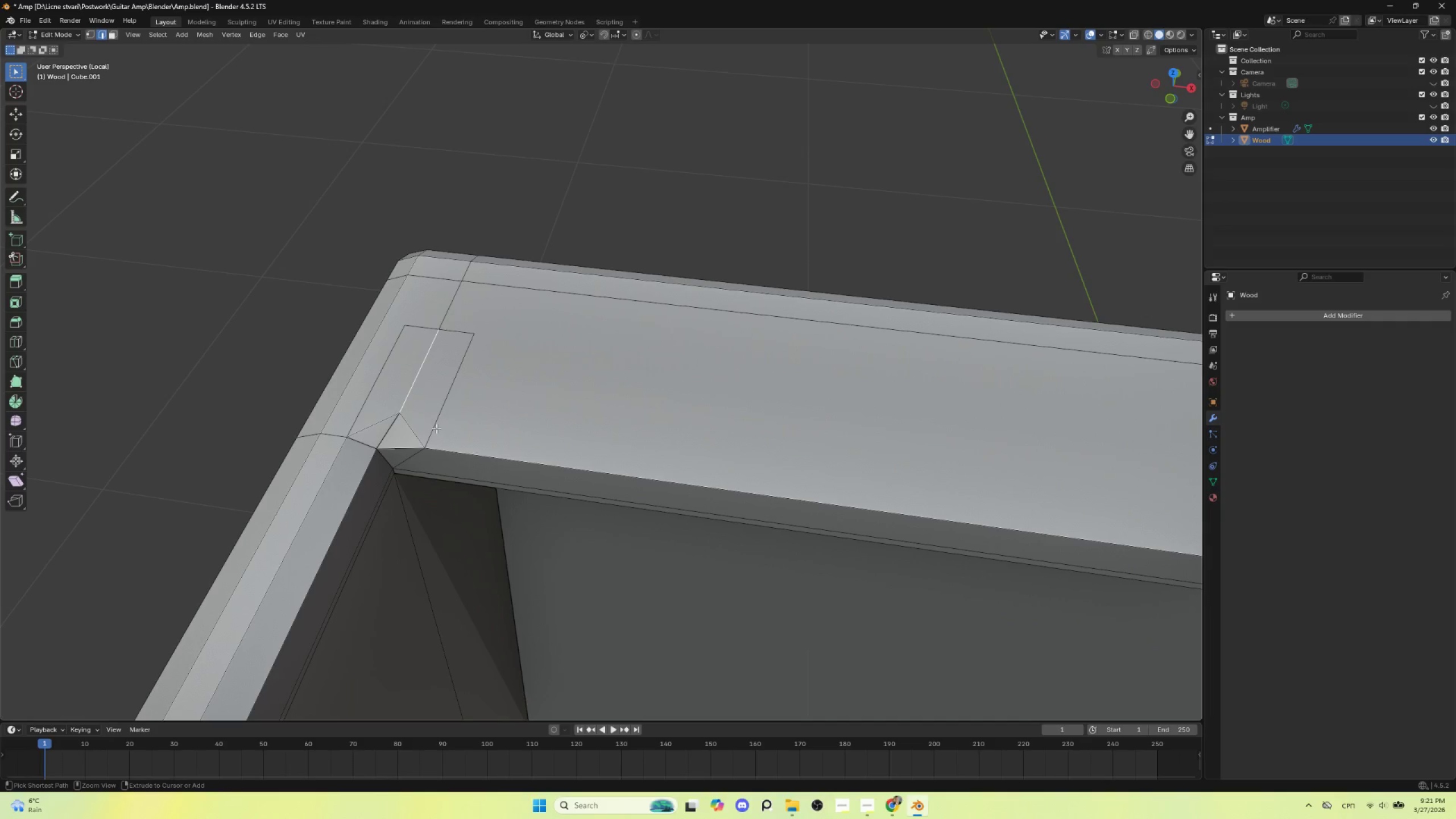 
key(Control+Z)
 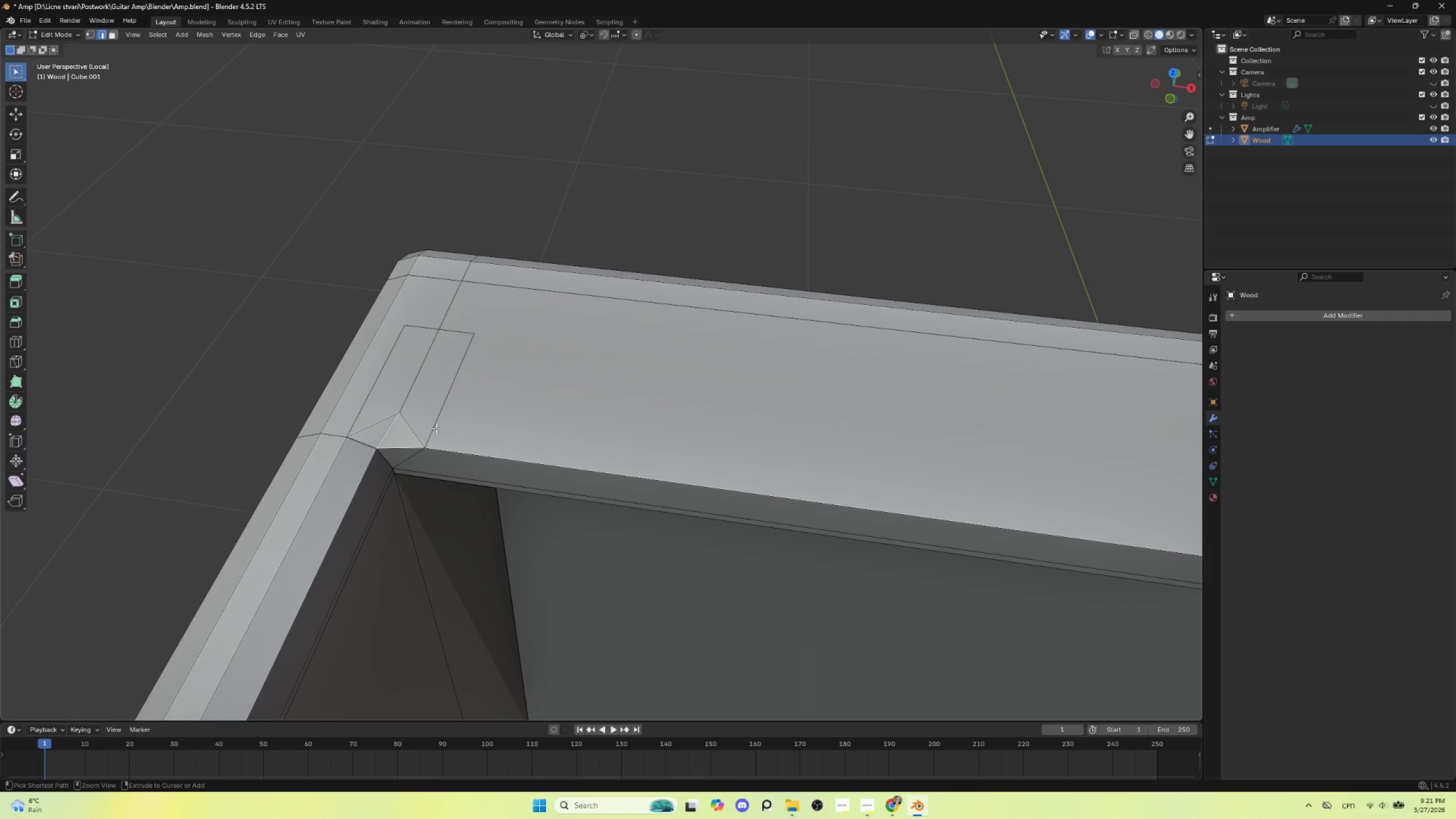 
key(Control+Z)
 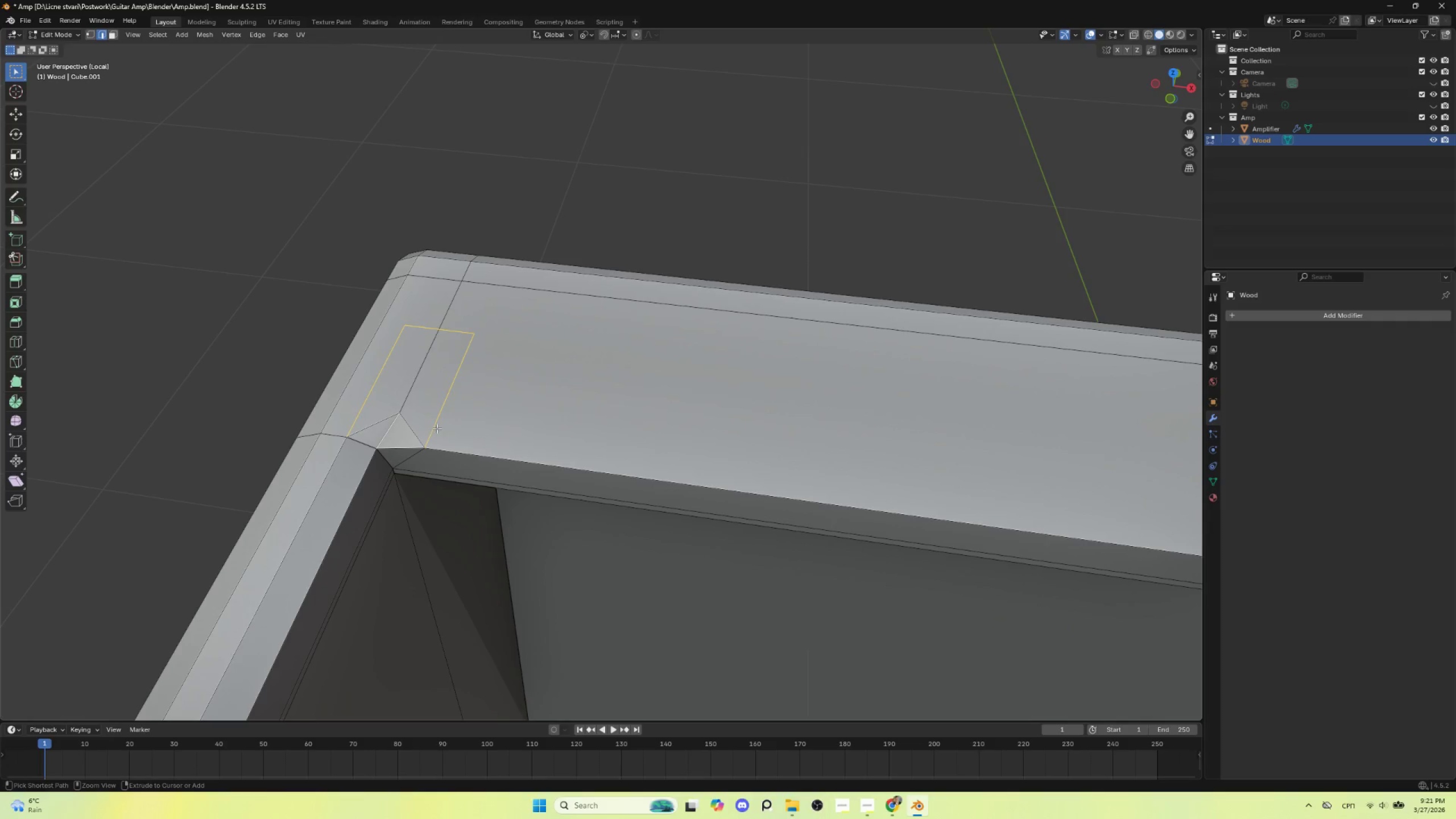 
key(Control+Z)
 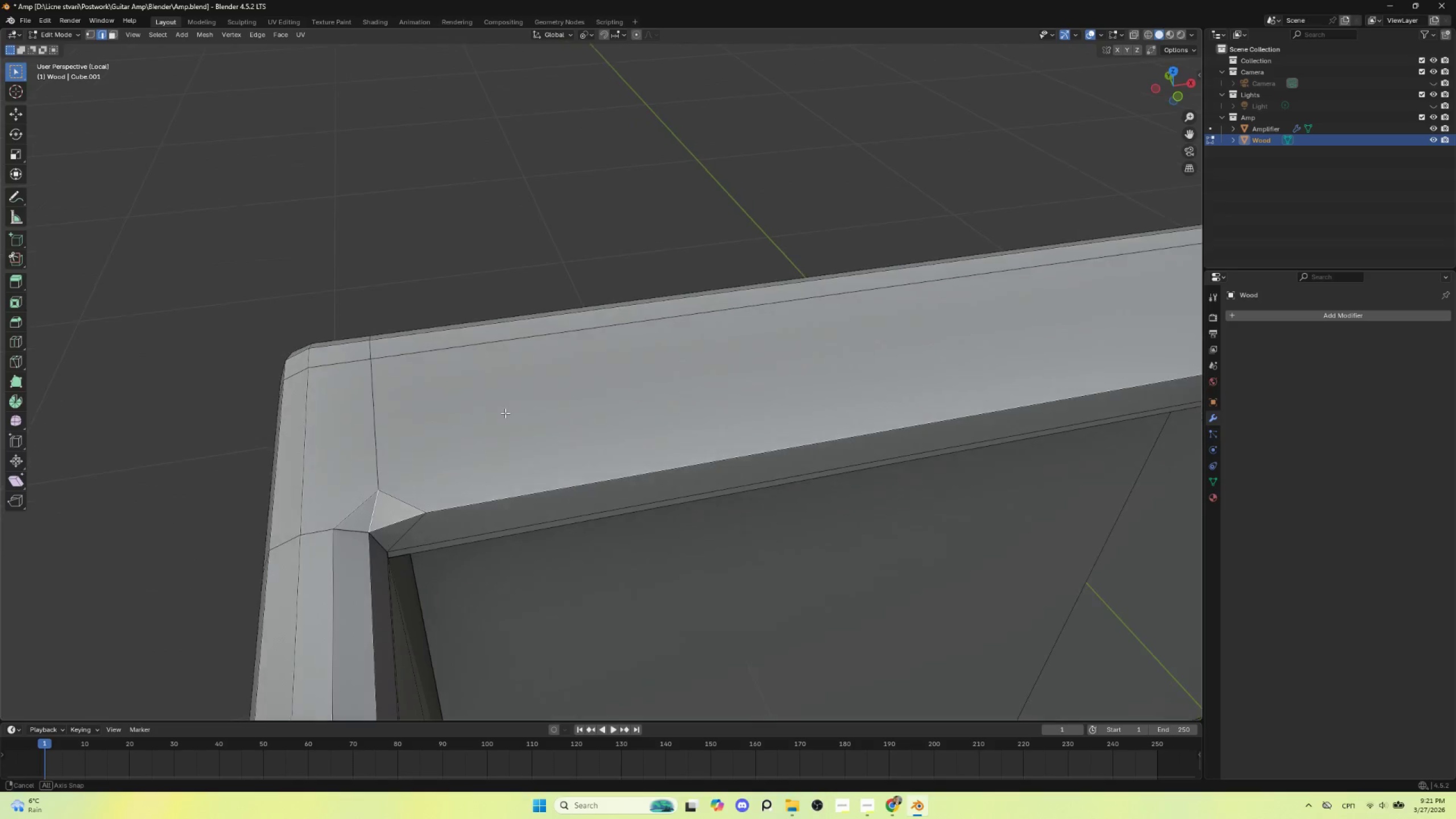 
hold_key(key=ShiftLeft, duration=0.5)
 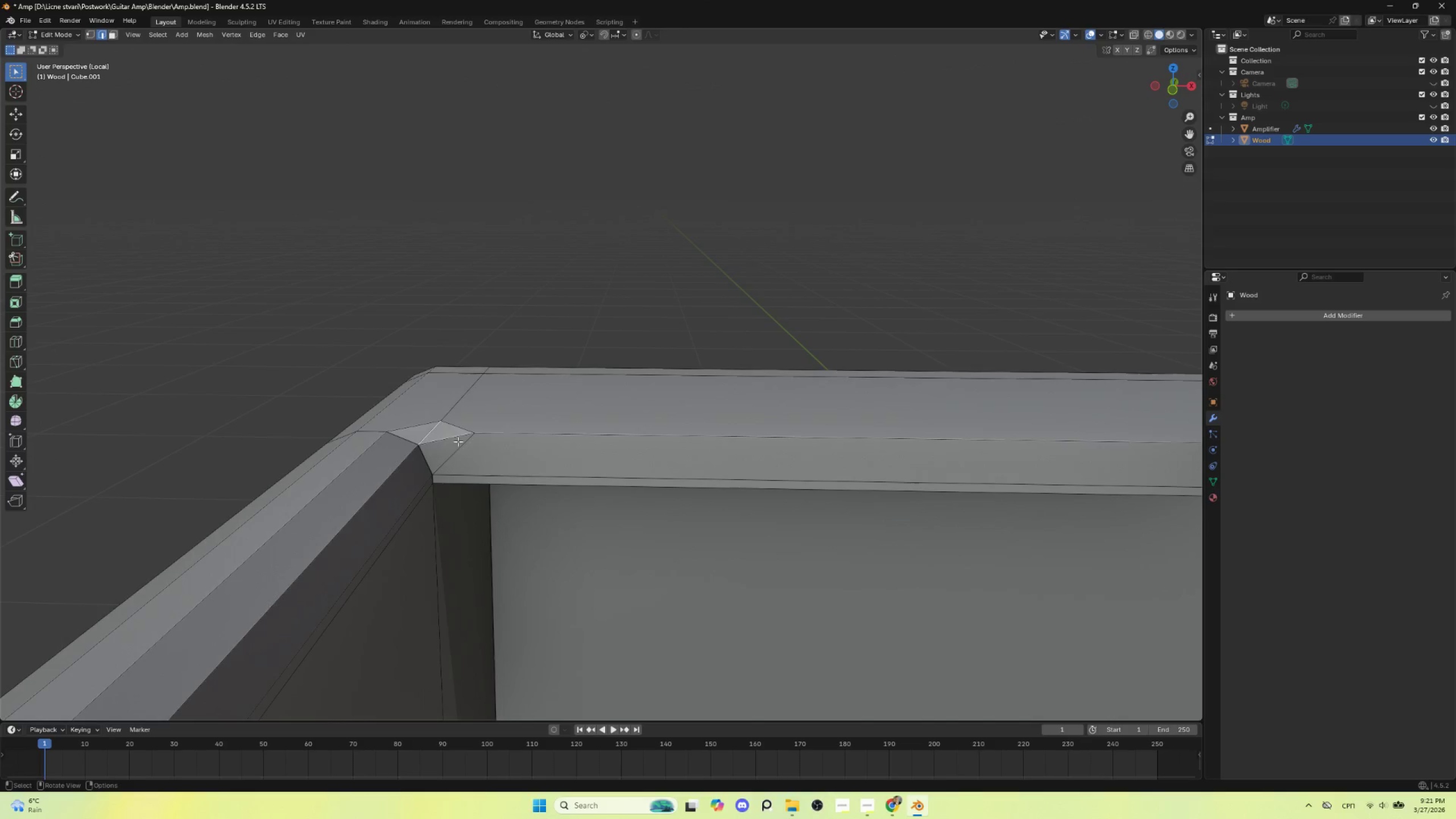 
scroll: coordinate [457, 482], scroll_direction: up, amount: 3.0
 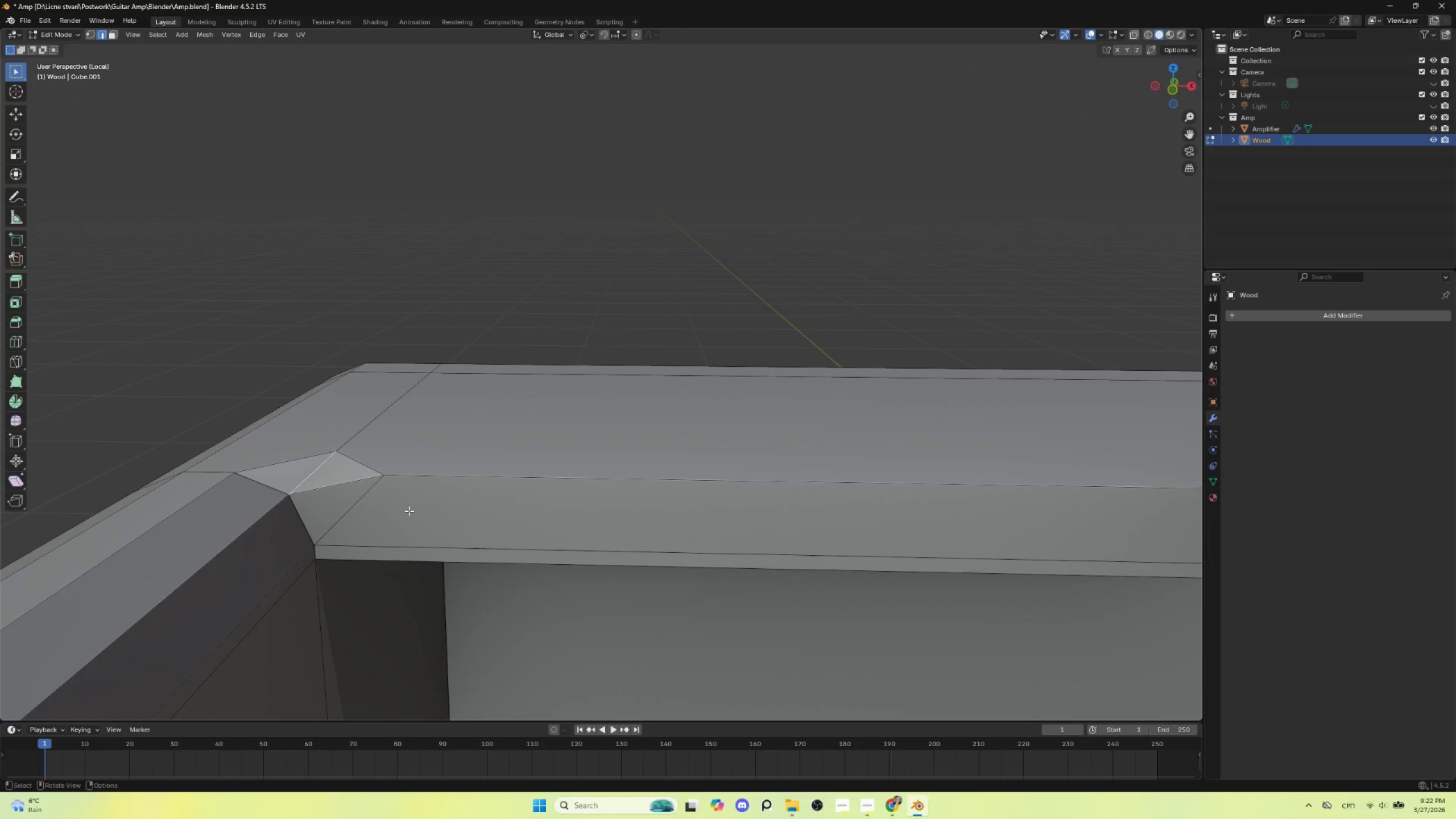 
hold_key(key=ShiftLeft, duration=0.44)
scroll: coordinate [409, 511], scroll_direction: up, amount: 1.0
 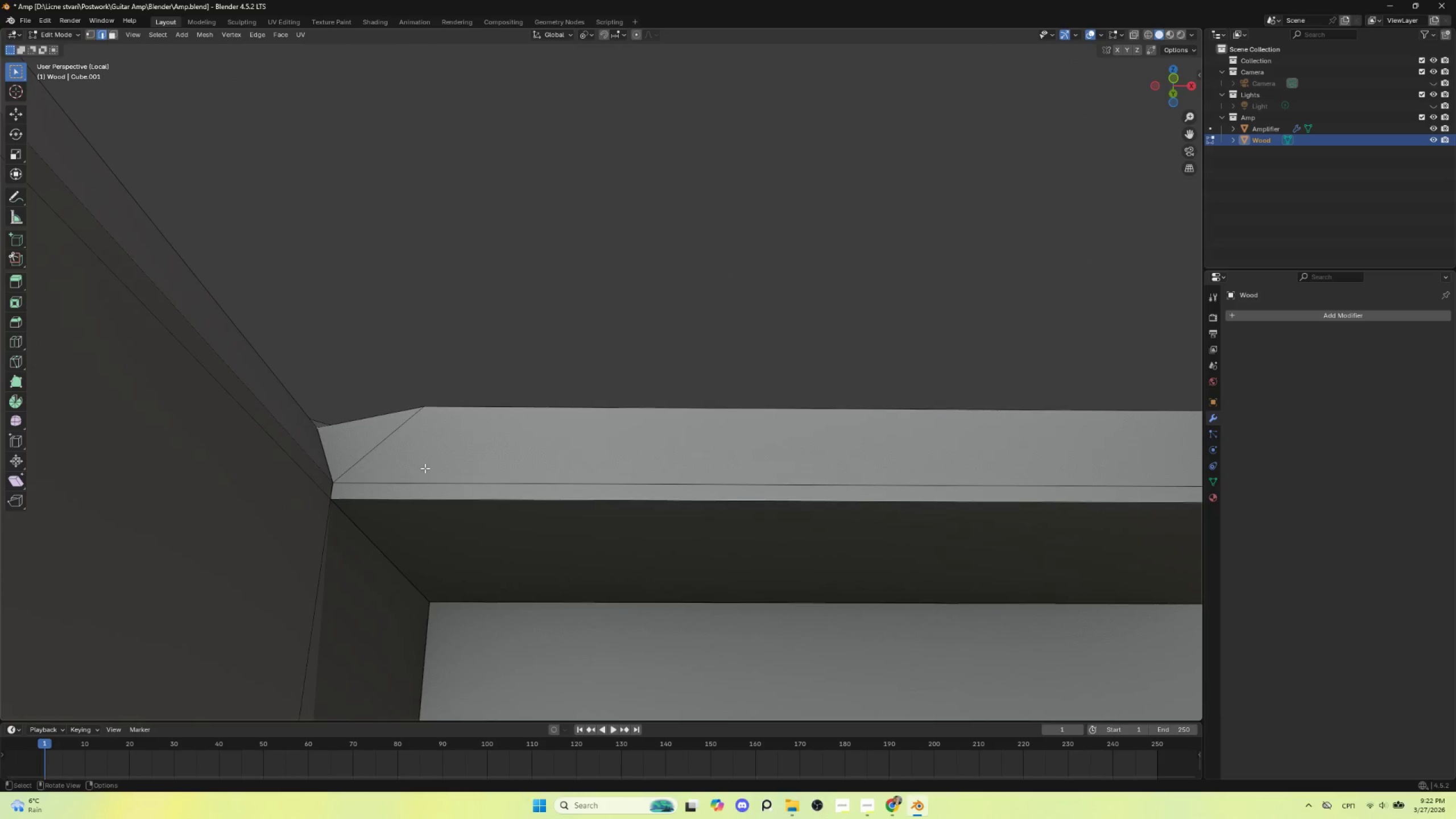 
key(Control+R)
 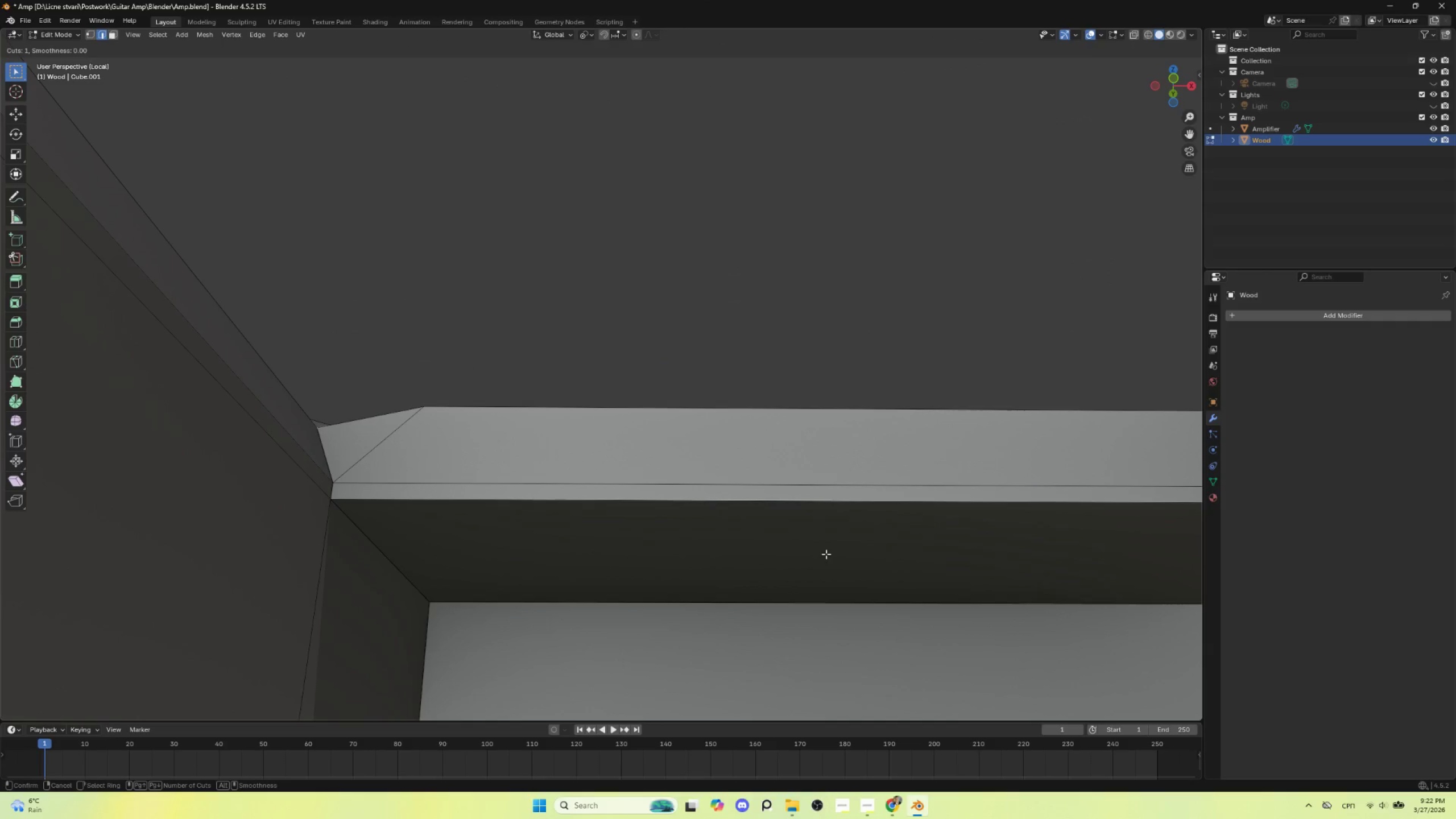 
key(Escape)
 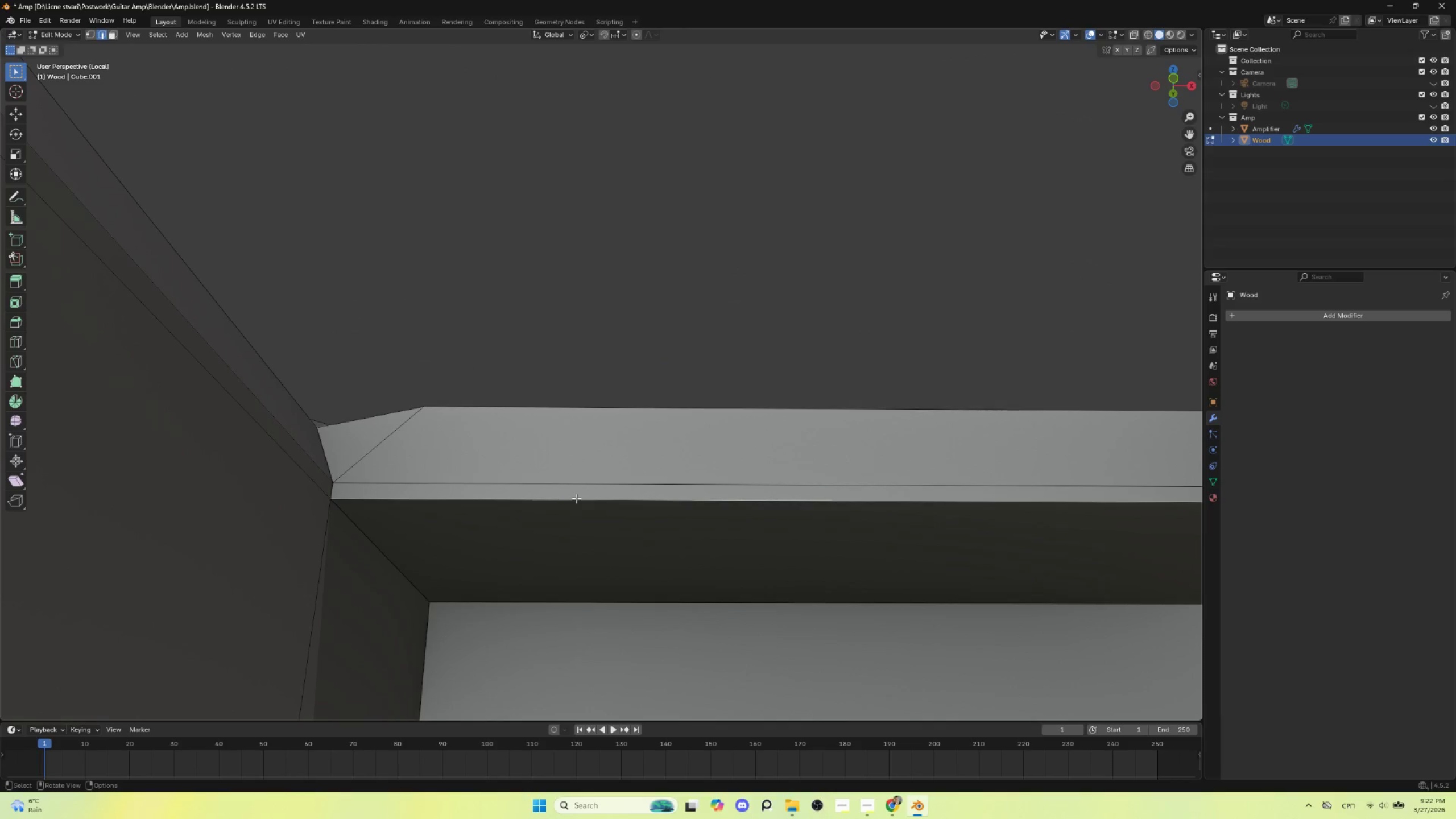 
scroll: coordinate [551, 523], scroll_direction: down, amount: 4.0
 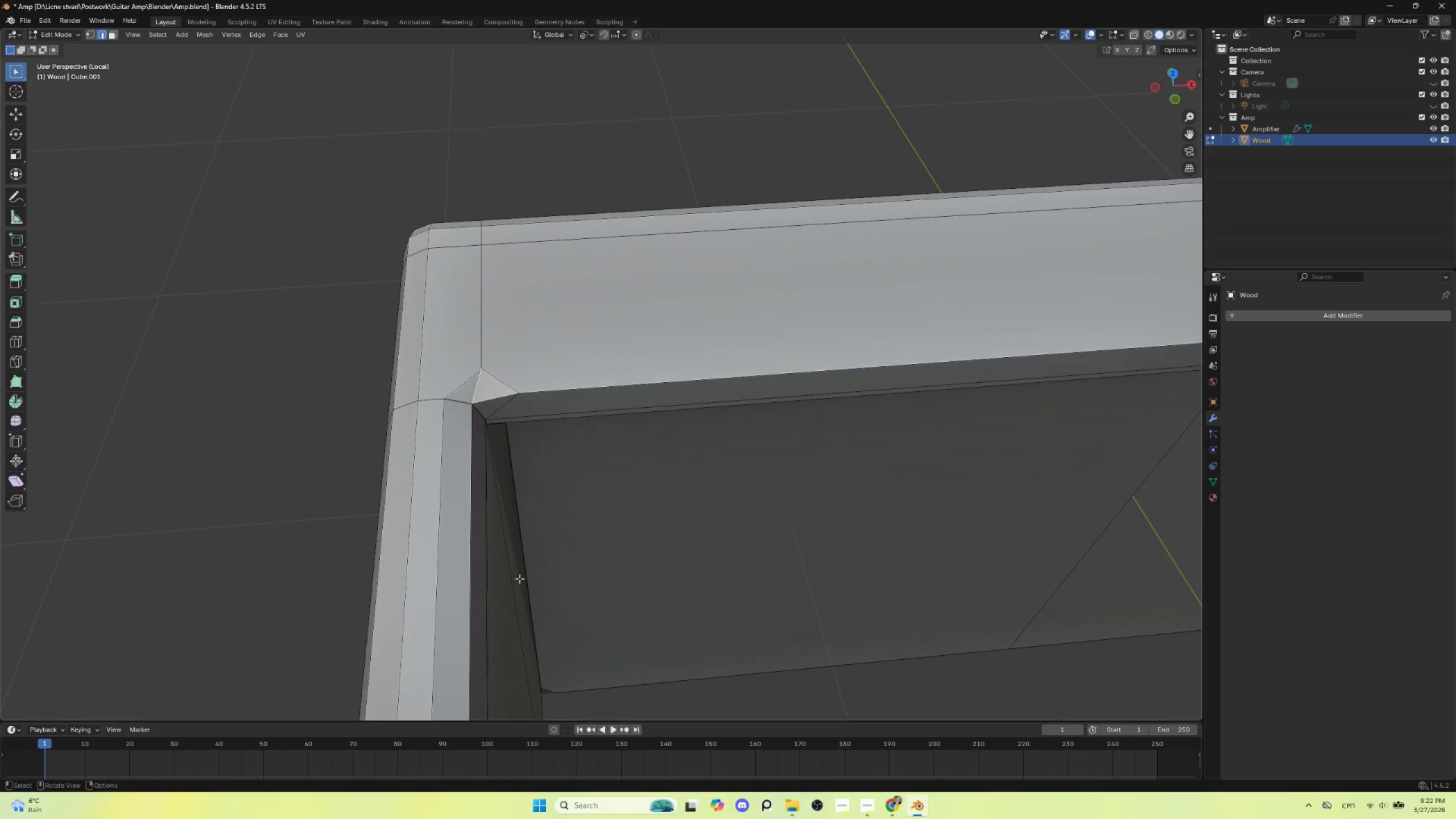 
hold_key(key=ShiftLeft, duration=0.5)
 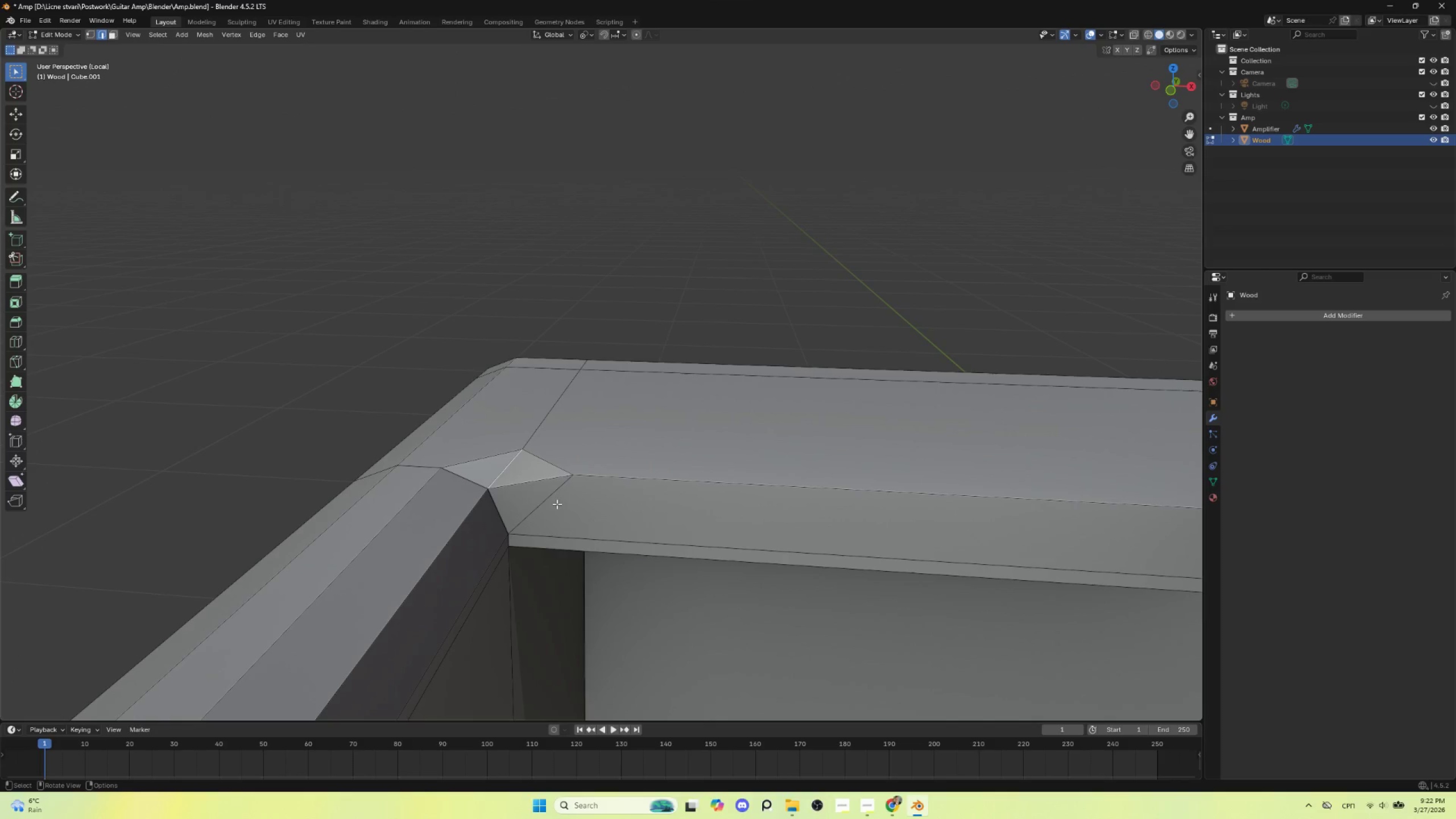 
scroll: coordinate [512, 546], scroll_direction: up, amount: 3.0
 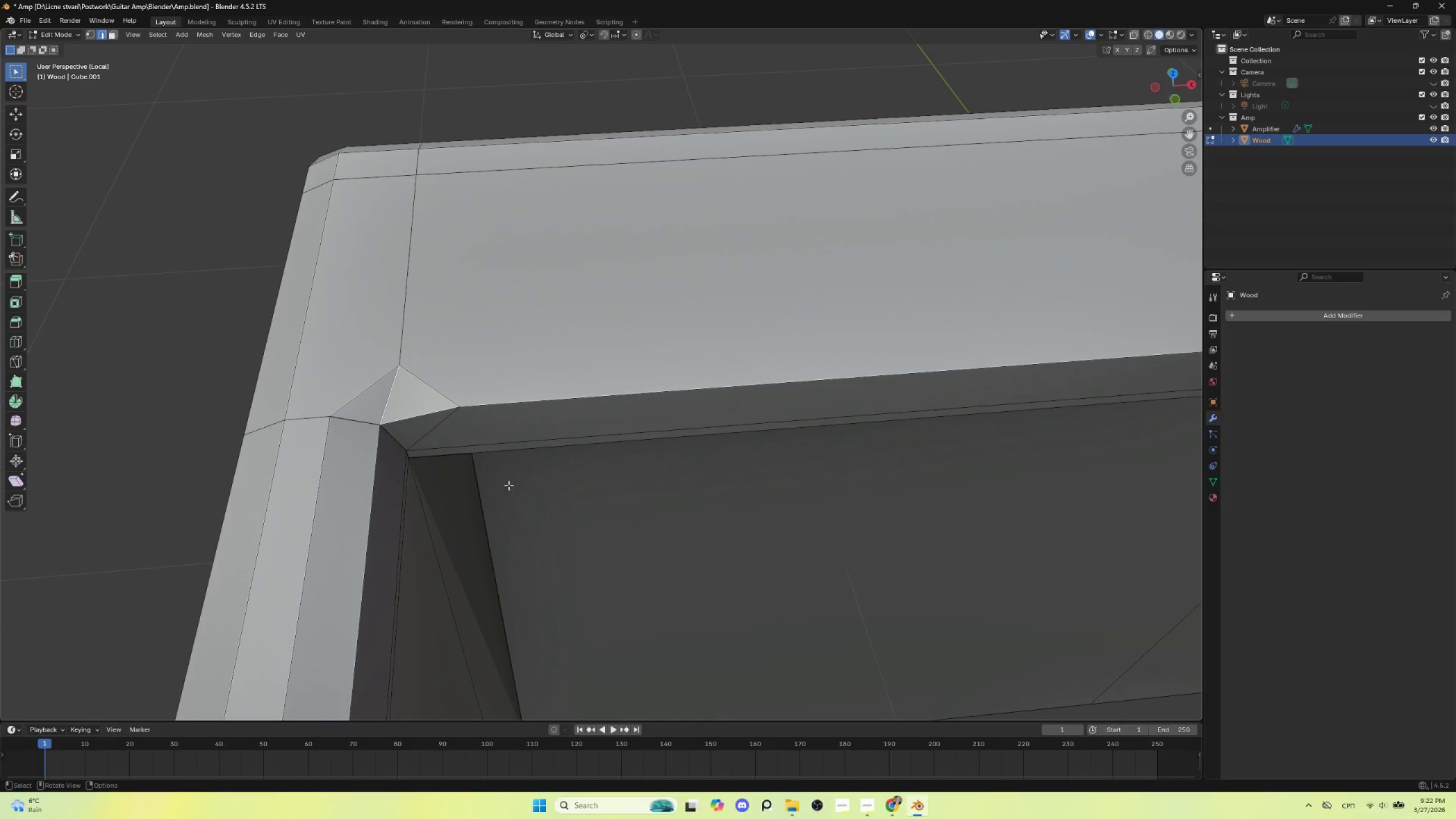 
hold_key(key=ShiftLeft, duration=14.81)
scroll: coordinate [562, 524], scroll_direction: up, amount: 1.0
 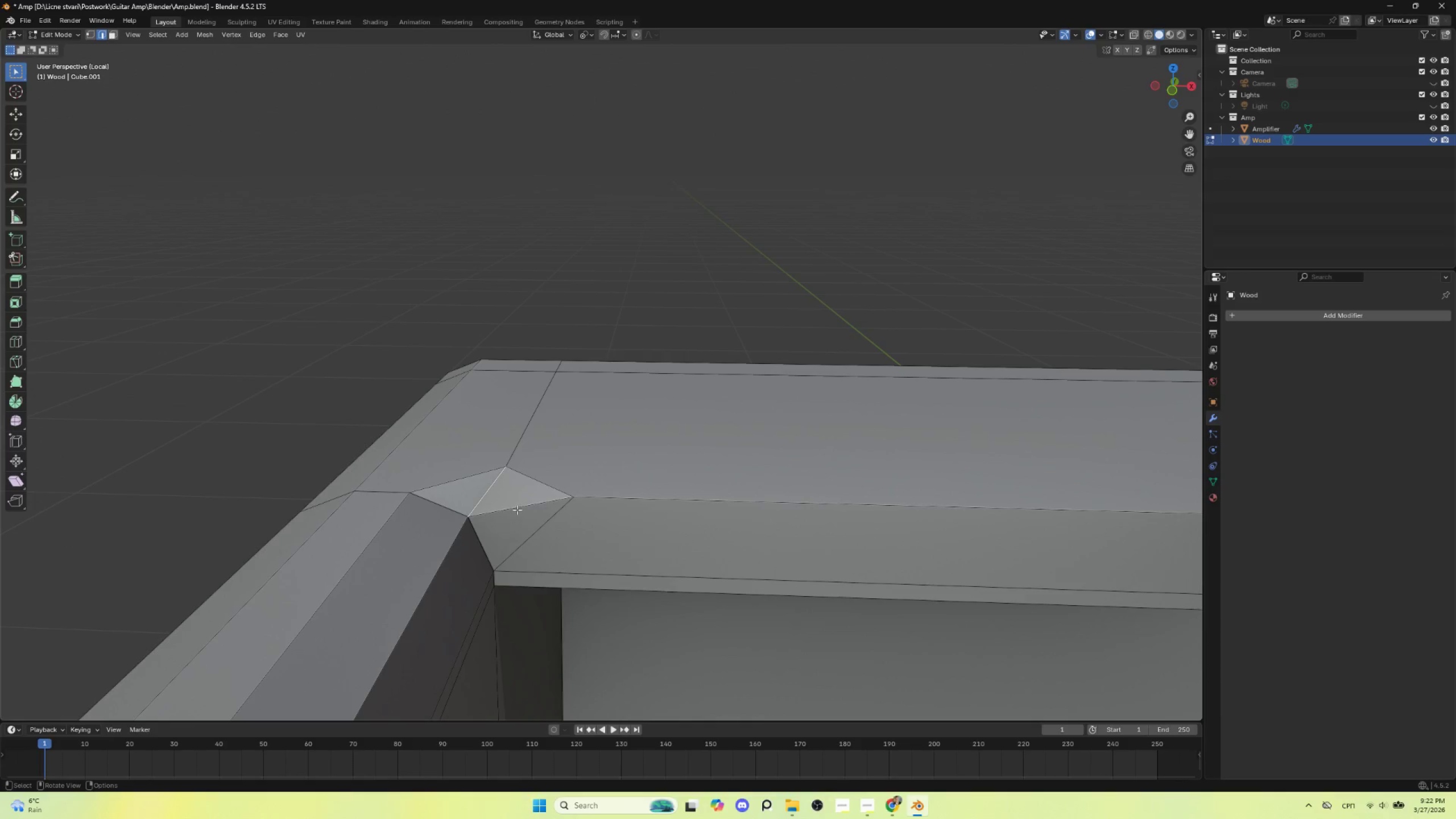 
key(Control+R)
 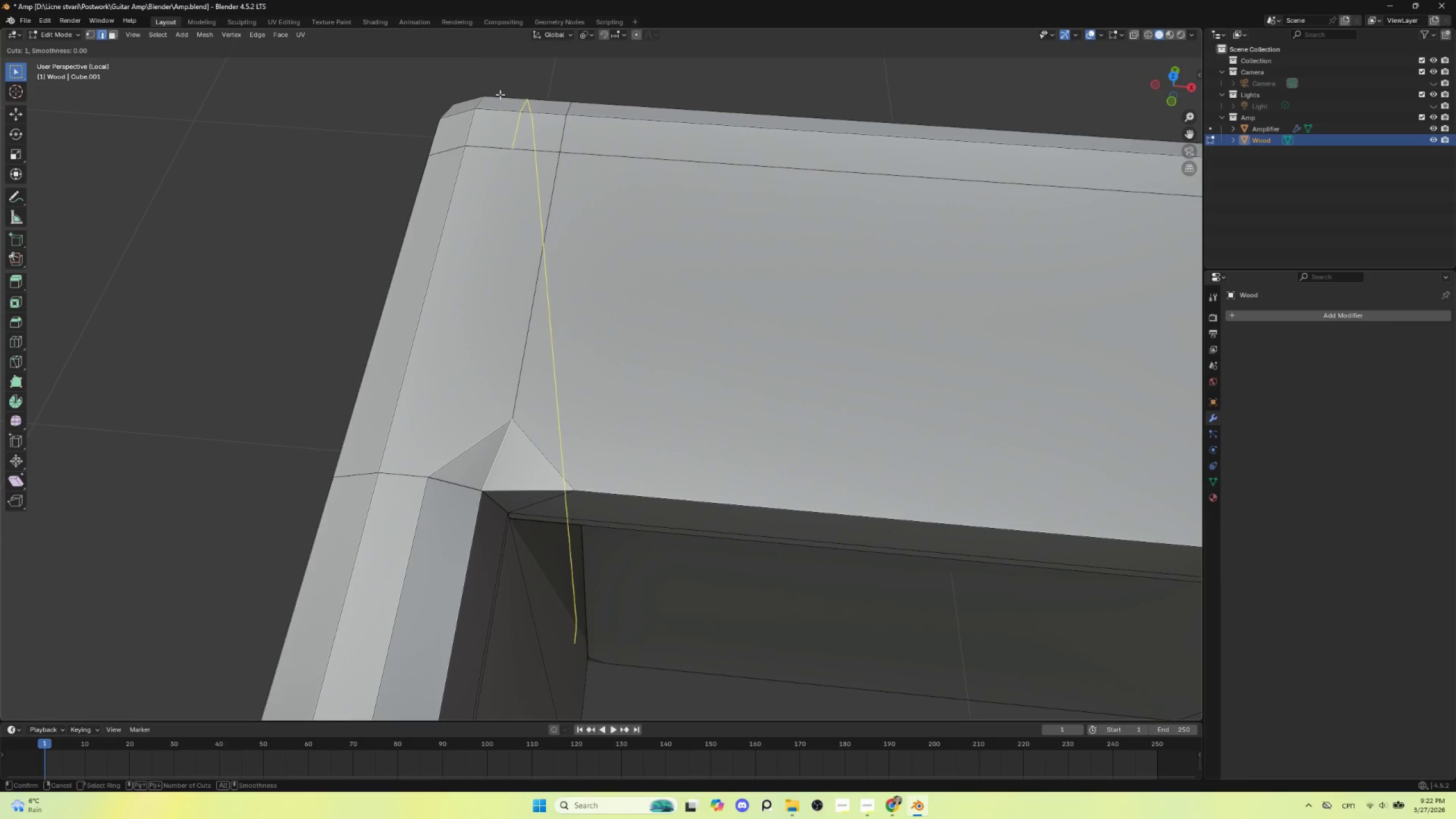 
left_click([500, 94])
 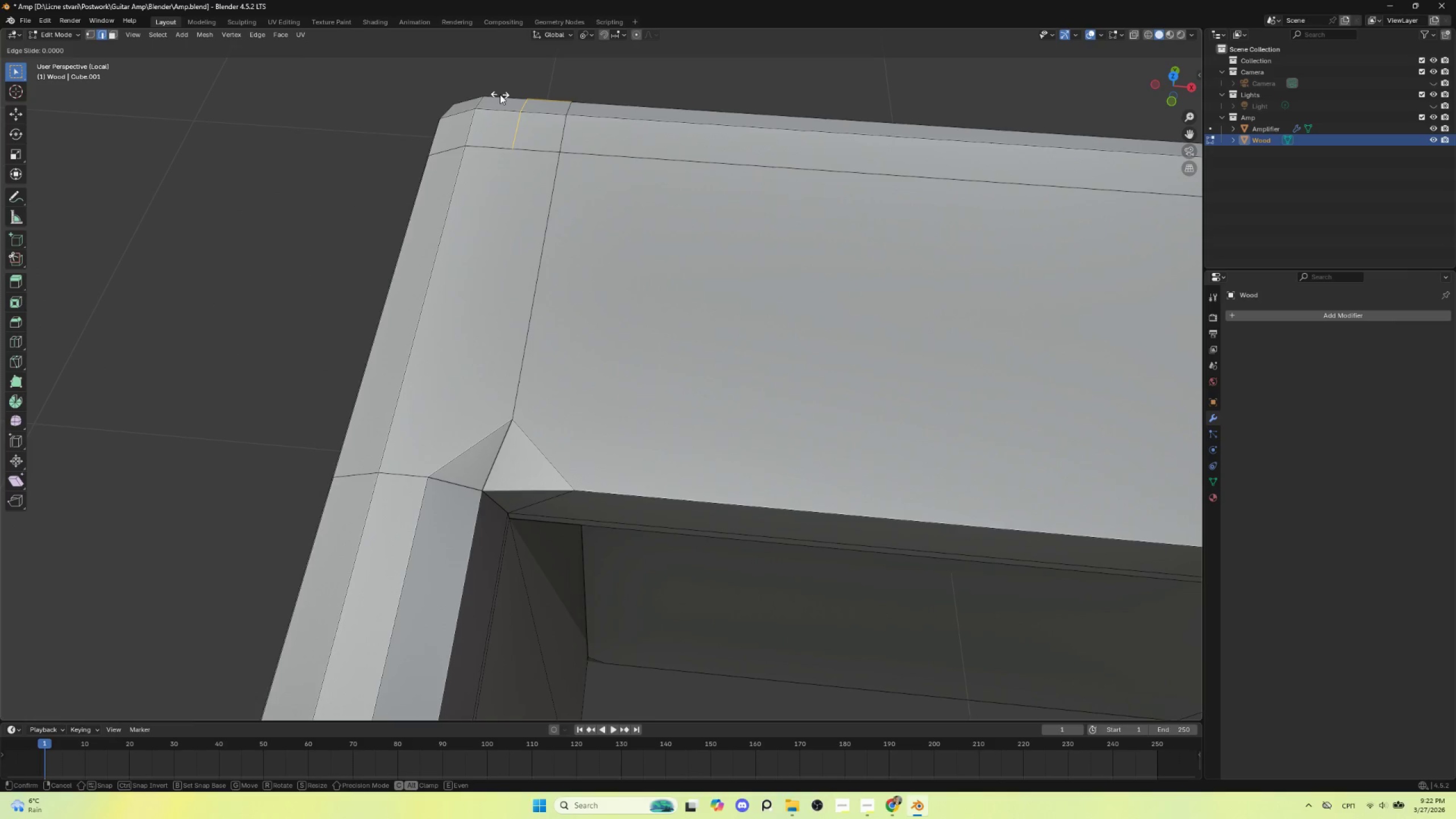 
key(Escape)
 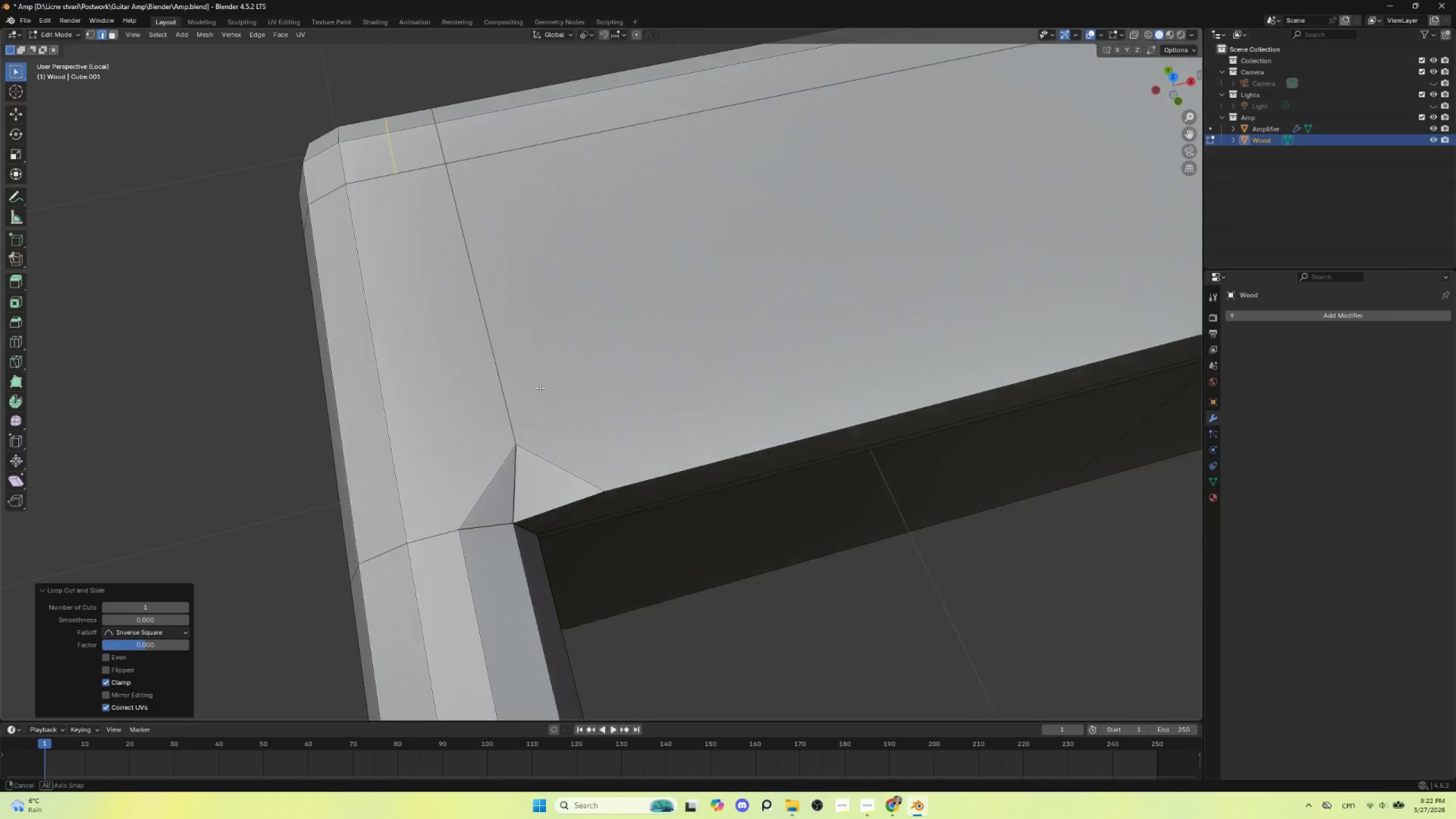 
hold_key(key=AltLeft, duration=0.62)
 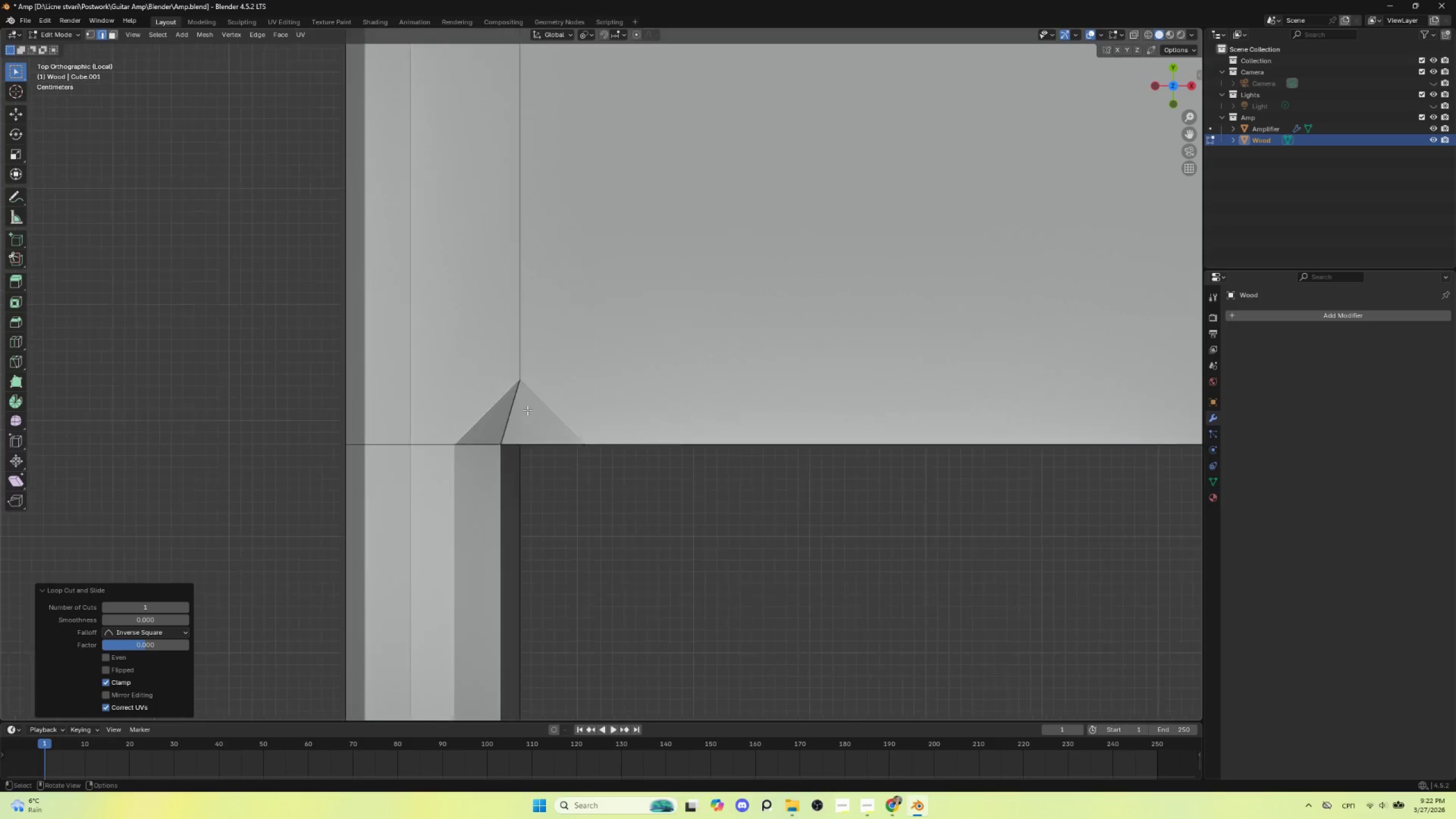 
hold_key(key=ShiftLeft, duration=0.5)
 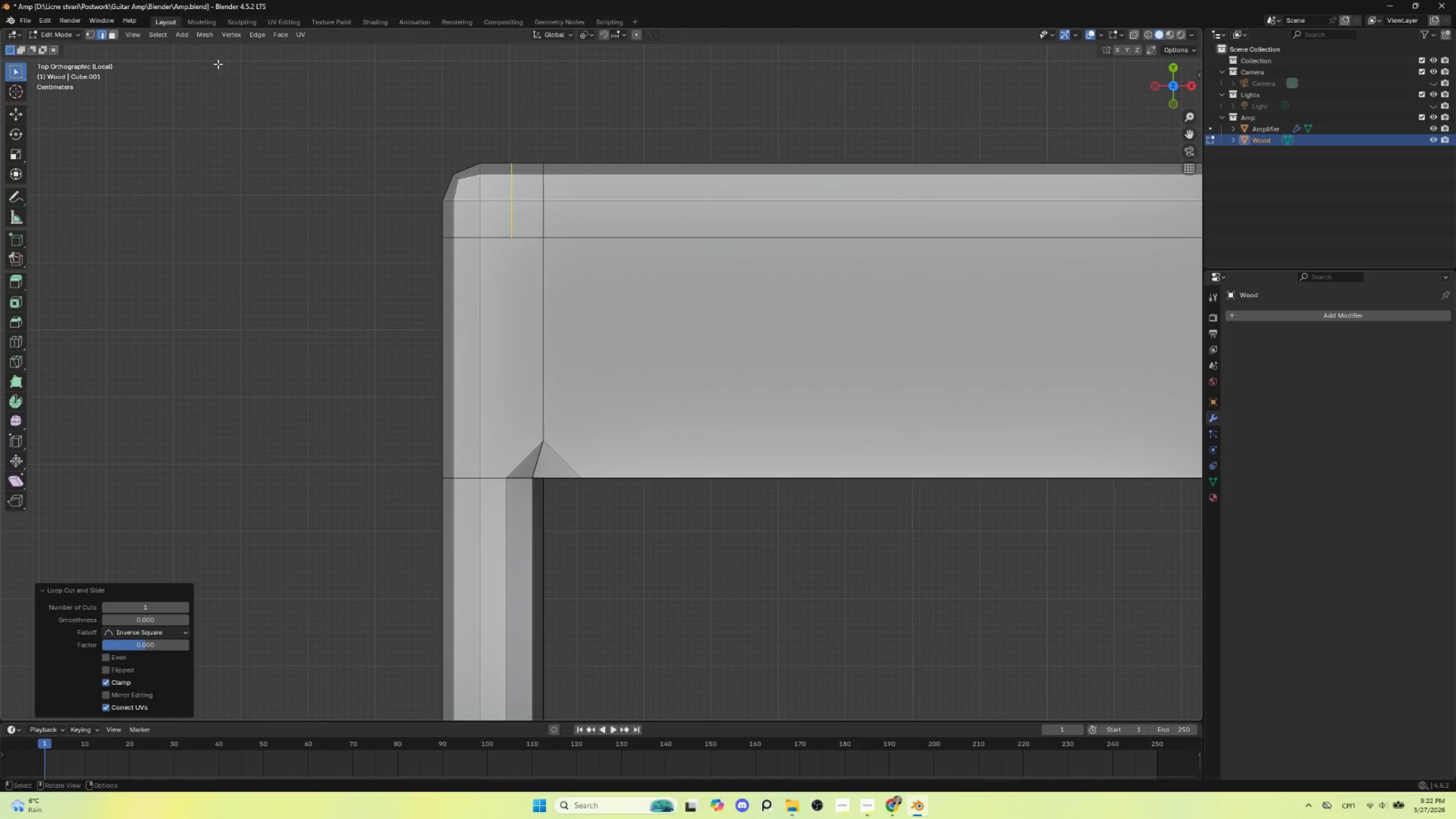 
scroll: coordinate [523, 413], scroll_direction: down, amount: 4.0
 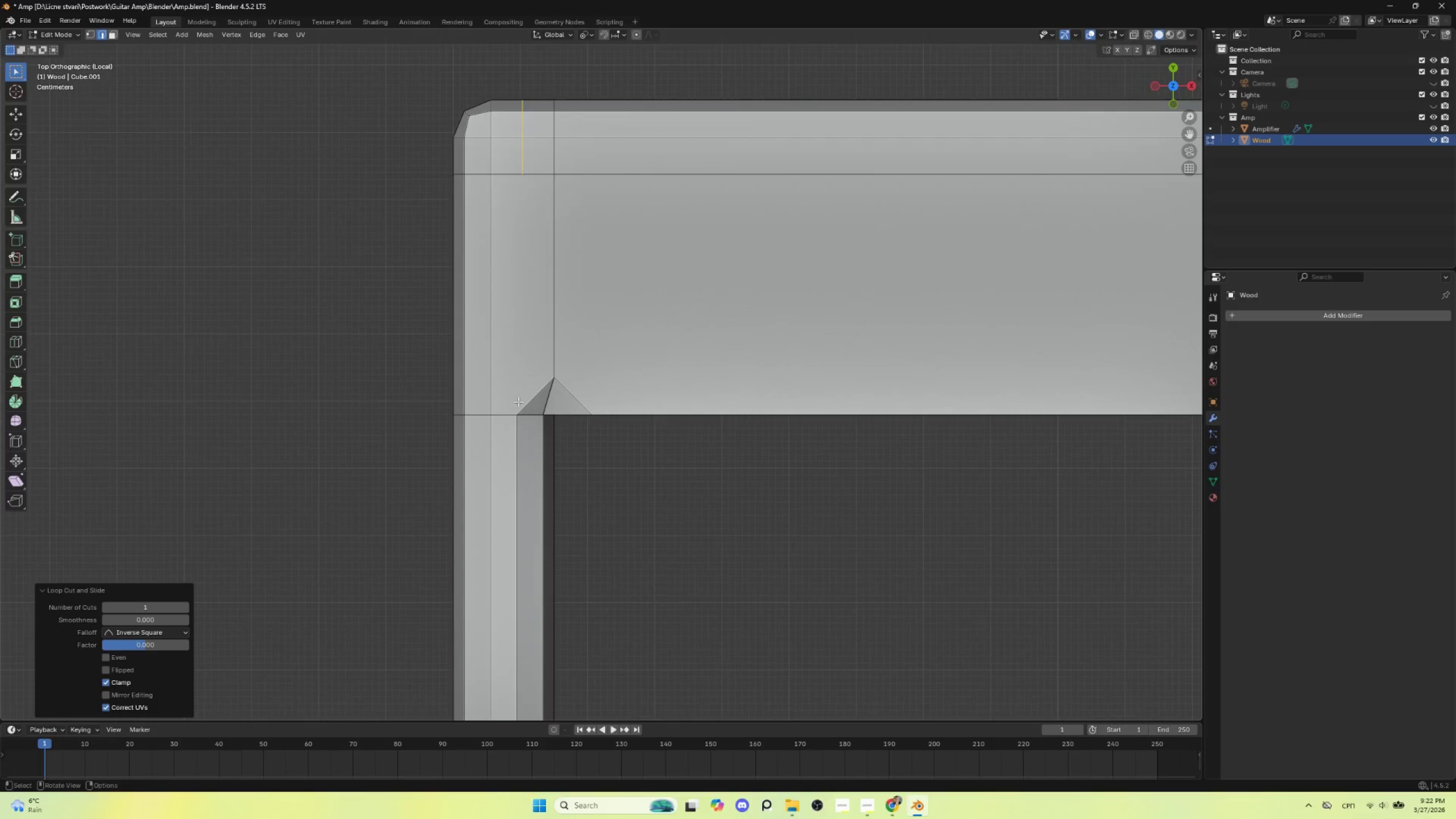 
left_click([88, 31])
 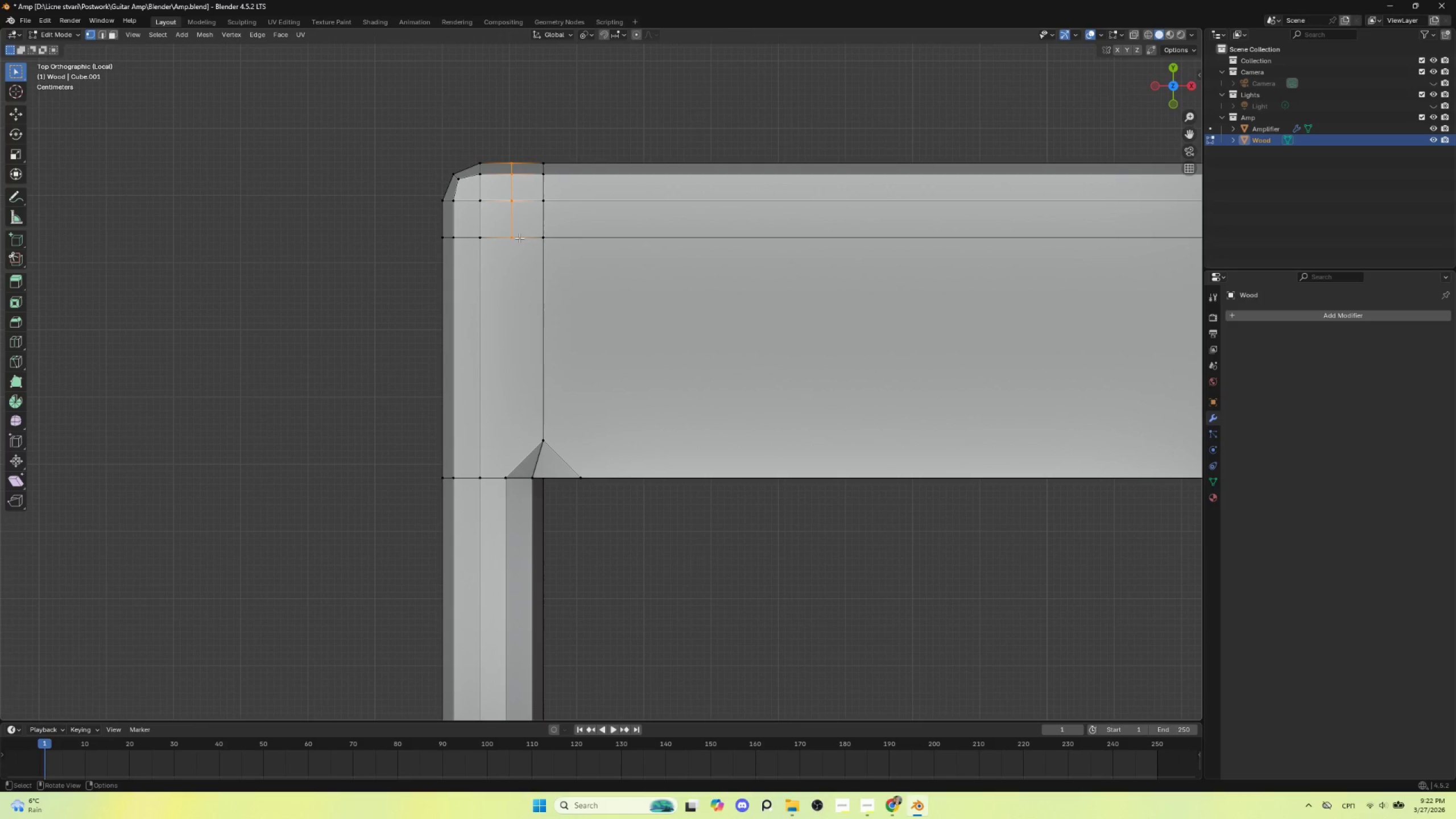 
left_click([515, 237])
 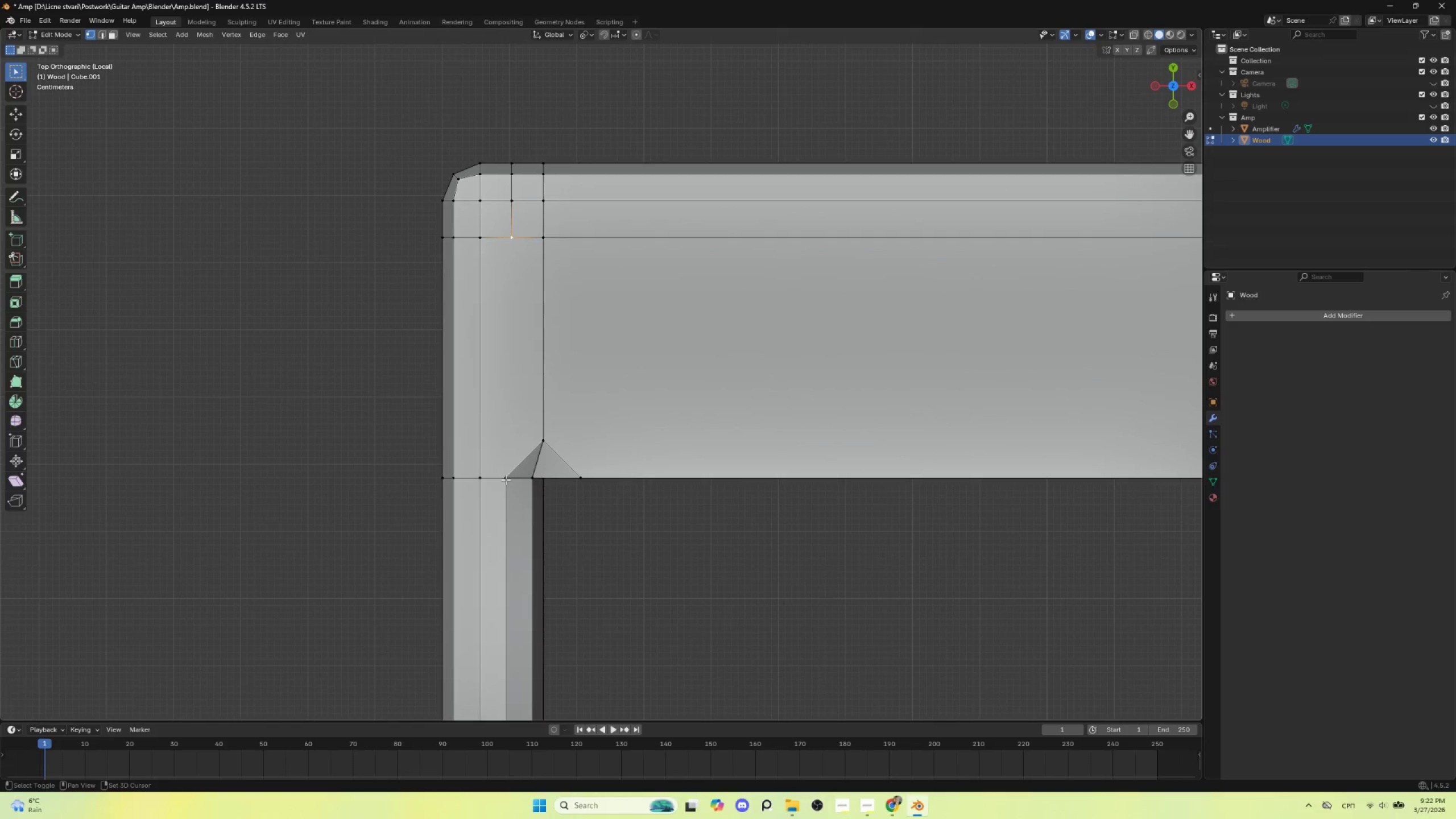 
hold_key(key=ShiftLeft, duration=1.03)
left_click([506, 475])
 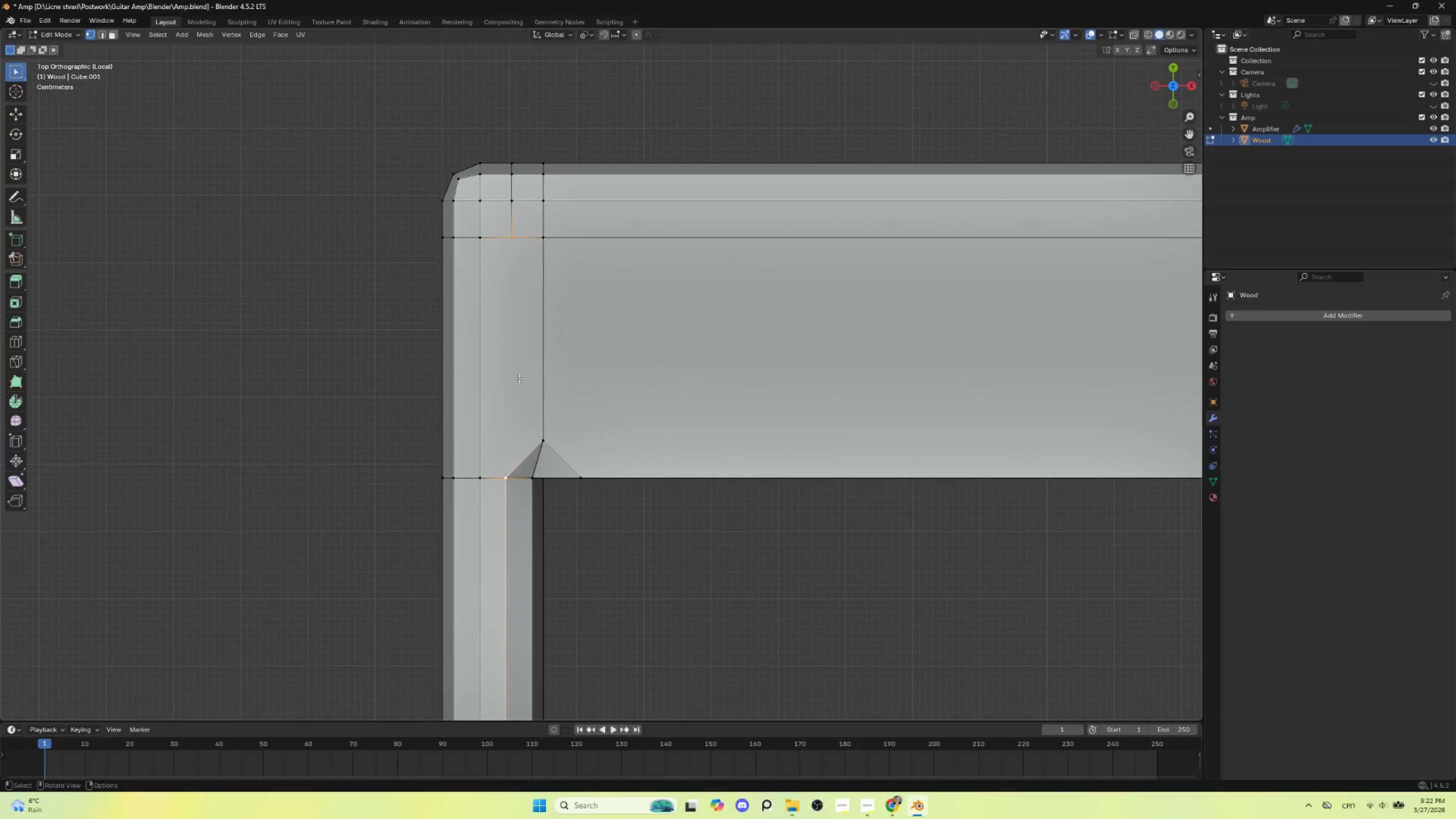 
hold_key(key=ShiftLeft, duration=7.08)
 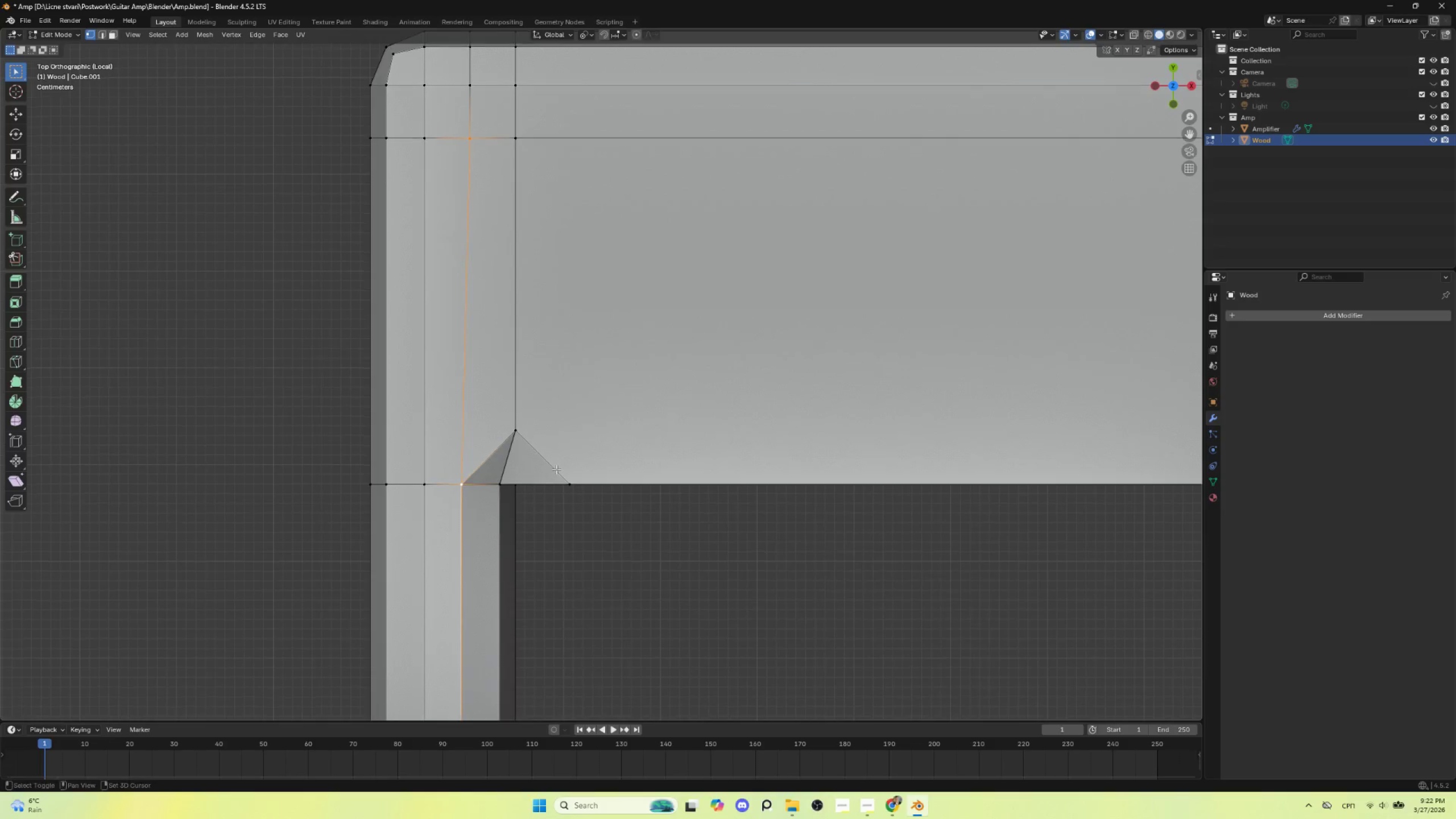 
key(J)
 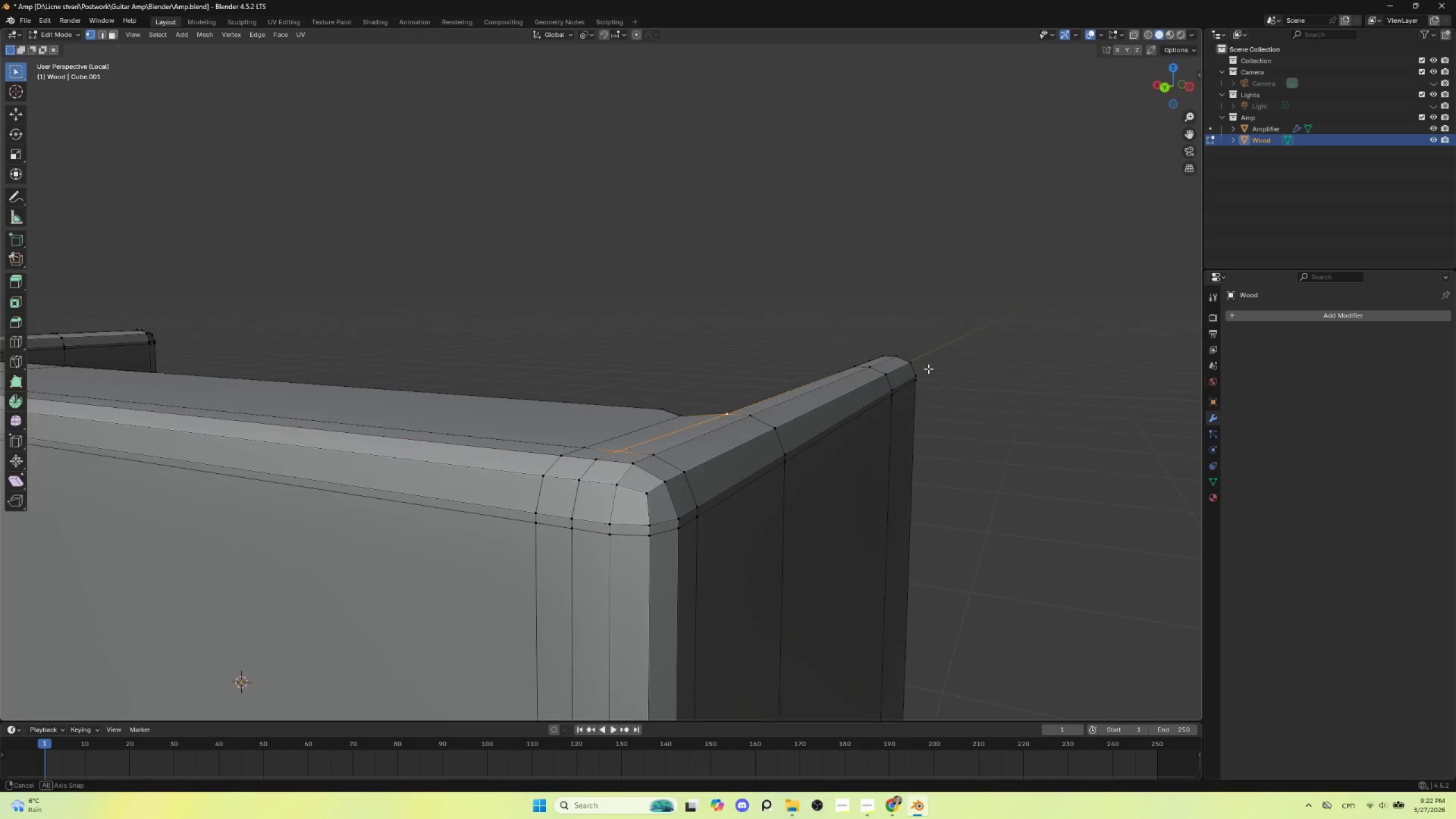 
scroll: coordinate [855, 460], scroll_direction: down, amount: 9.0
 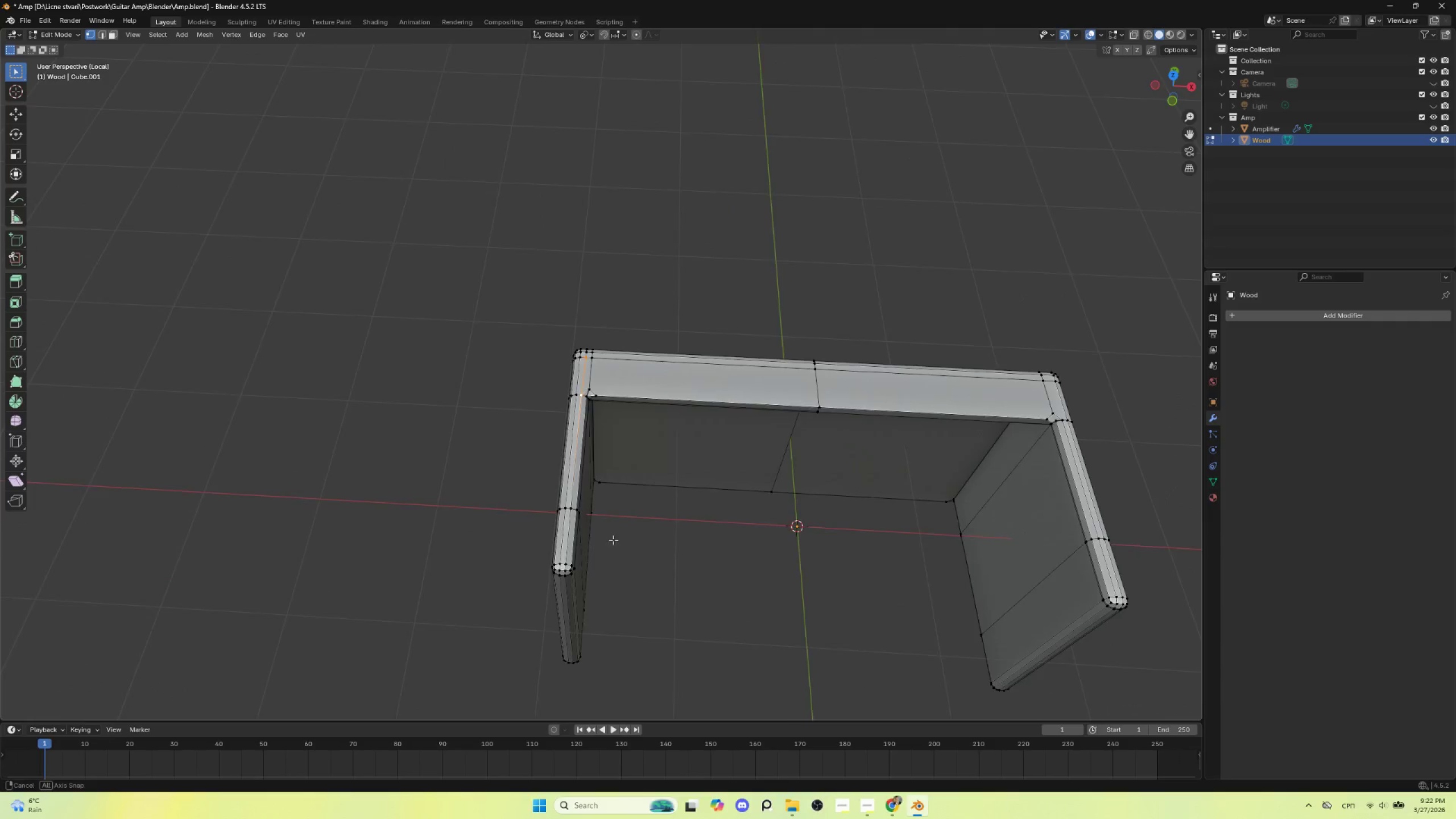 
scroll: coordinate [602, 517], scroll_direction: up, amount: 9.0
 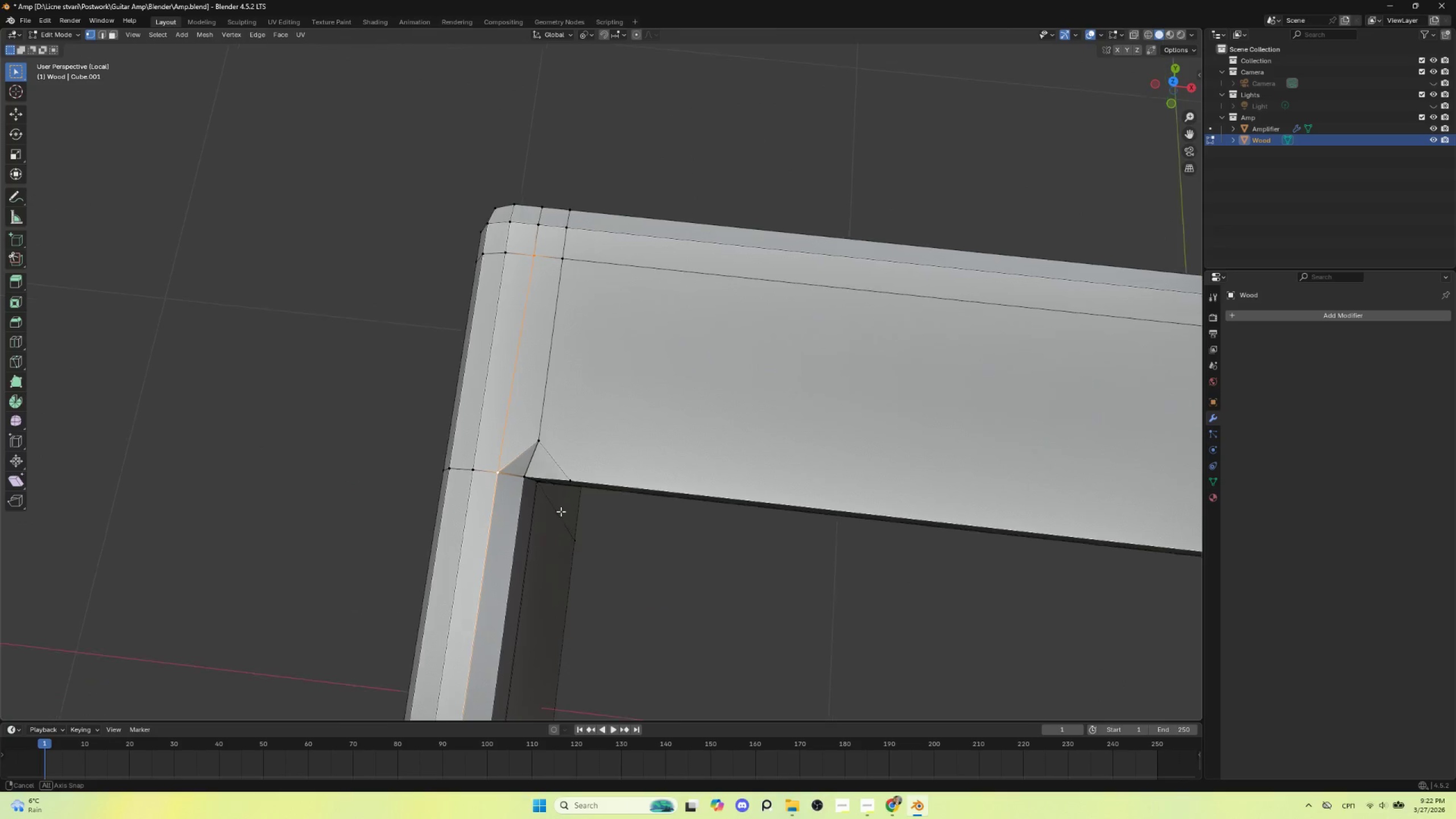 
hold_key(key=AltLeft, duration=0.38)
 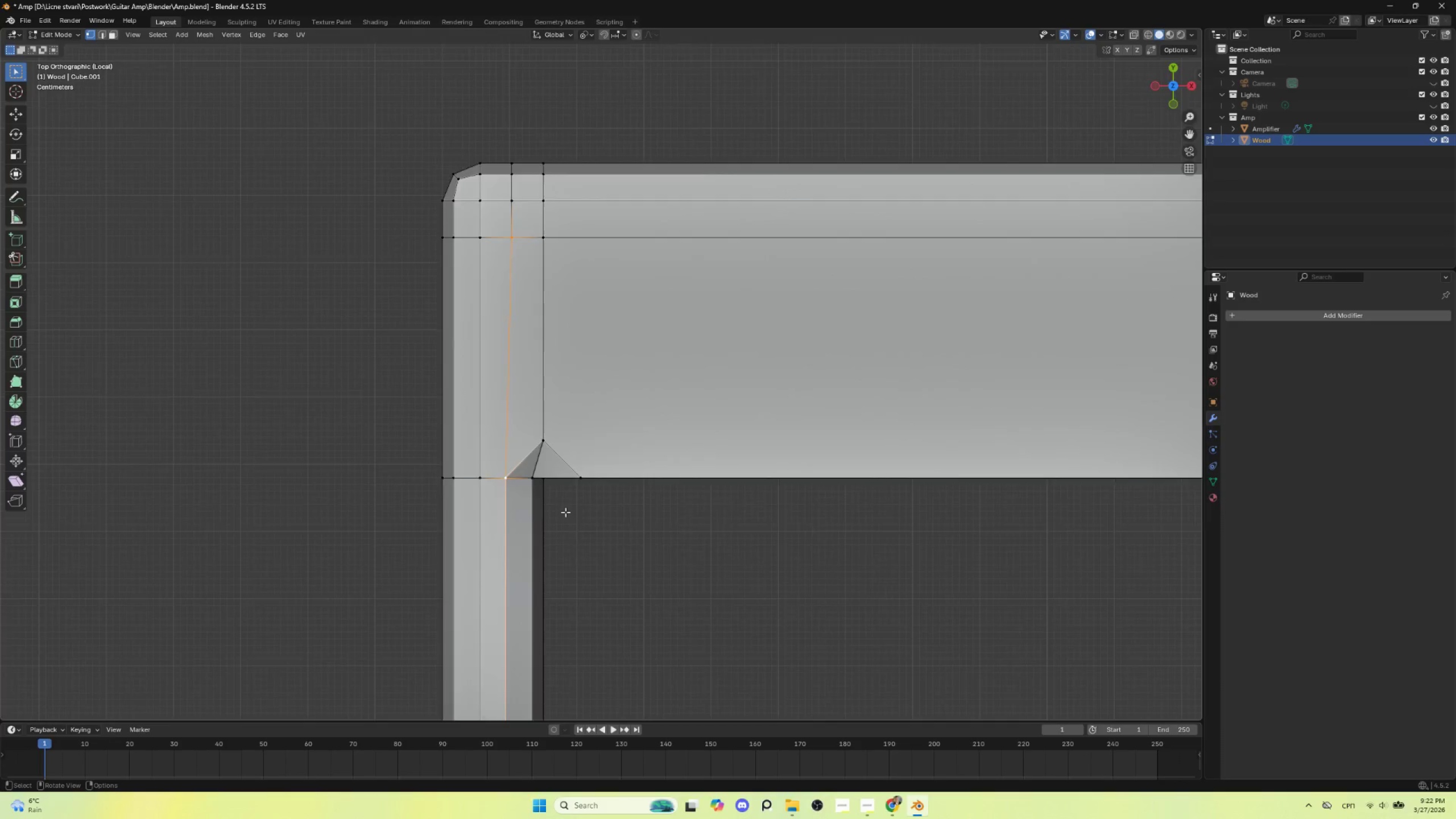 
hold_key(key=ShiftLeft, duration=0.58)
 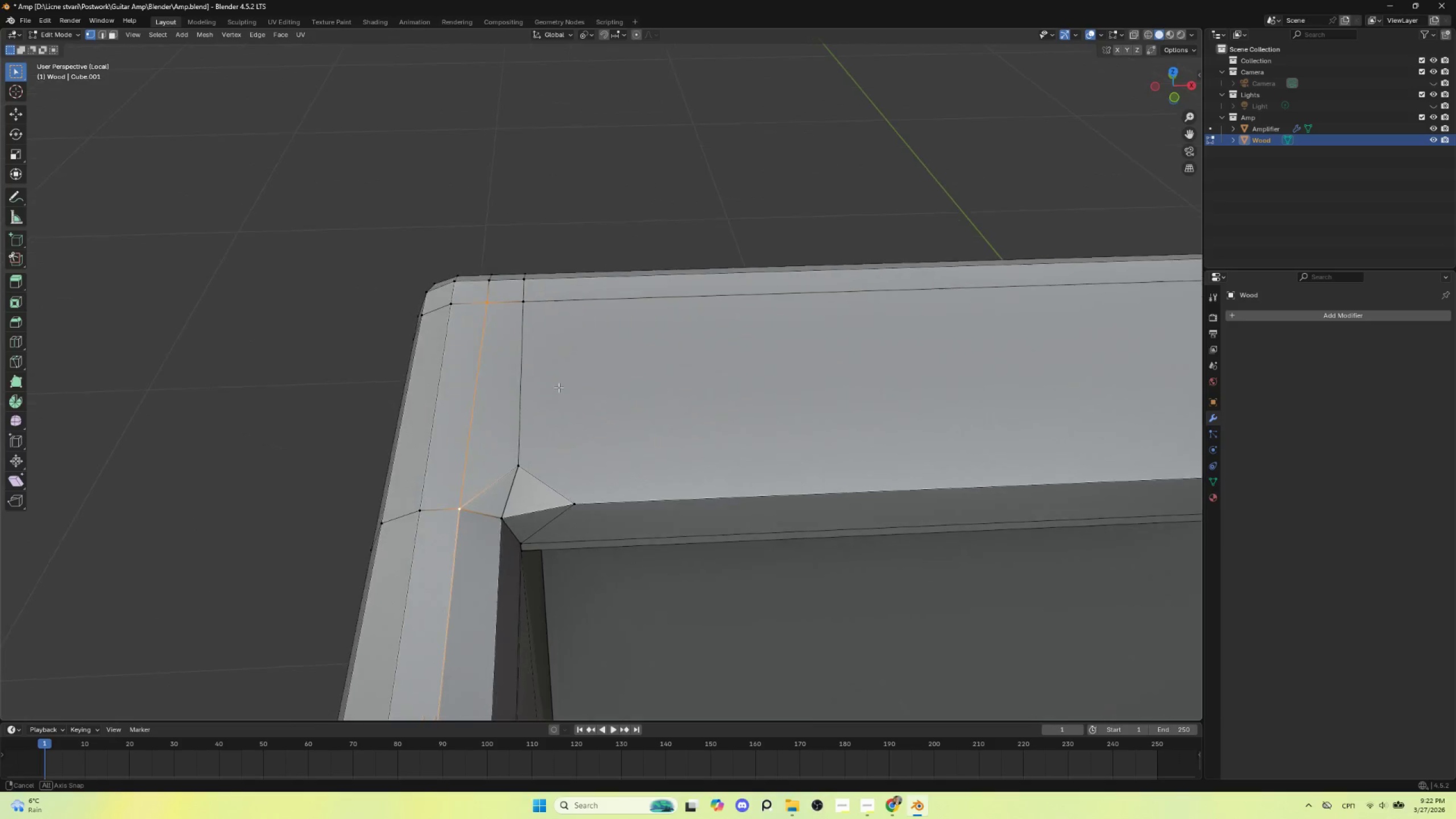 
scroll: coordinate [564, 512], scroll_direction: up, amount: 2.0
 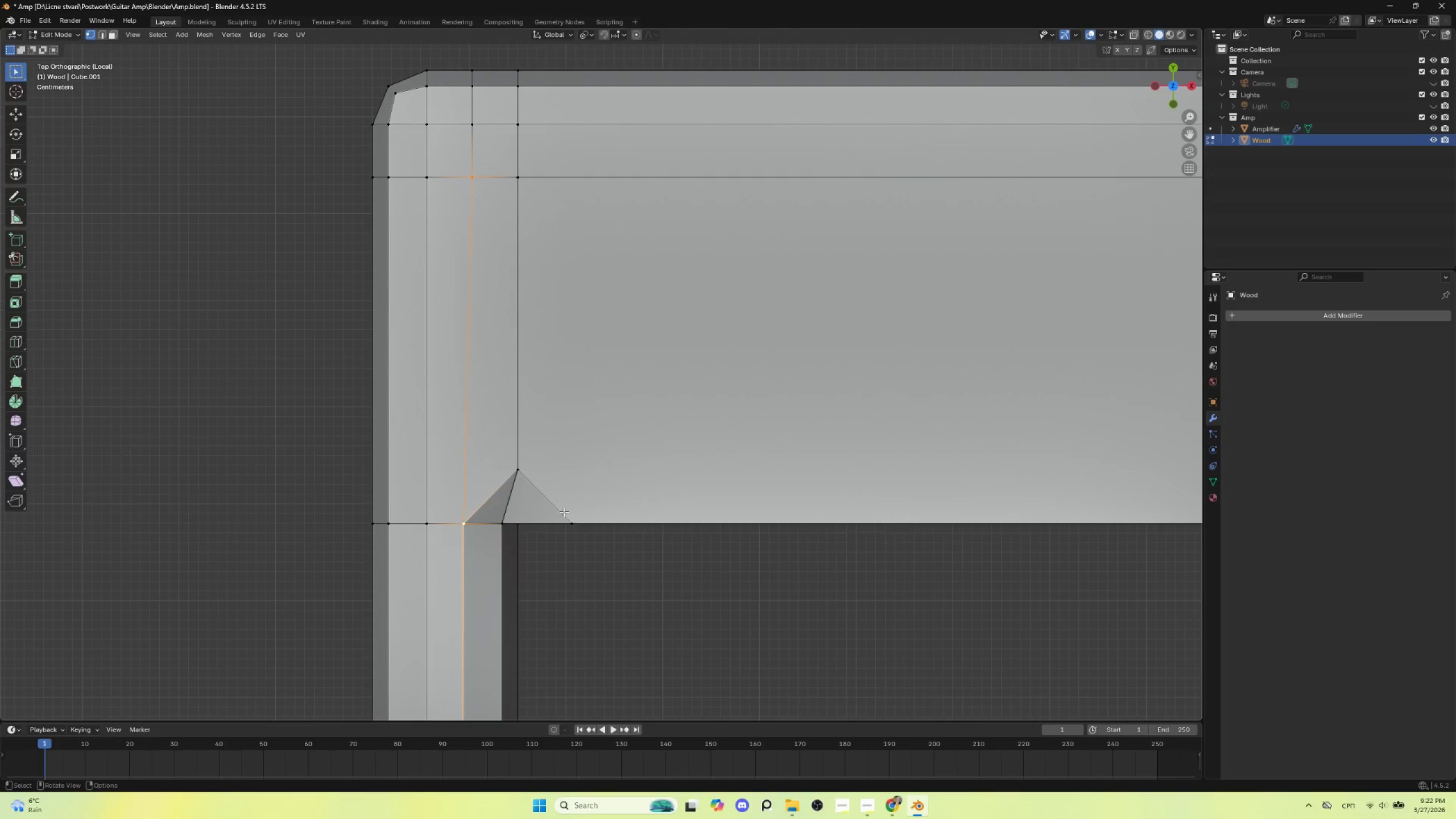 
scroll: coordinate [622, 443], scroll_direction: down, amount: 4.0
 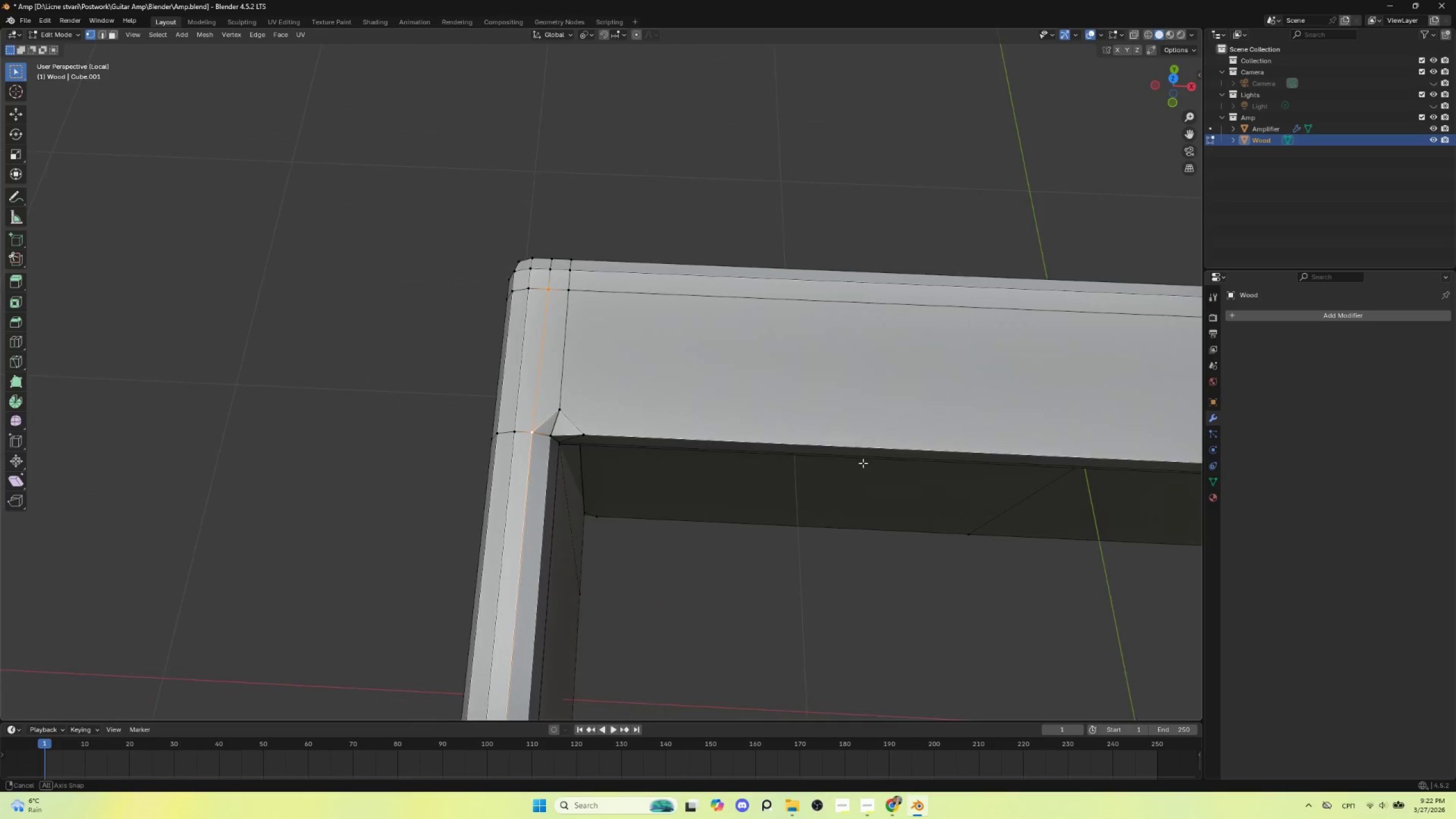 
hold_key(key=AltLeft, duration=0.52)
 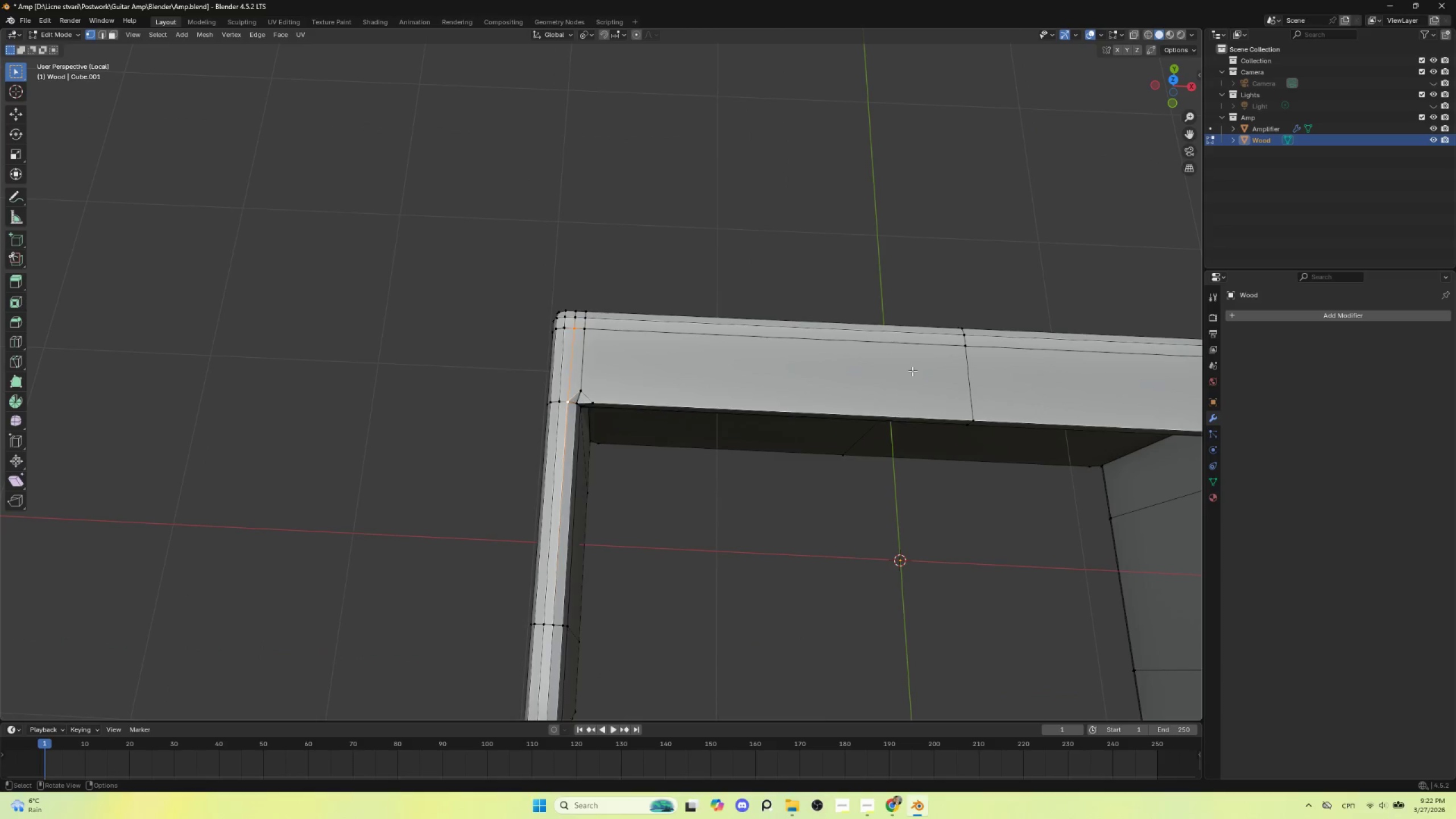 
hold_key(key=AltLeft, duration=29.23)
scroll: coordinate [863, 471], scroll_direction: down, amount: 4.0
 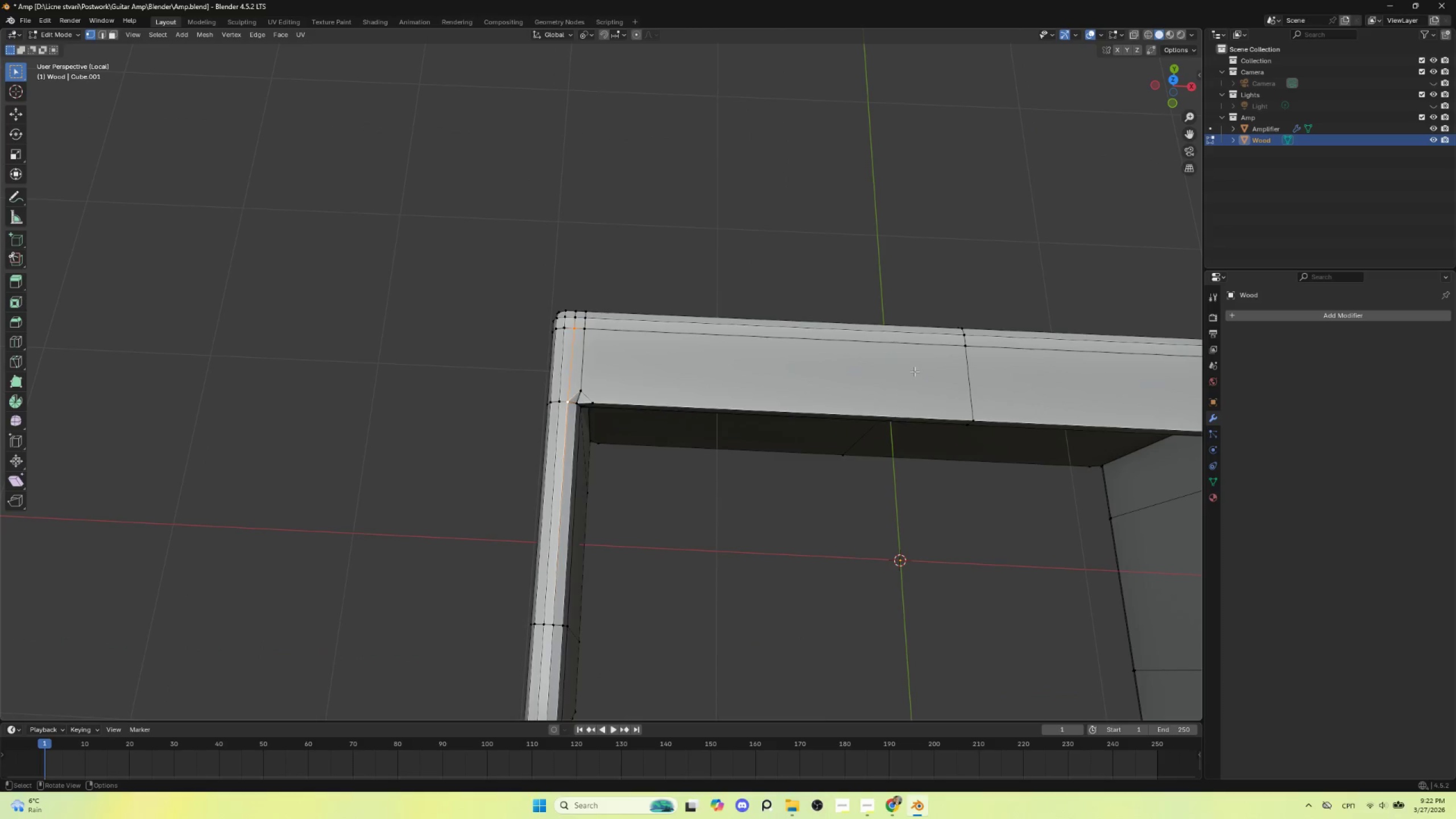 
key(Control+R)
 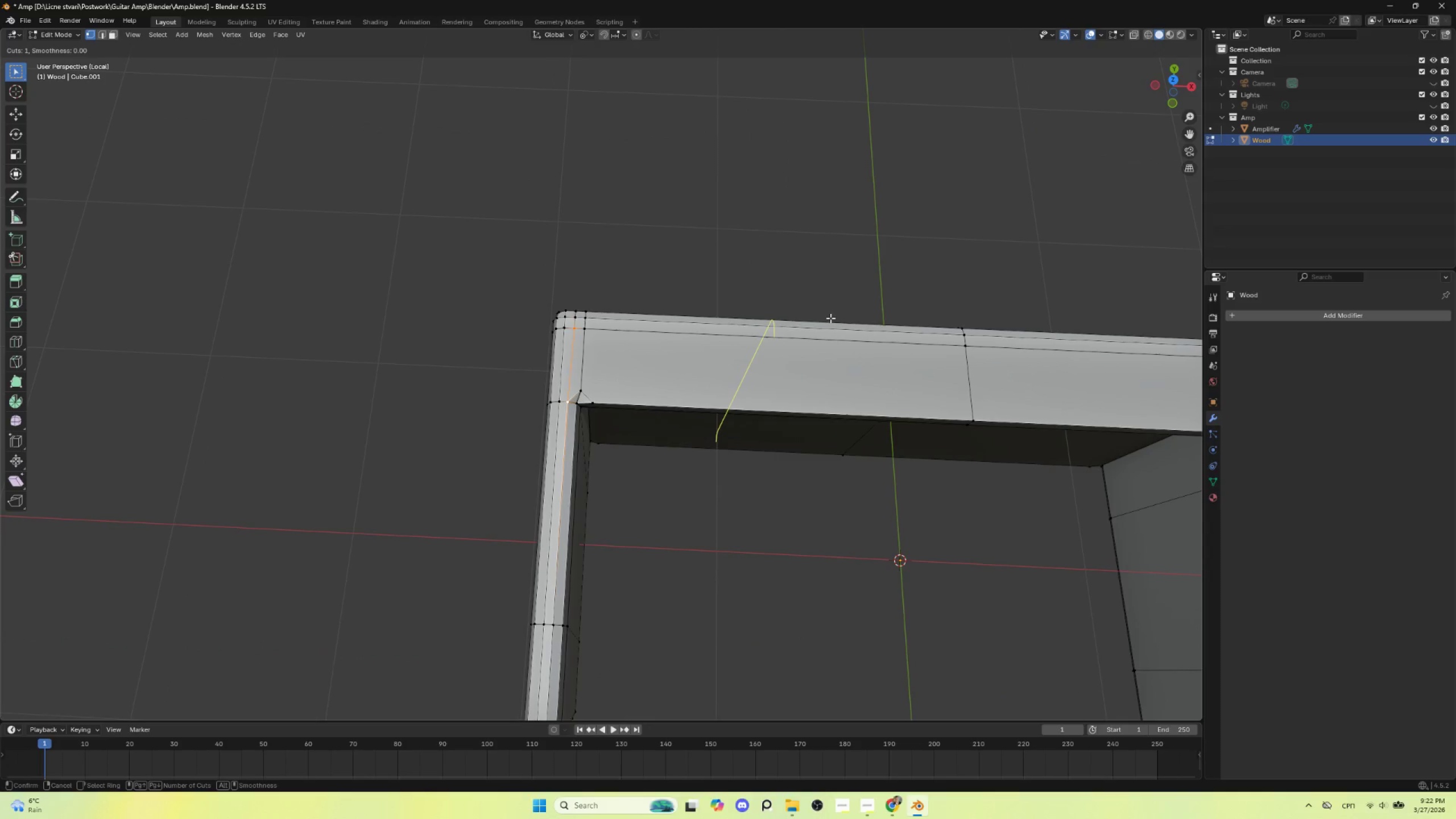 
left_click([830, 318])
 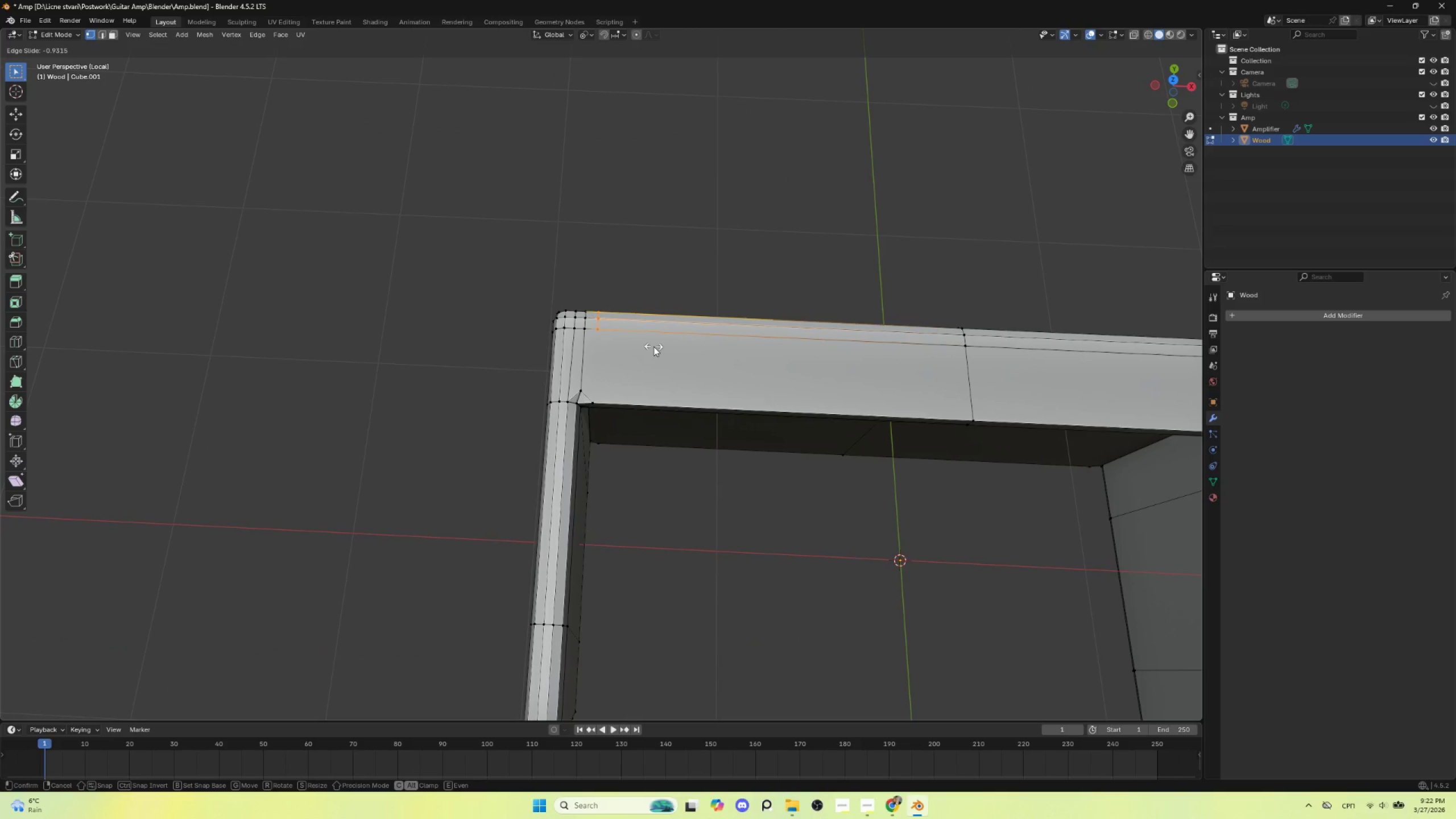 
left_click([653, 346])
 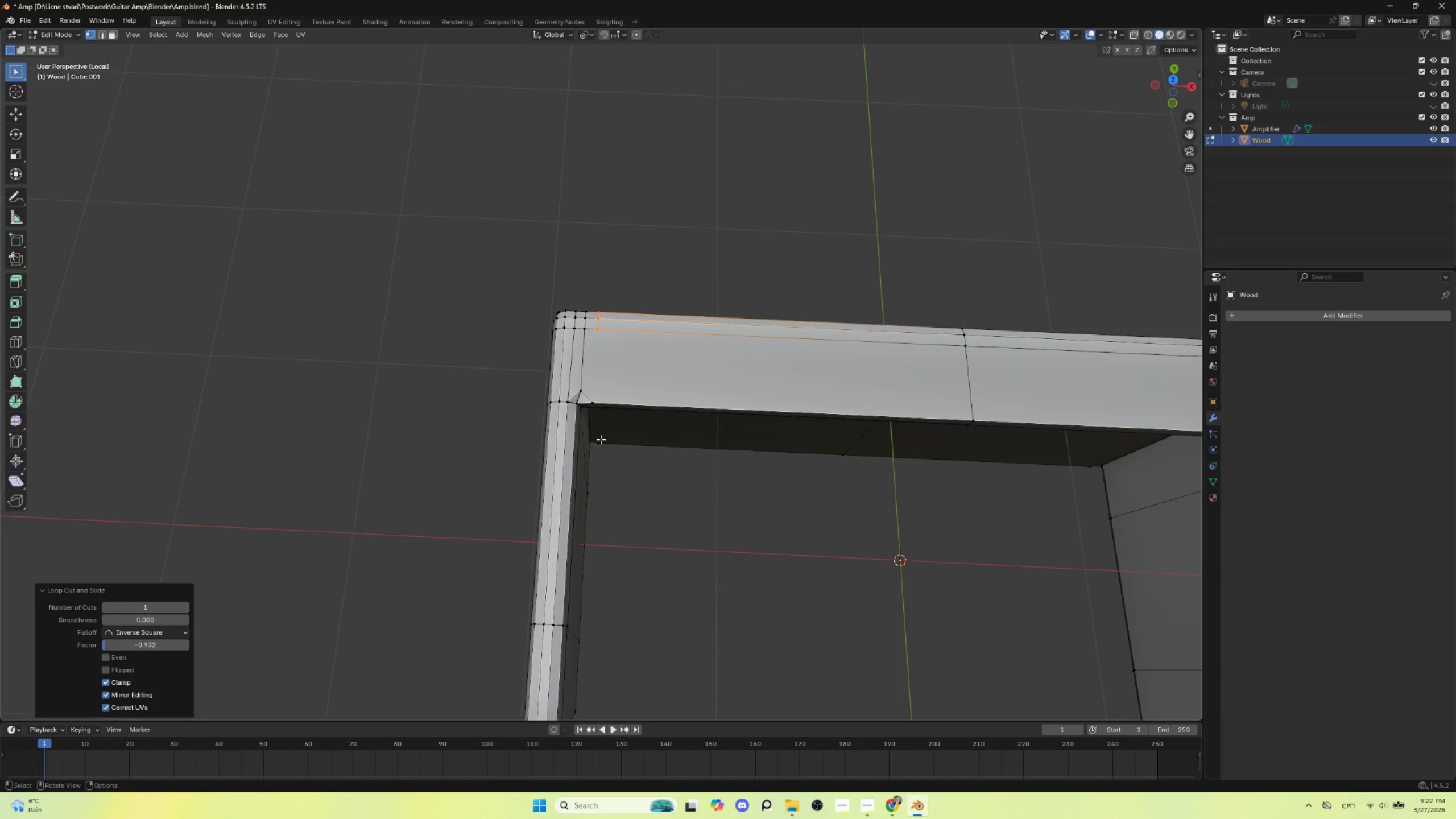 
scroll: coordinate [590, 453], scroll_direction: up, amount: 7.0
 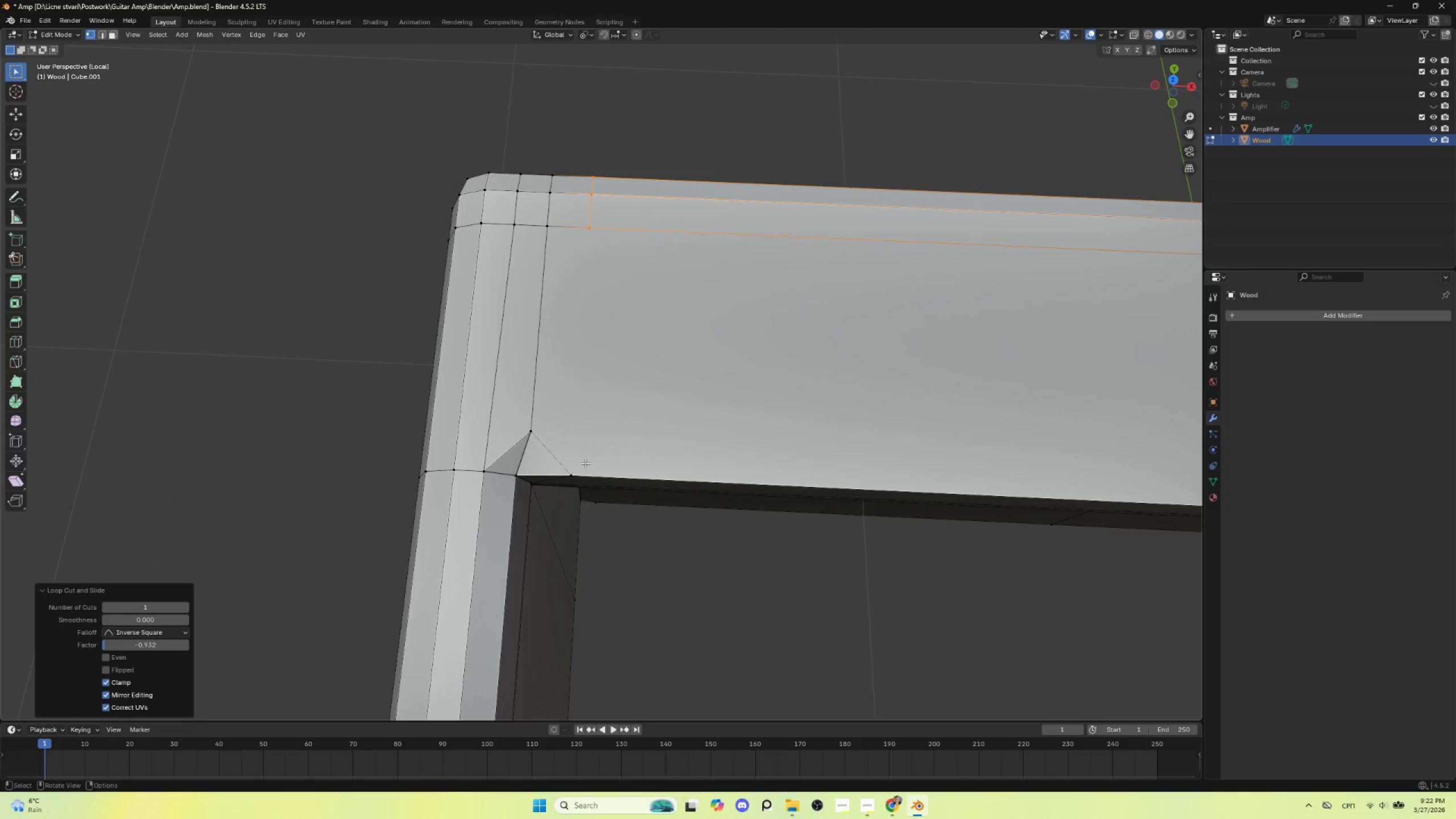 
left_click([575, 478])
 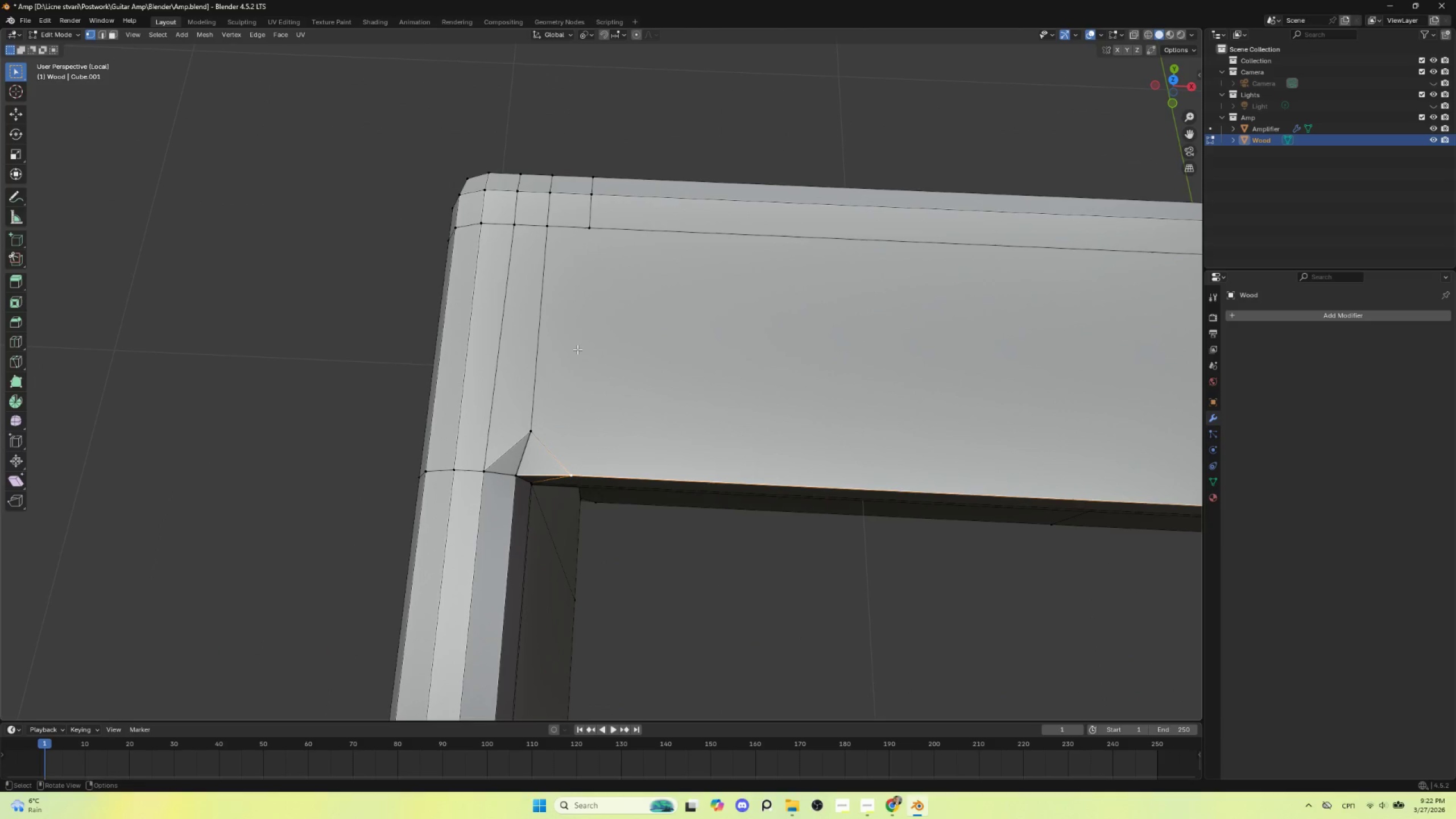 
hold_key(key=ShiftLeft, duration=1.08)
left_click([582, 237])
 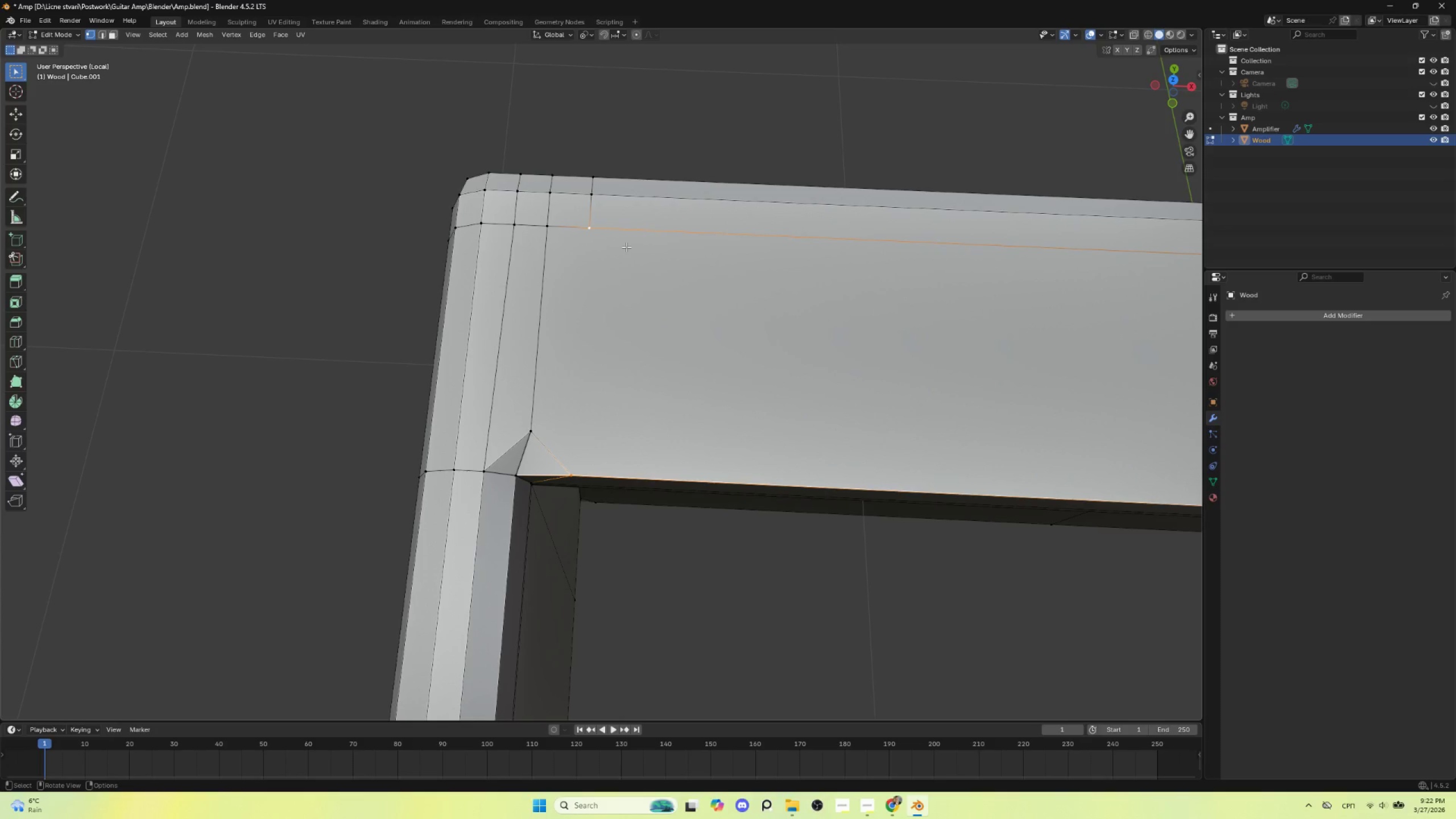 
key(J)
 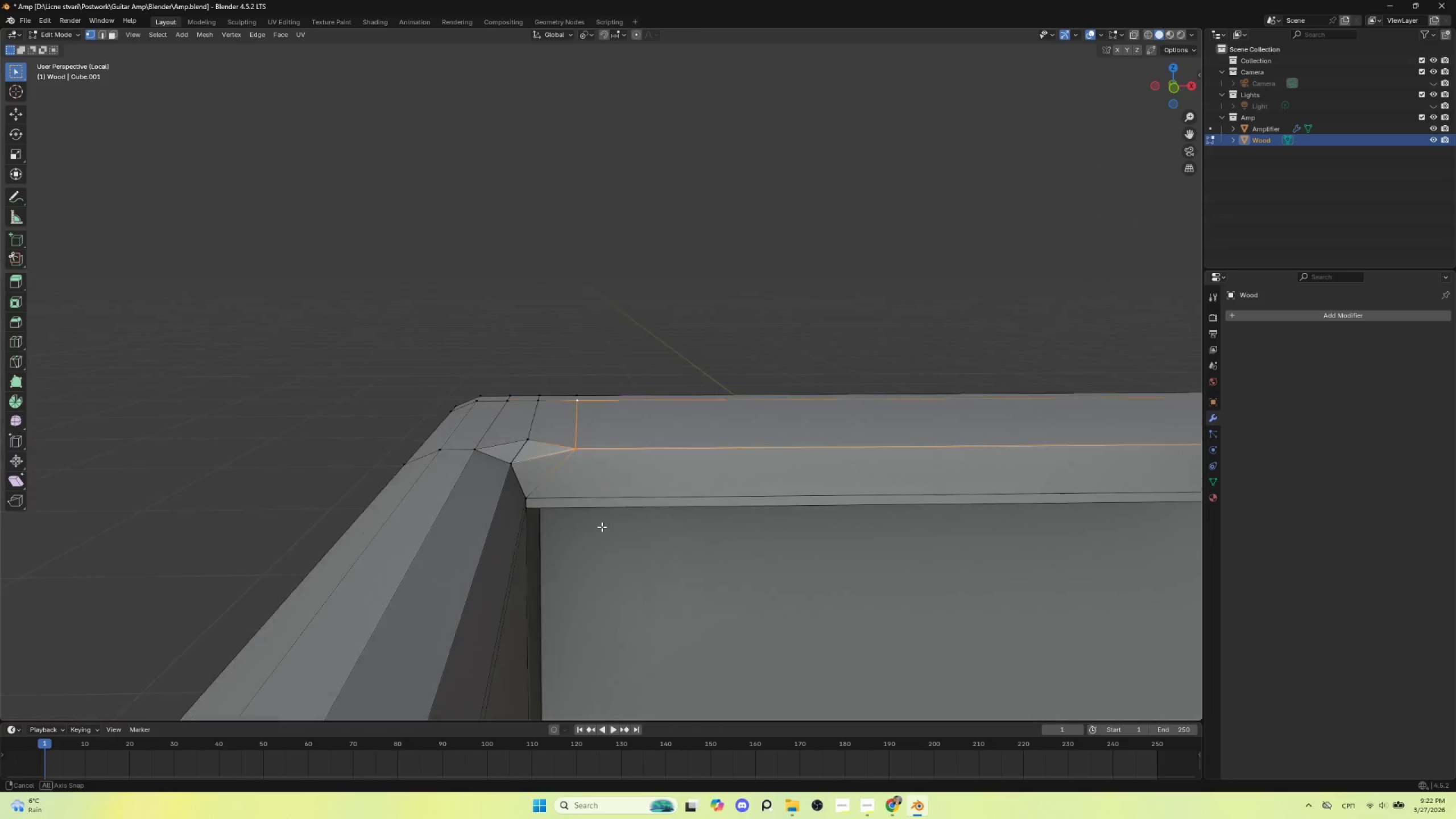 
key(Control+R)
 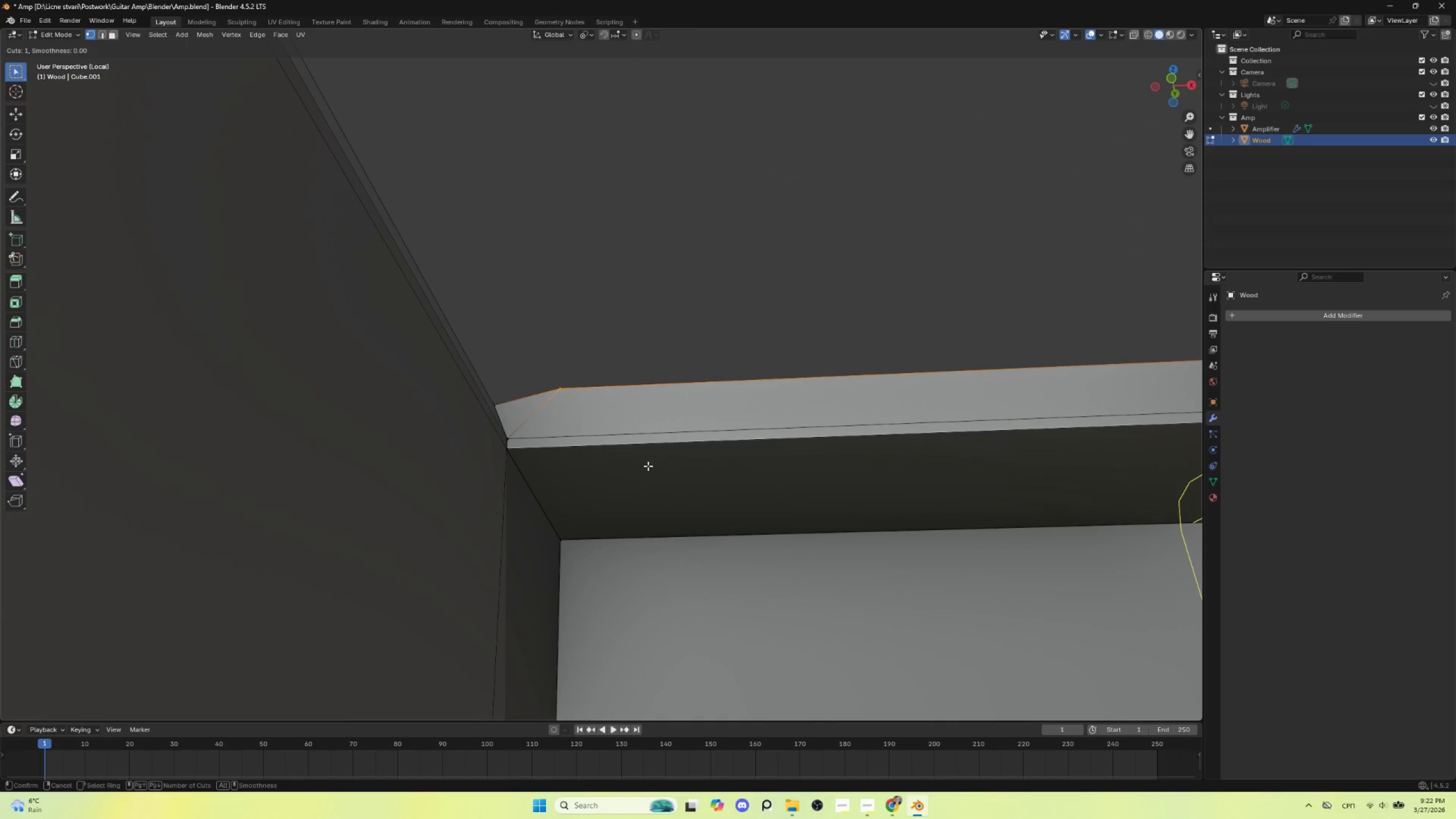 
left_click([648, 466])
 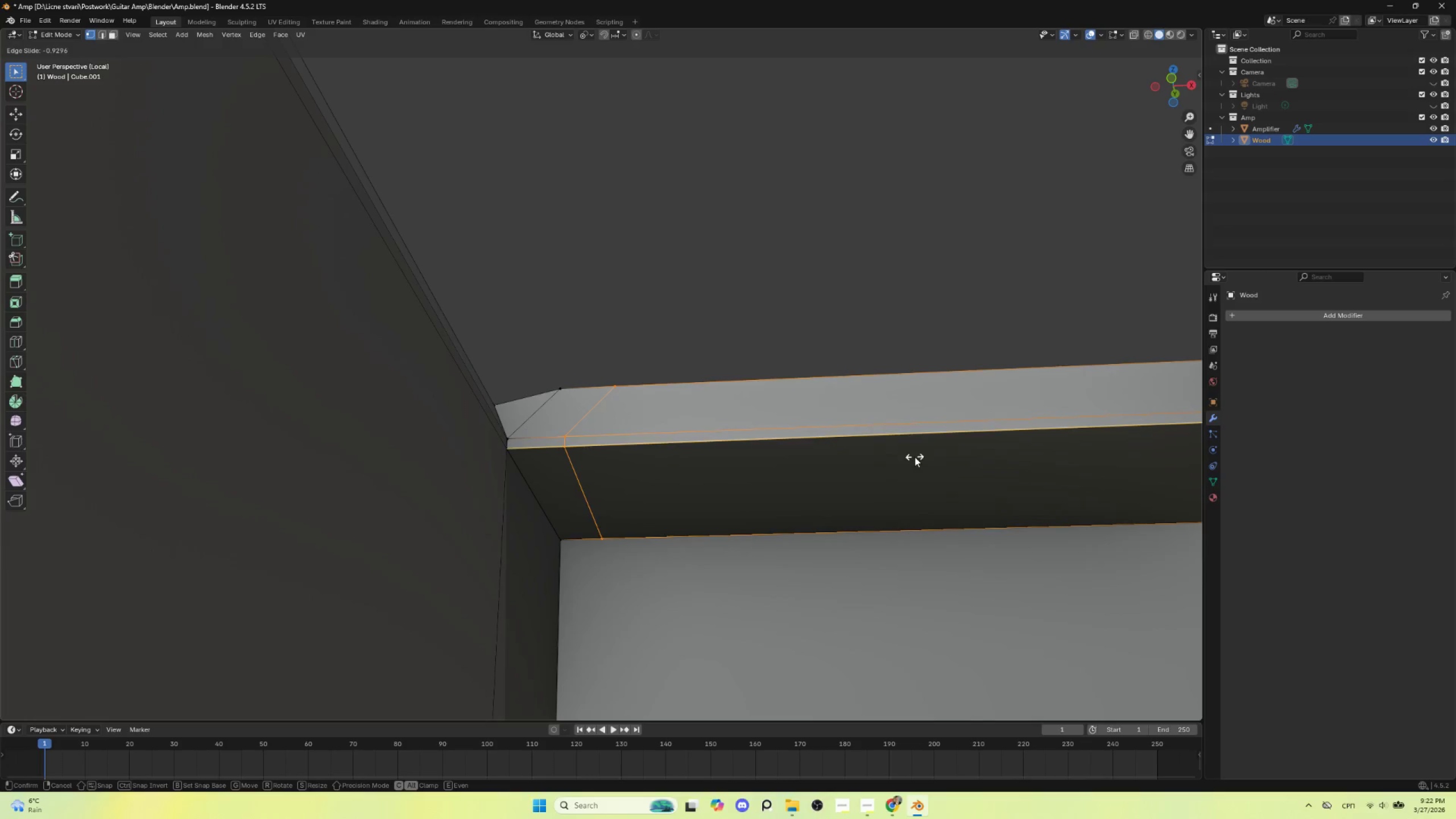 
left_click([904, 457])
 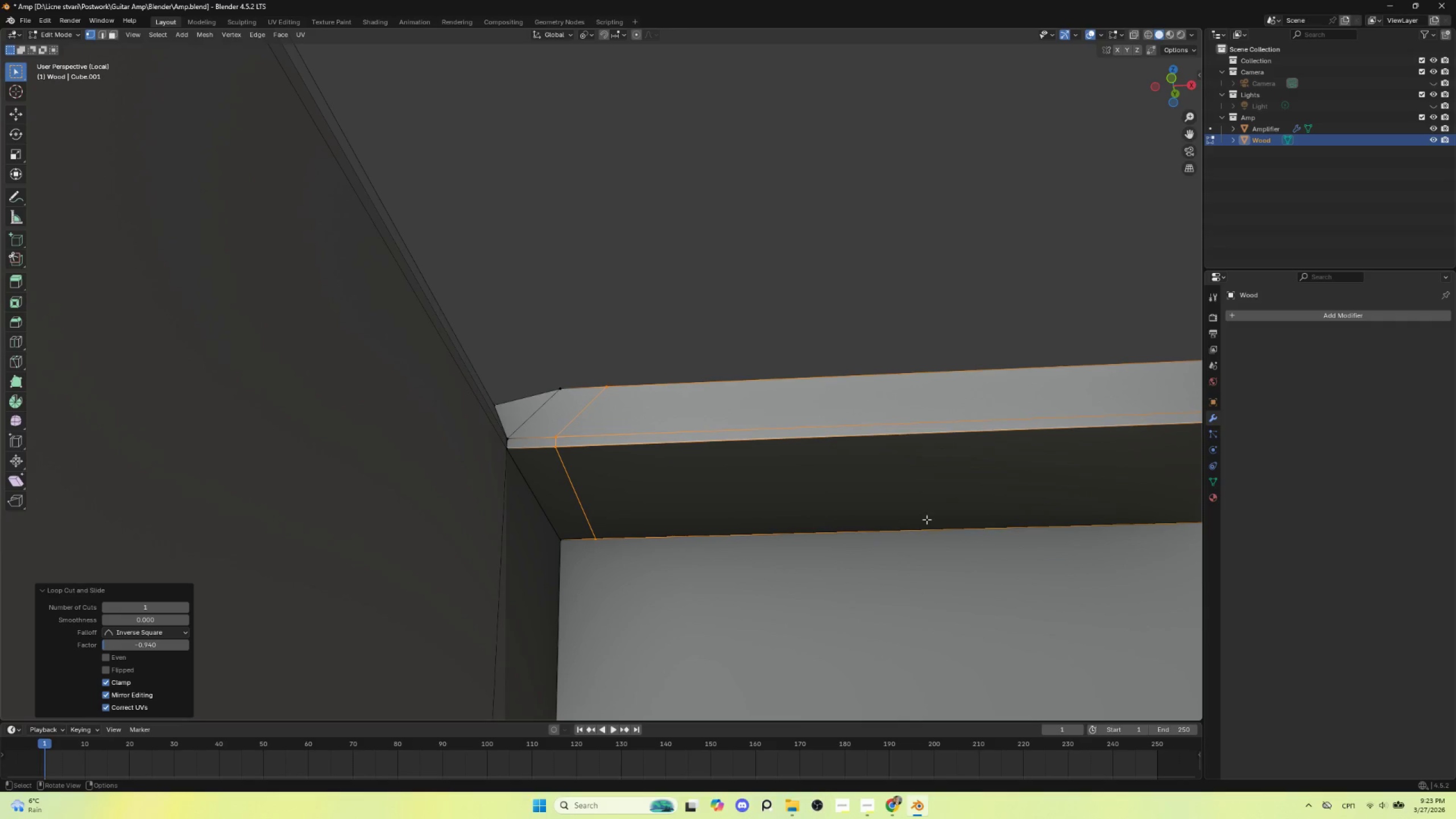 
scroll: coordinate [755, 547], scroll_direction: down, amount: 4.0
 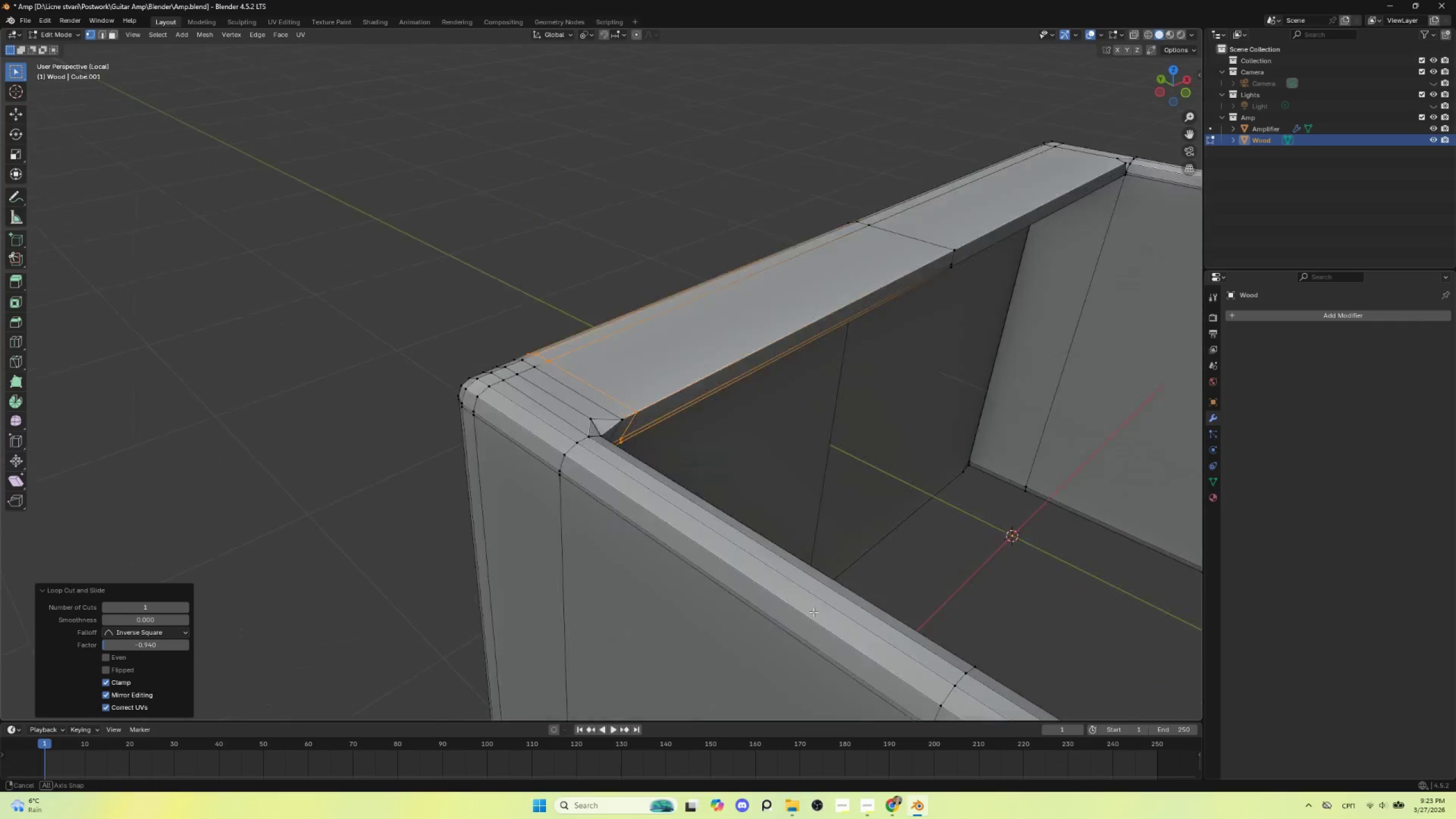 
key(Control+Z)
 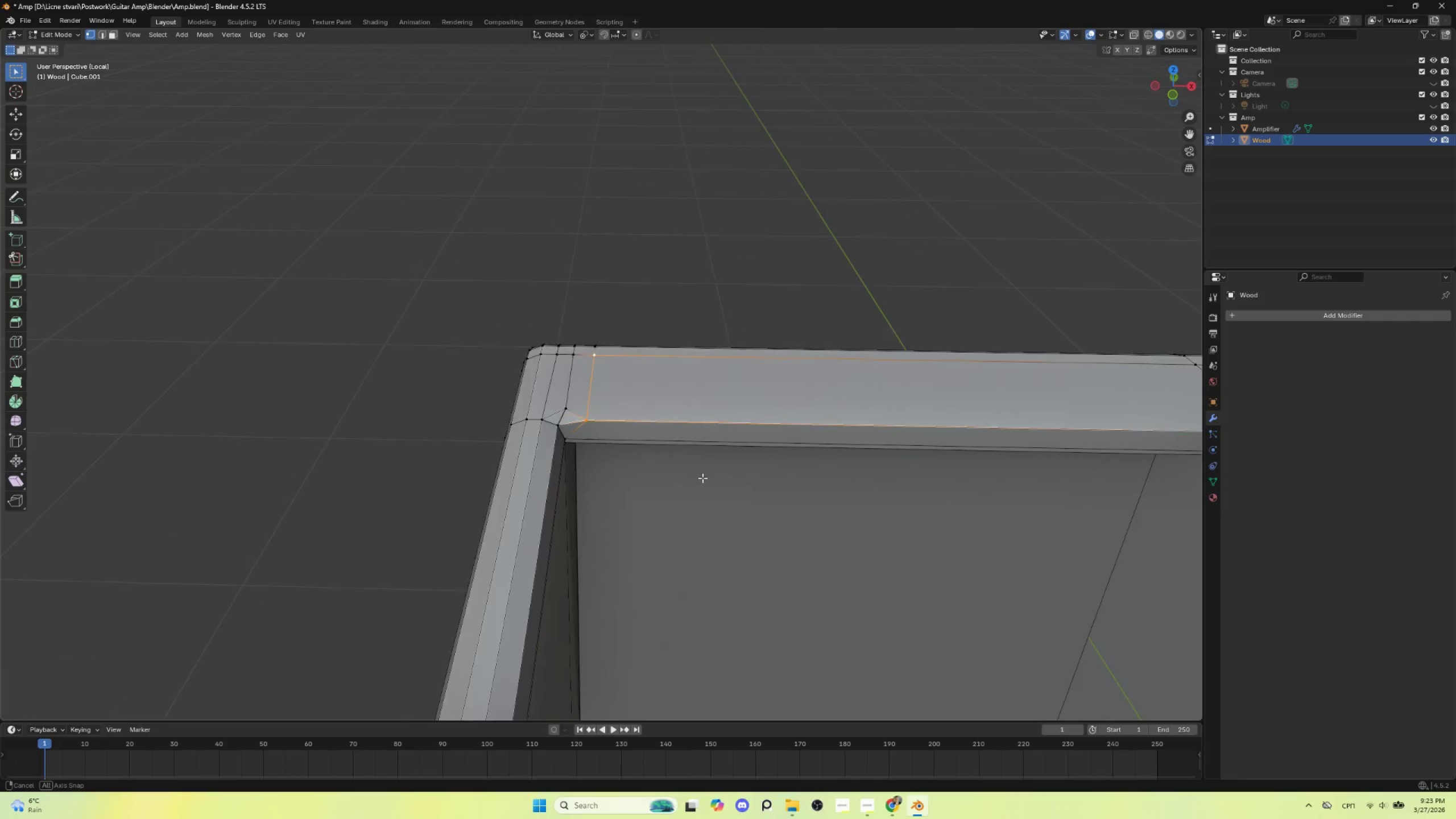 
scroll: coordinate [682, 468], scroll_direction: up, amount: 2.0
 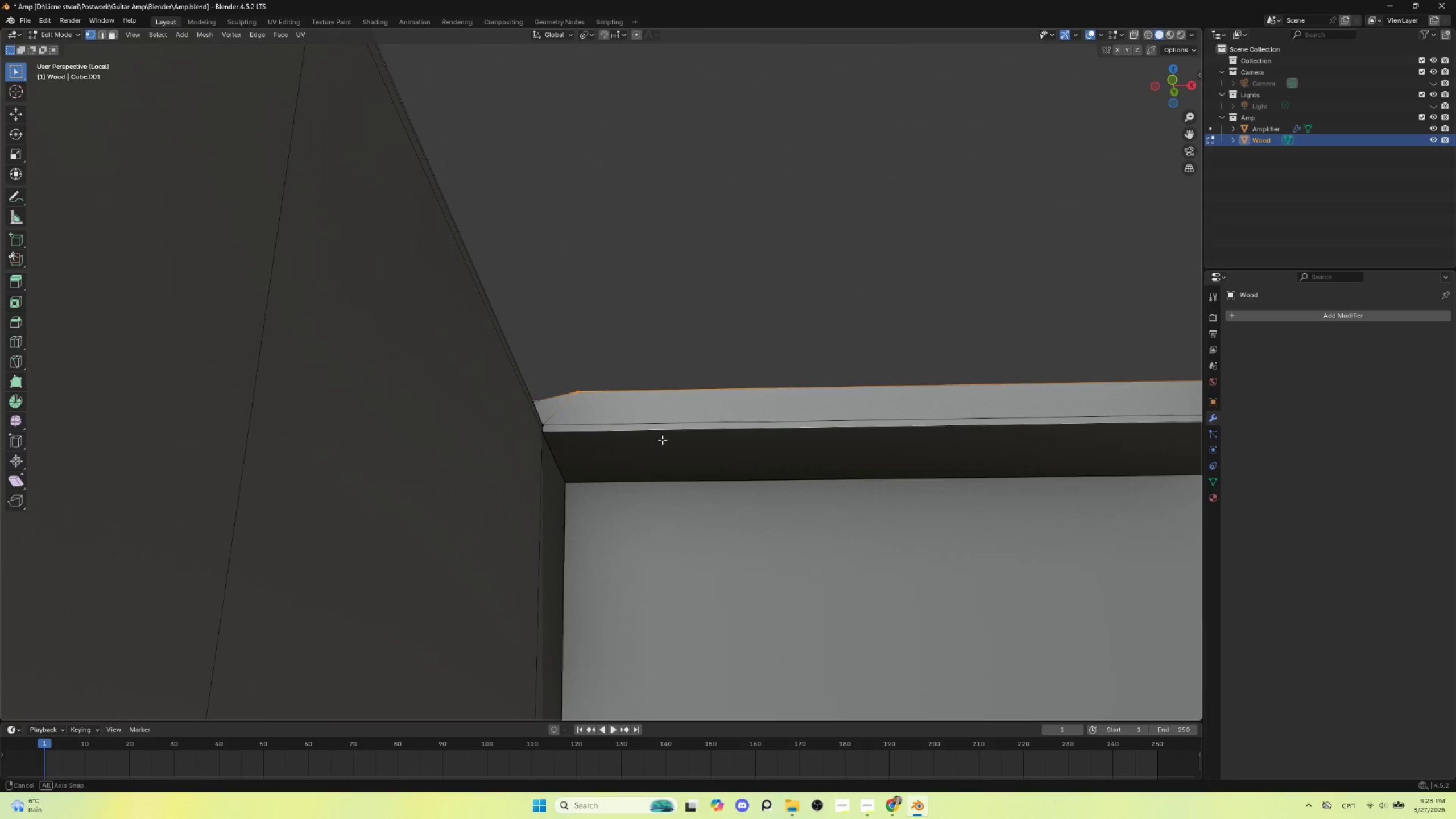 
hold_key(key=AltLeft, duration=0.52)
 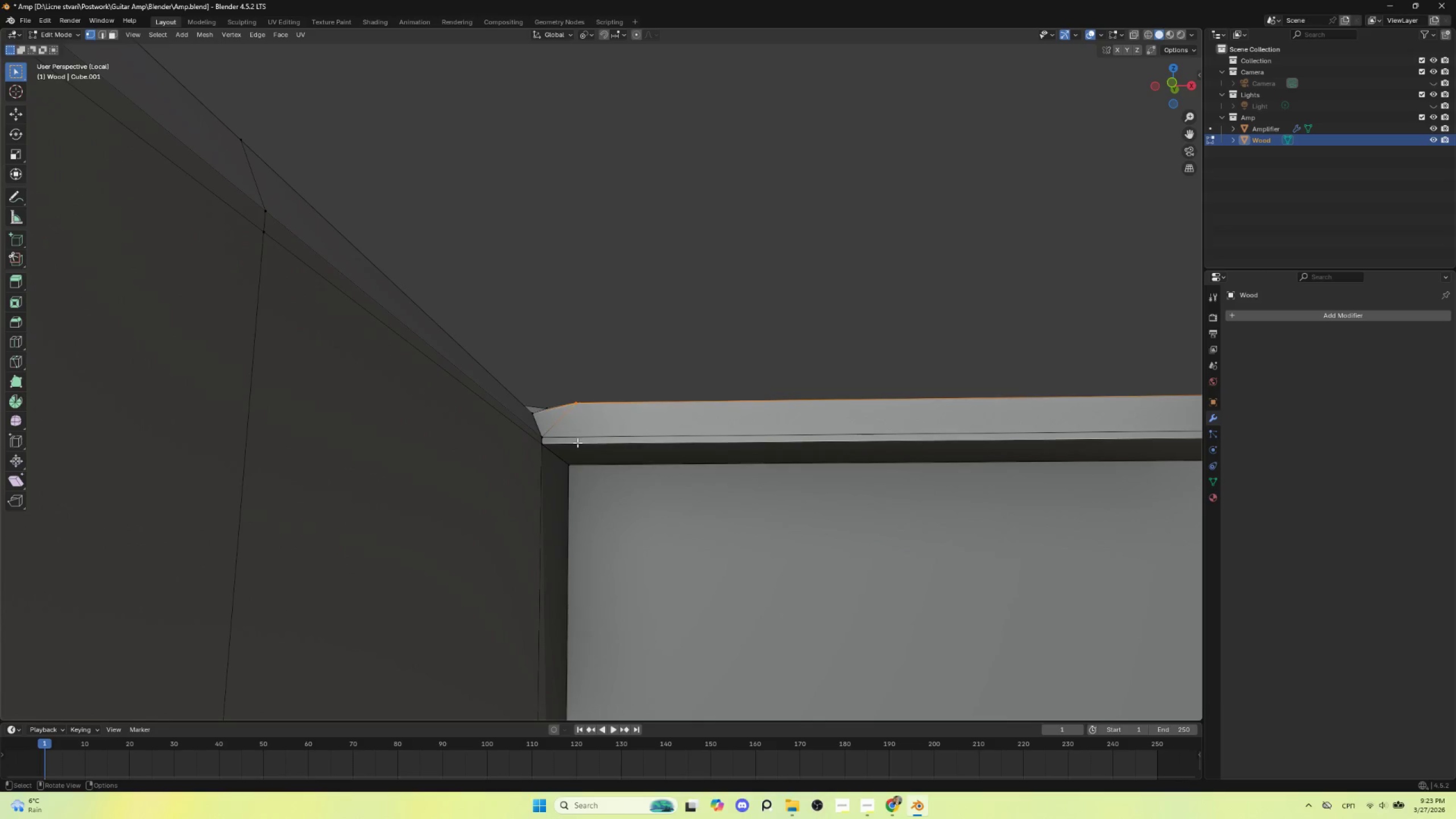 
scroll: coordinate [580, 456], scroll_direction: up, amount: 1.0
 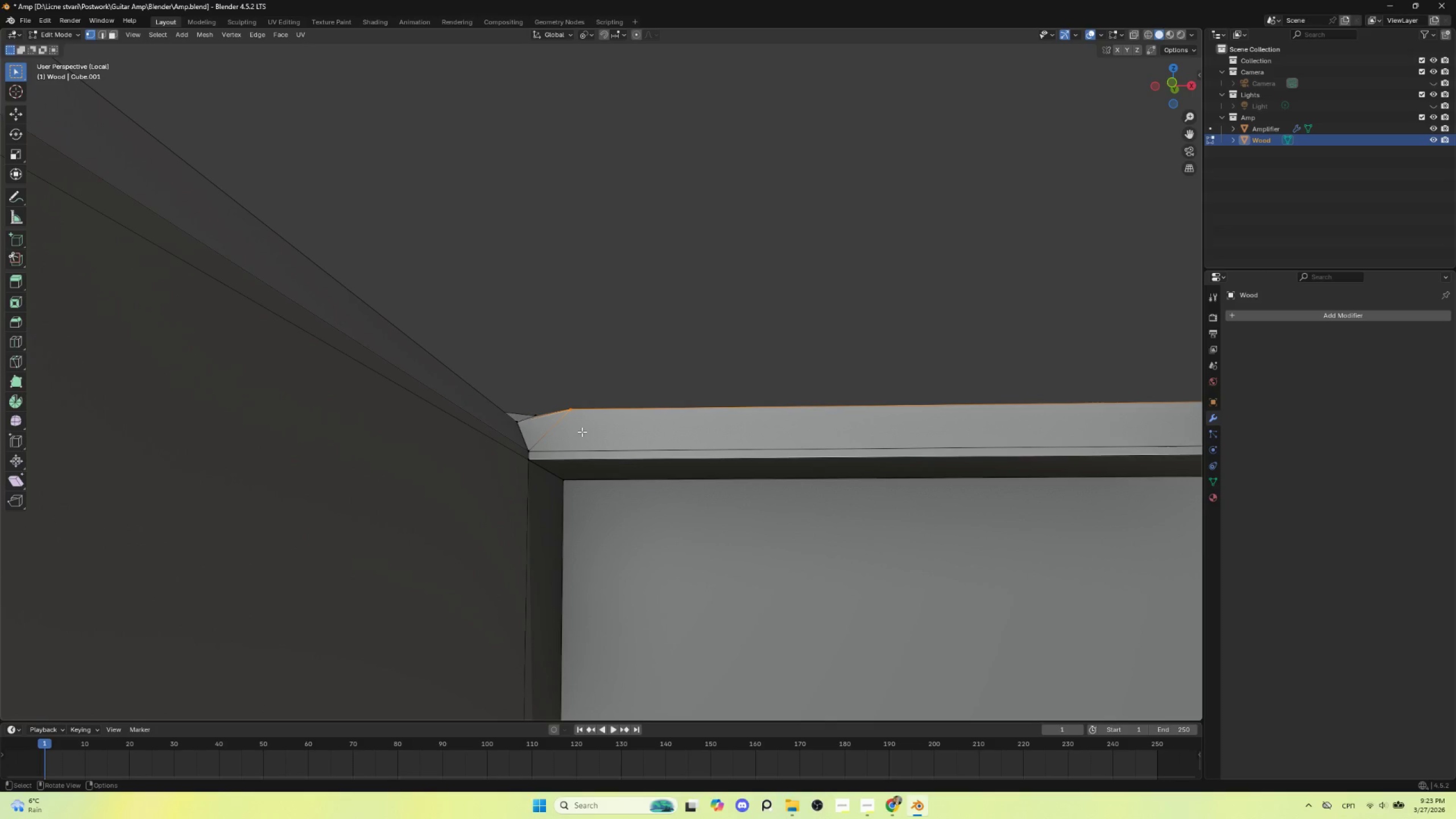 
key(K)
 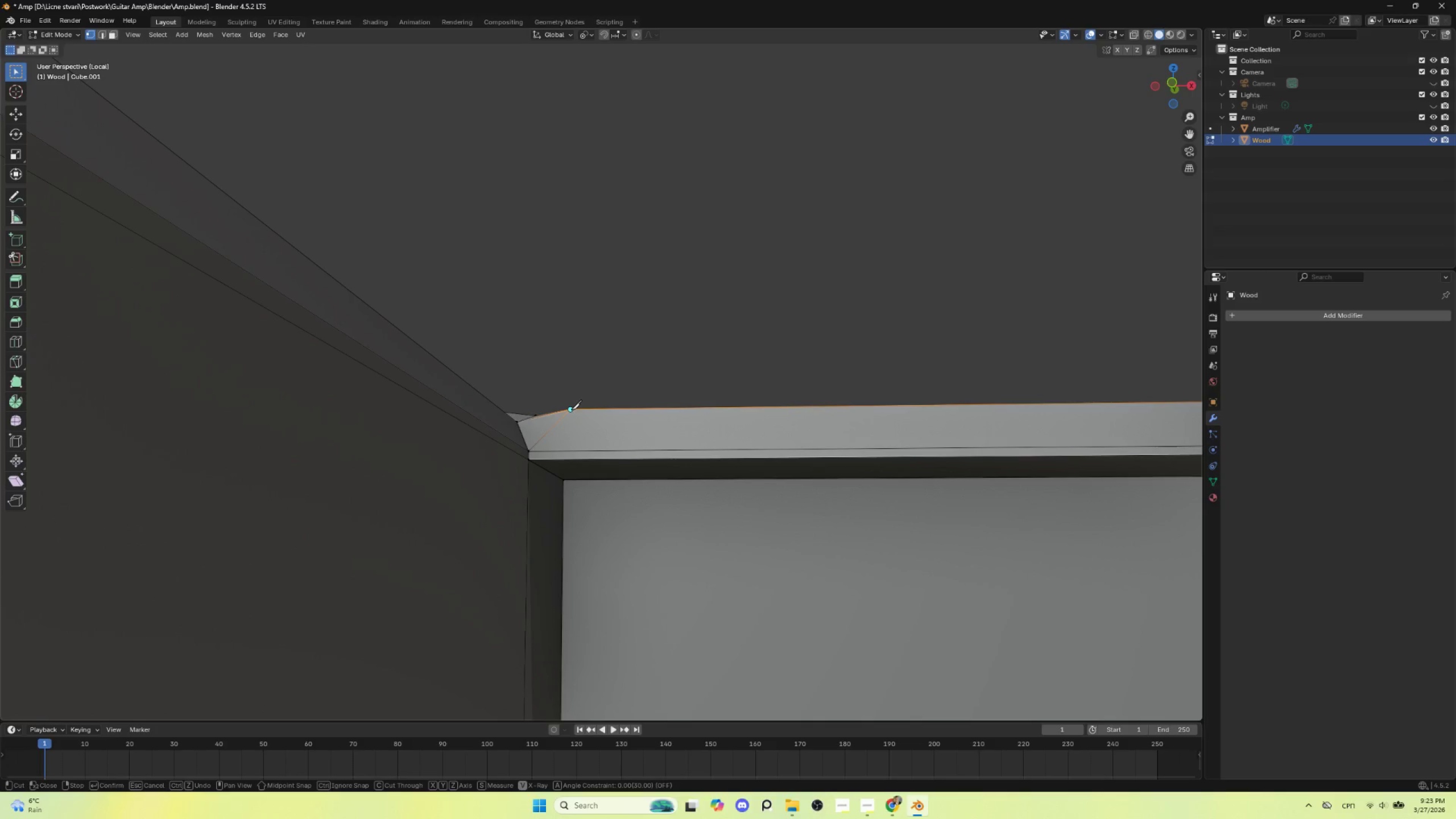 
left_click([571, 410])
 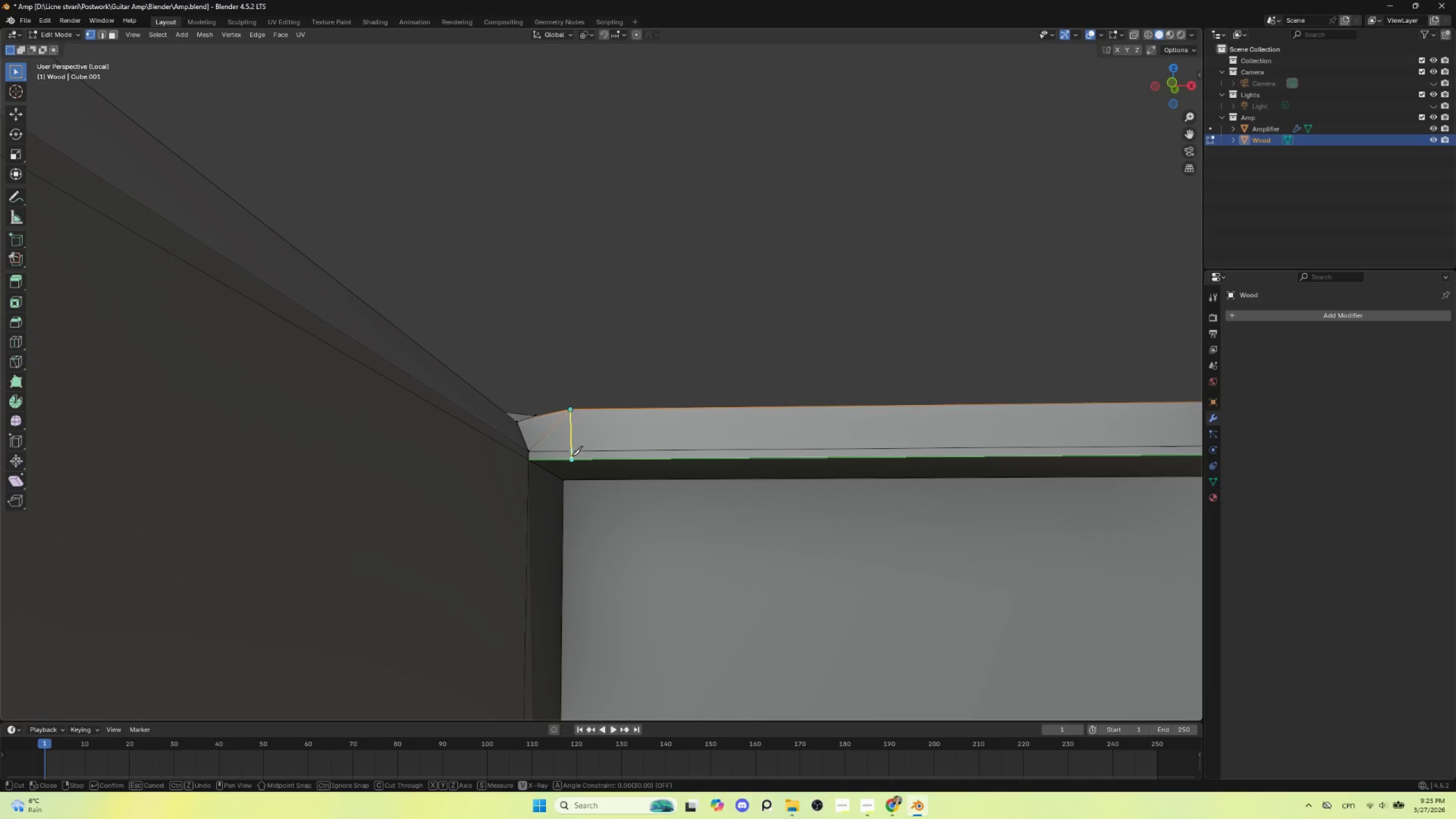 
left_click([572, 456])
 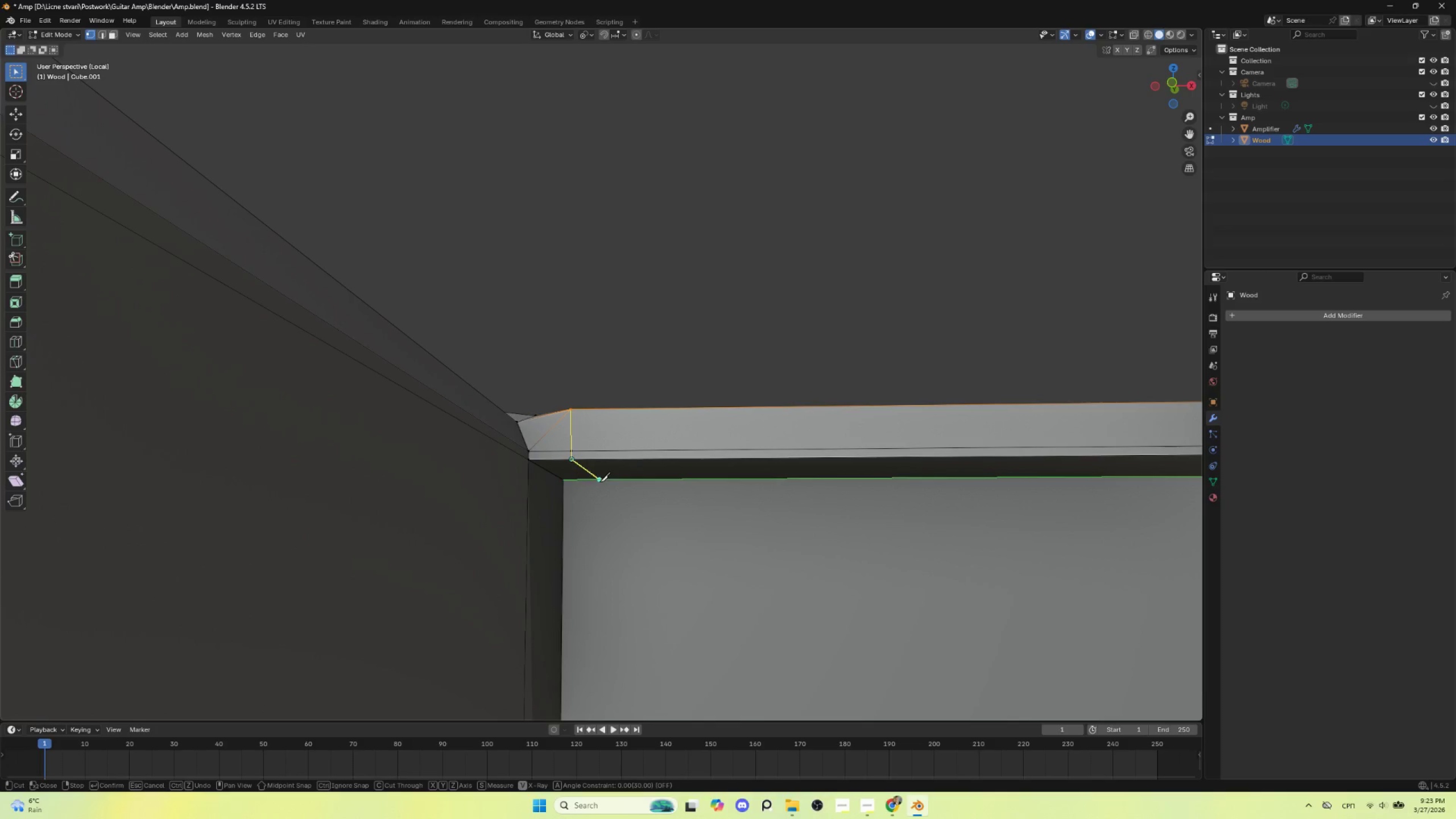 
left_click([598, 482])
 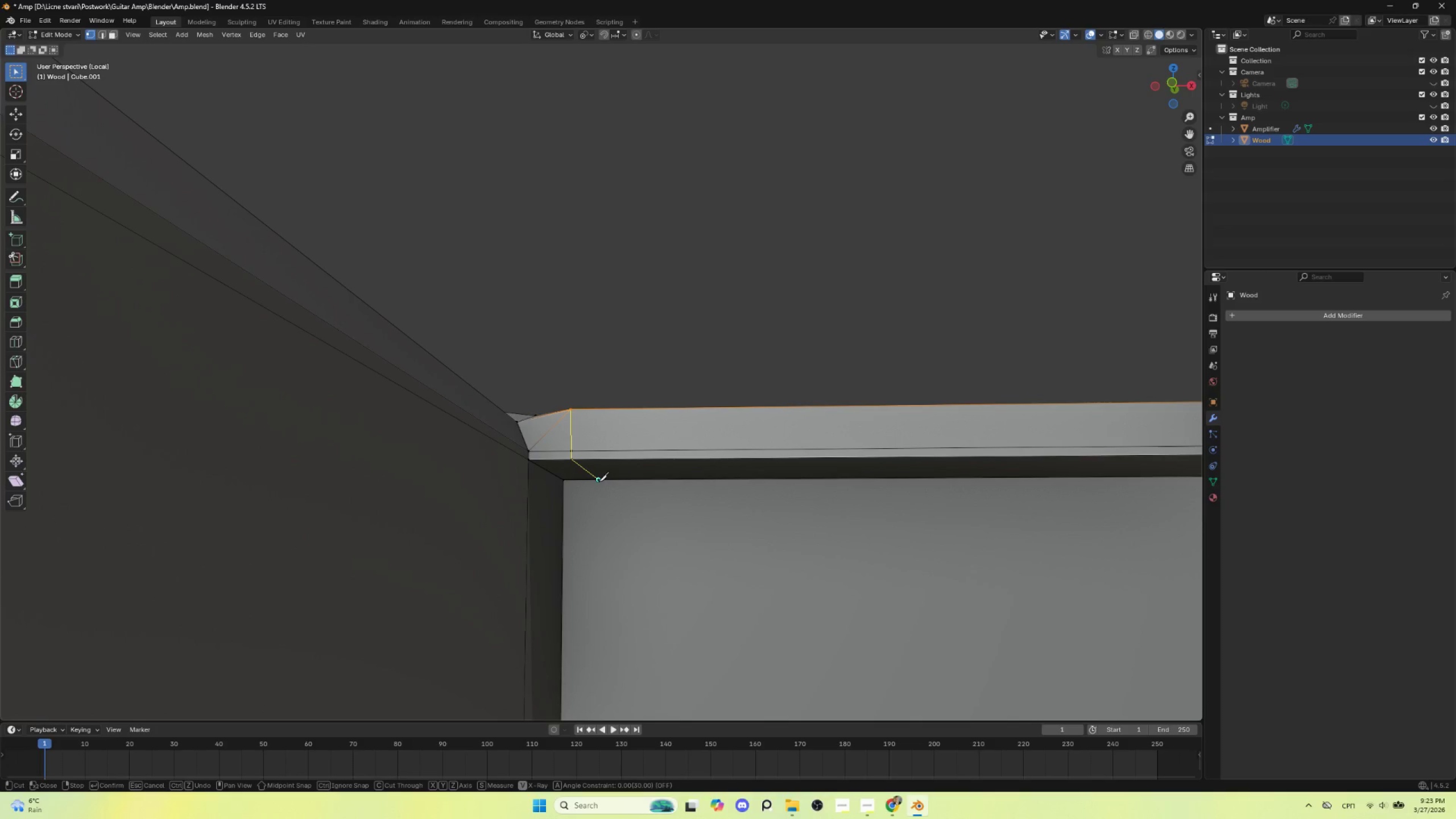 
key(Enter)
 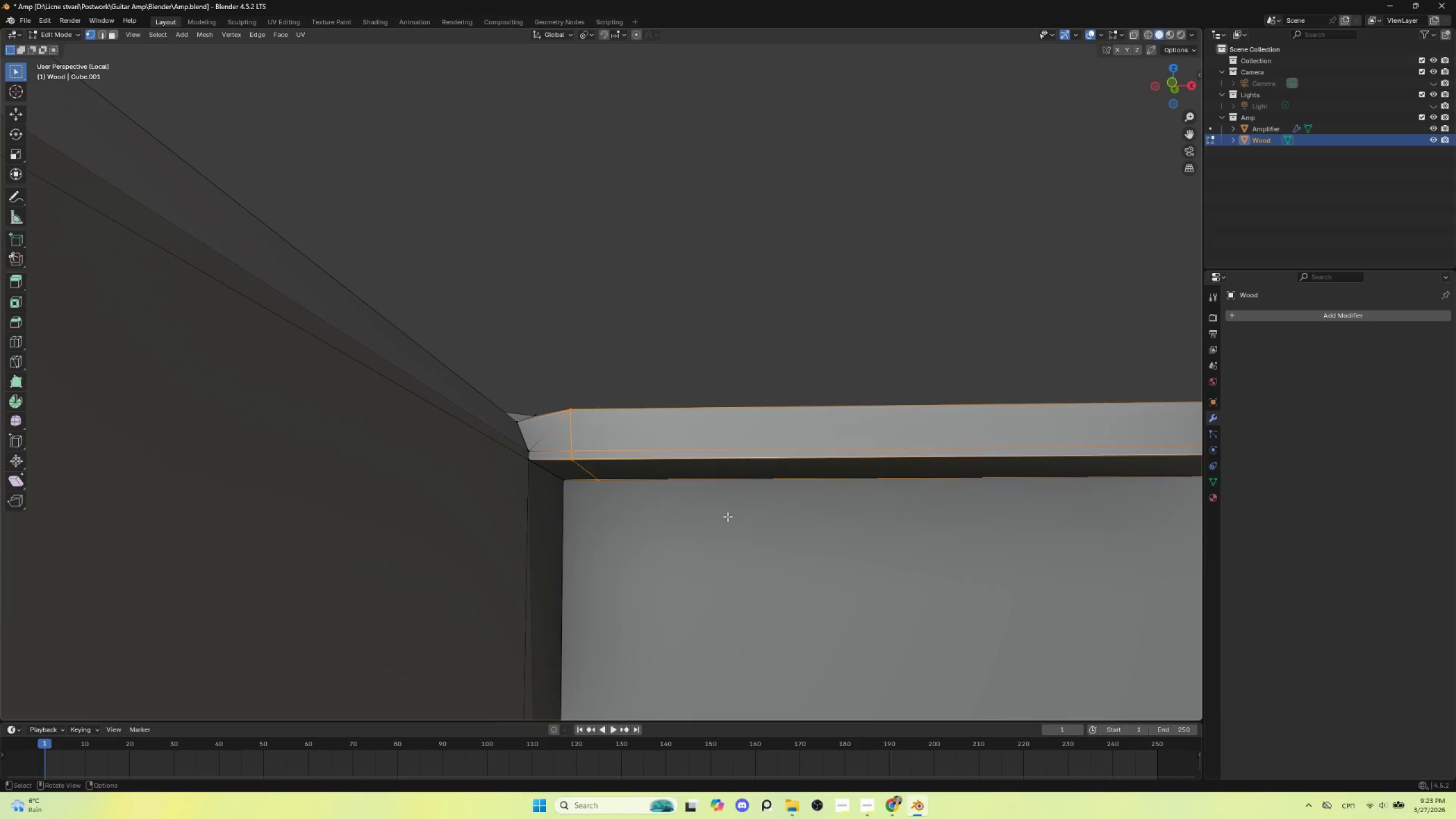 
hold_key(key=ShiftLeft, duration=0.64)
 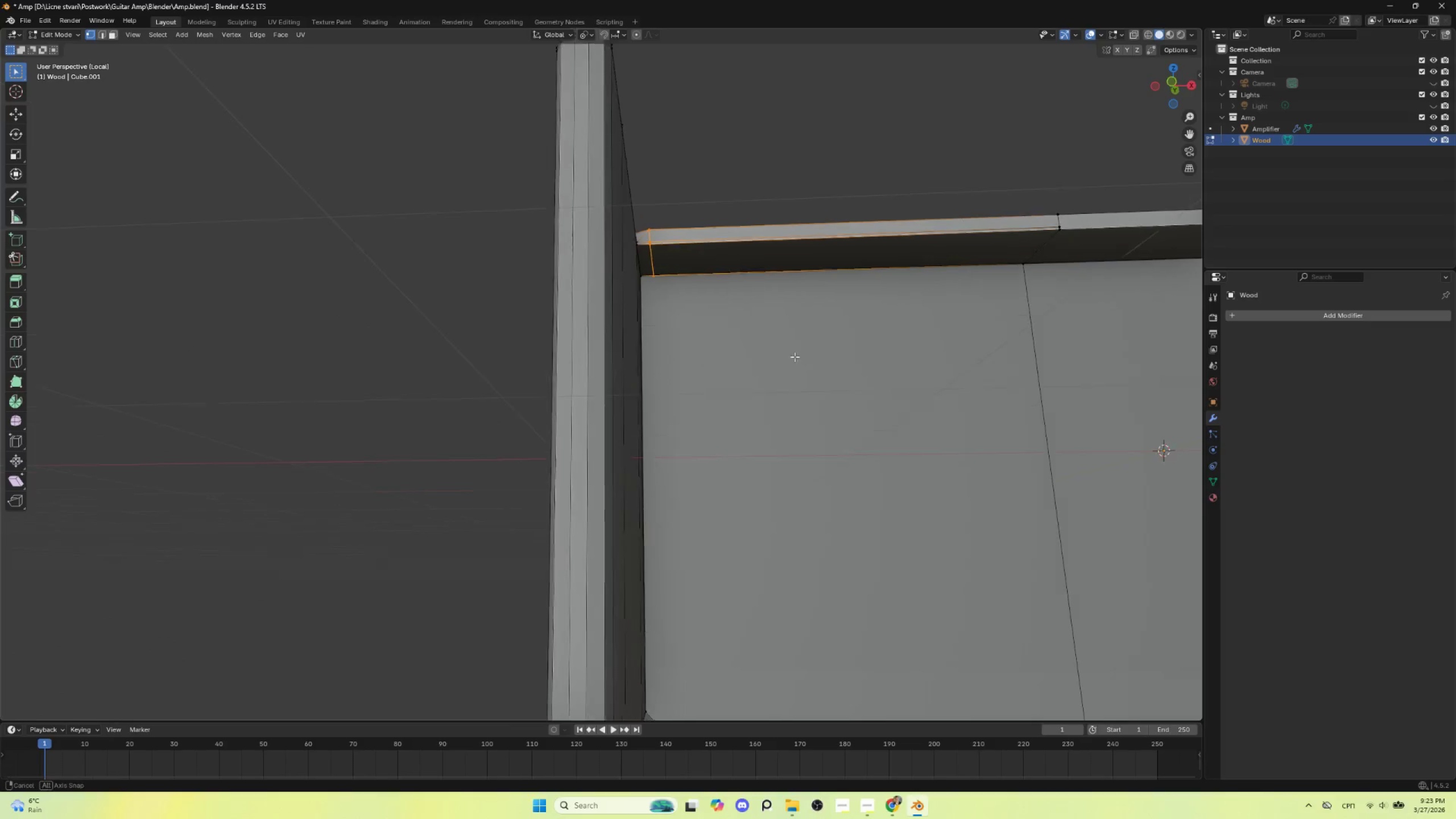 
scroll: coordinate [727, 520], scroll_direction: down, amount: 4.0
 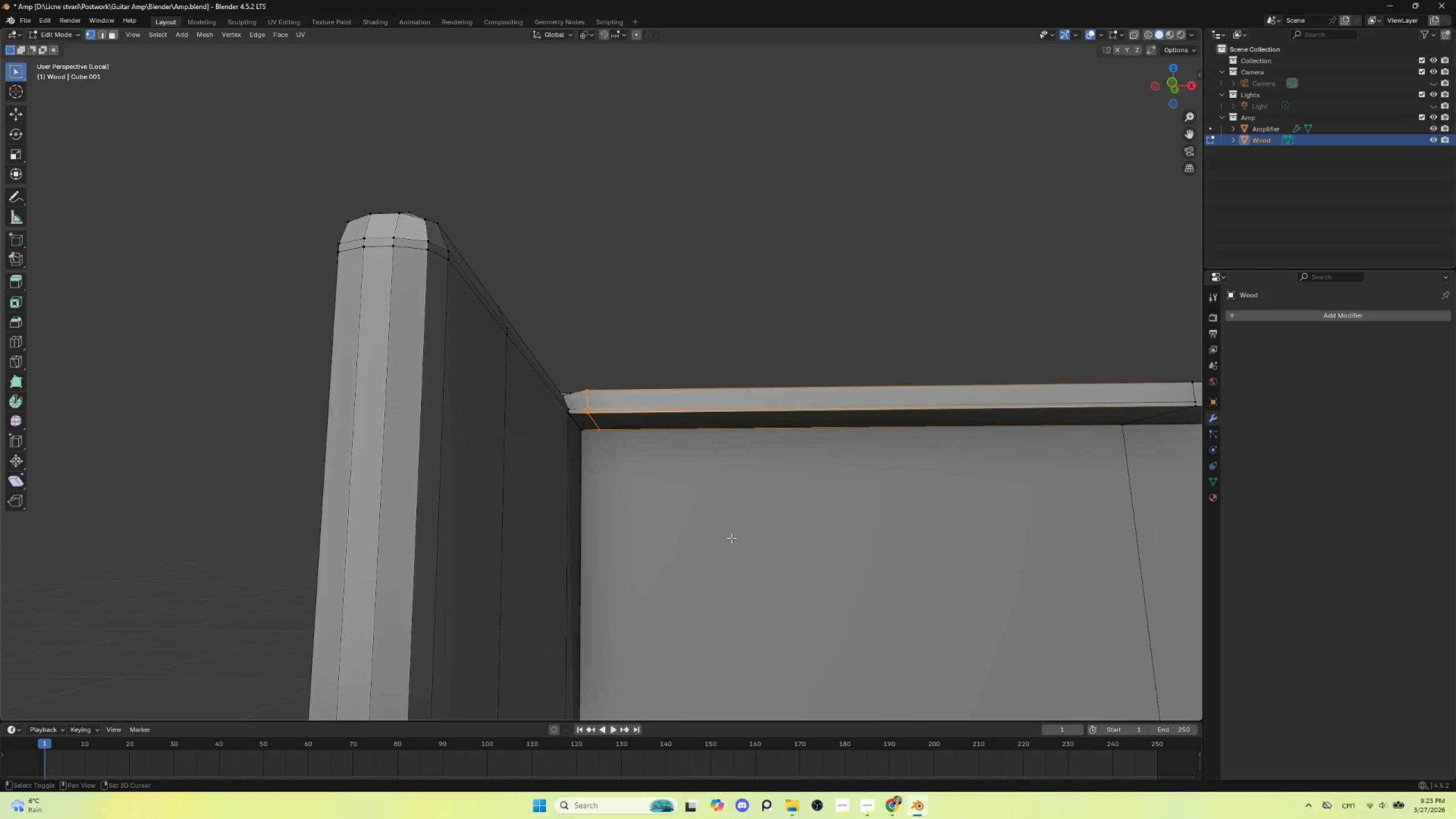 
hold_key(key=ShiftLeft, duration=1.86)
scroll: coordinate [818, 340], scroll_direction: down, amount: 2.0
 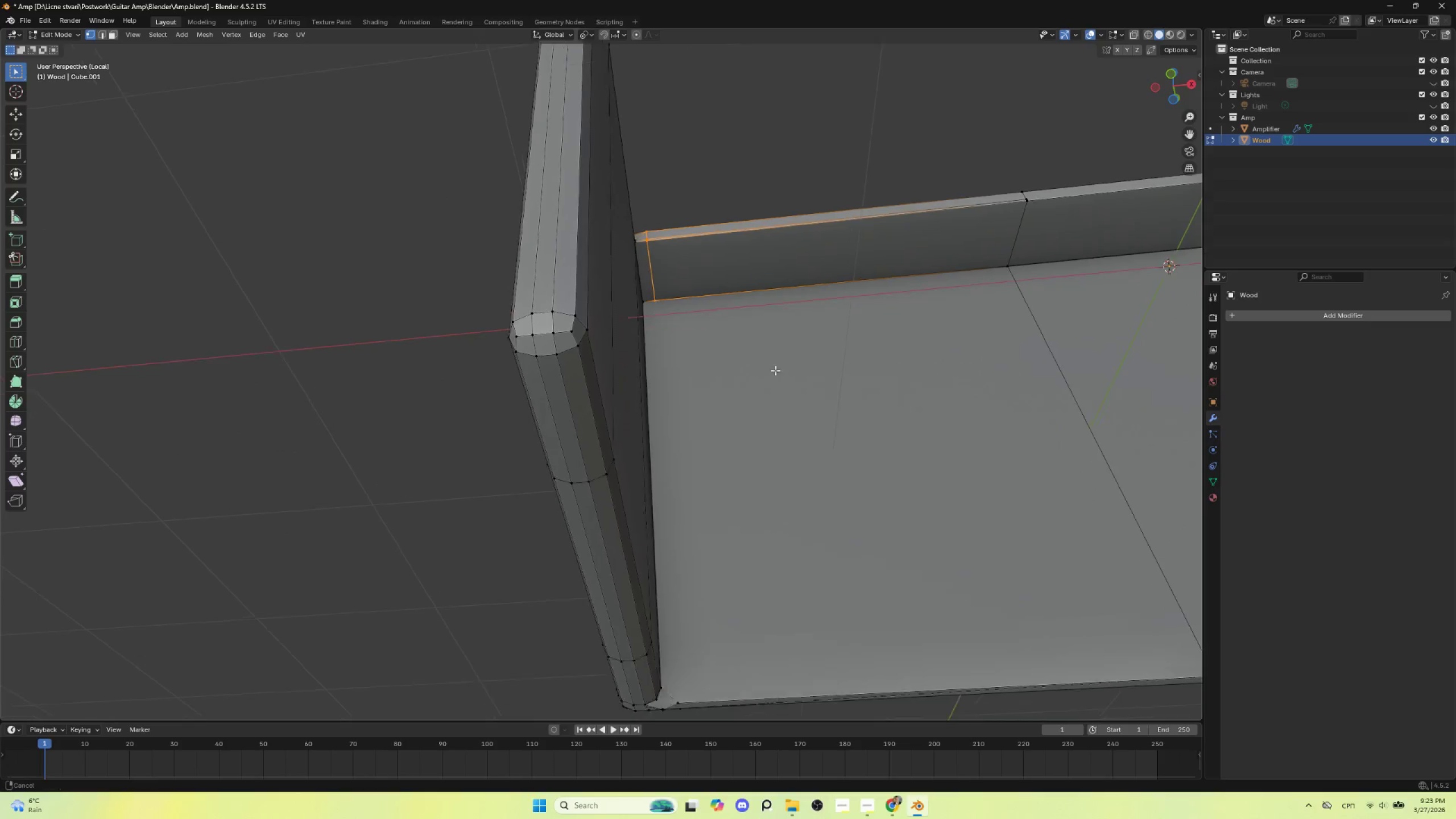 
key(Shift+ShiftLeft)
 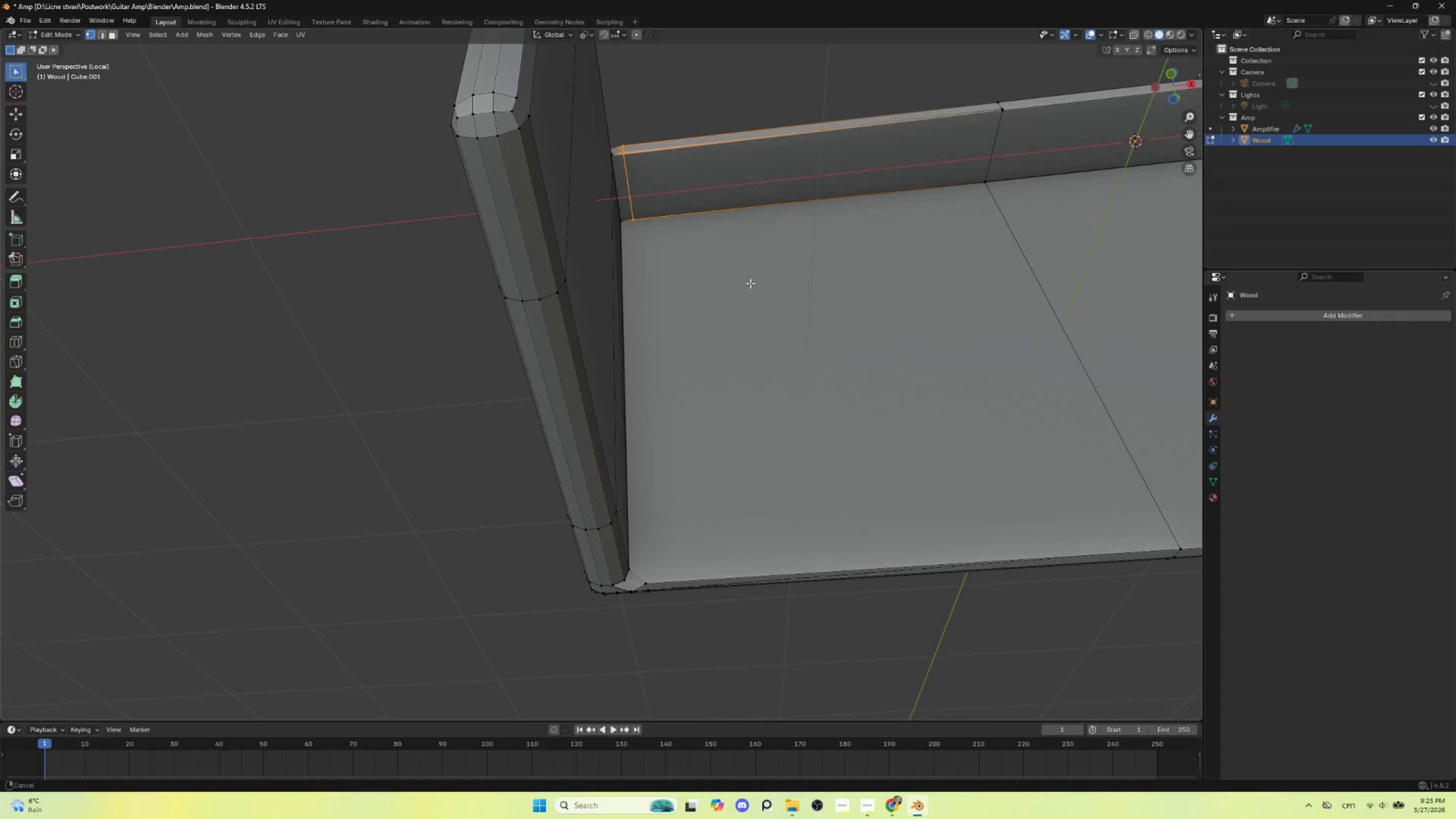 
key(Shift+ShiftLeft)
 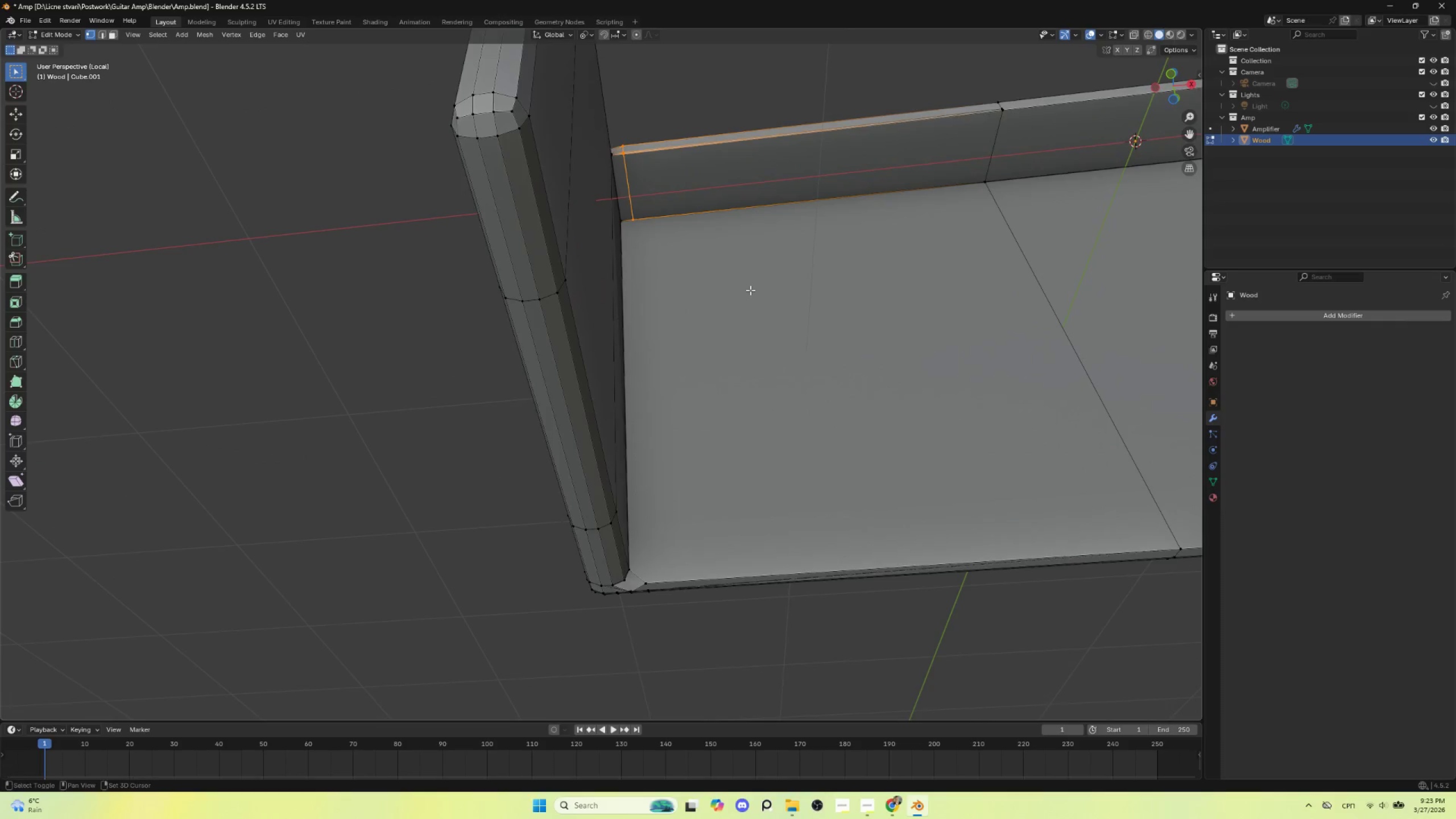 
key(Shift+ShiftLeft)
 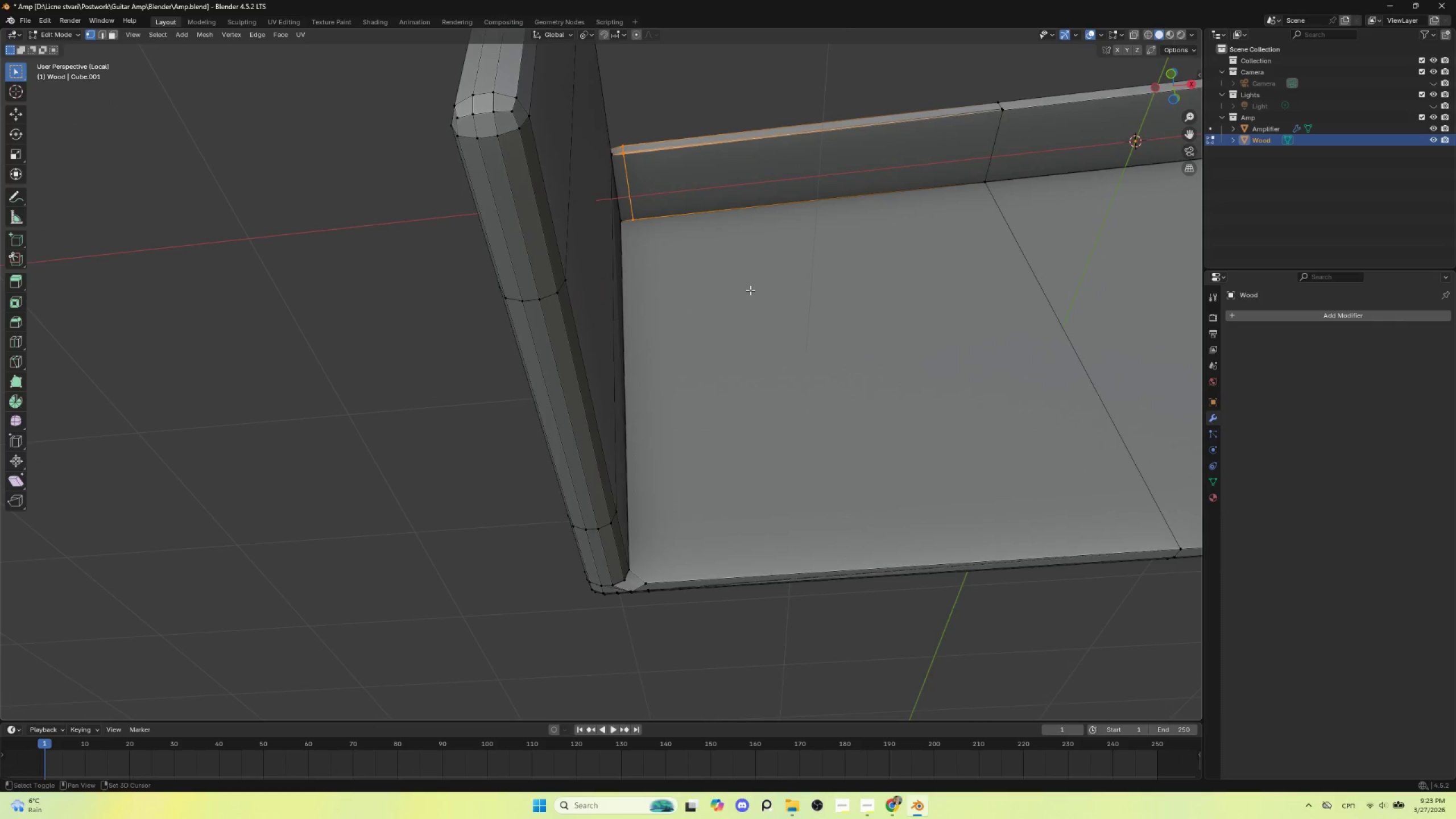 
key(Shift+ShiftLeft)
 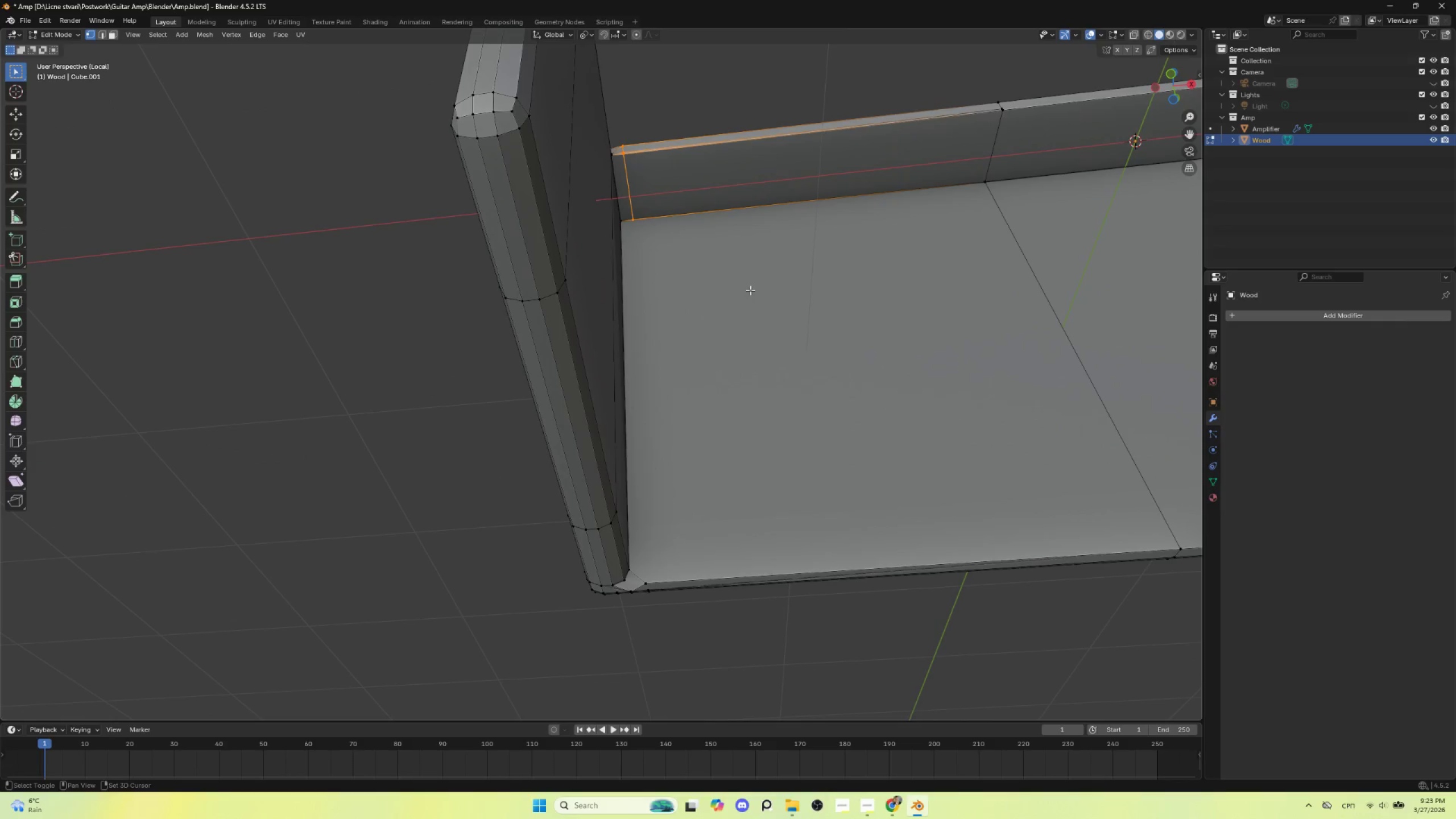 
key(Shift+ShiftLeft)
 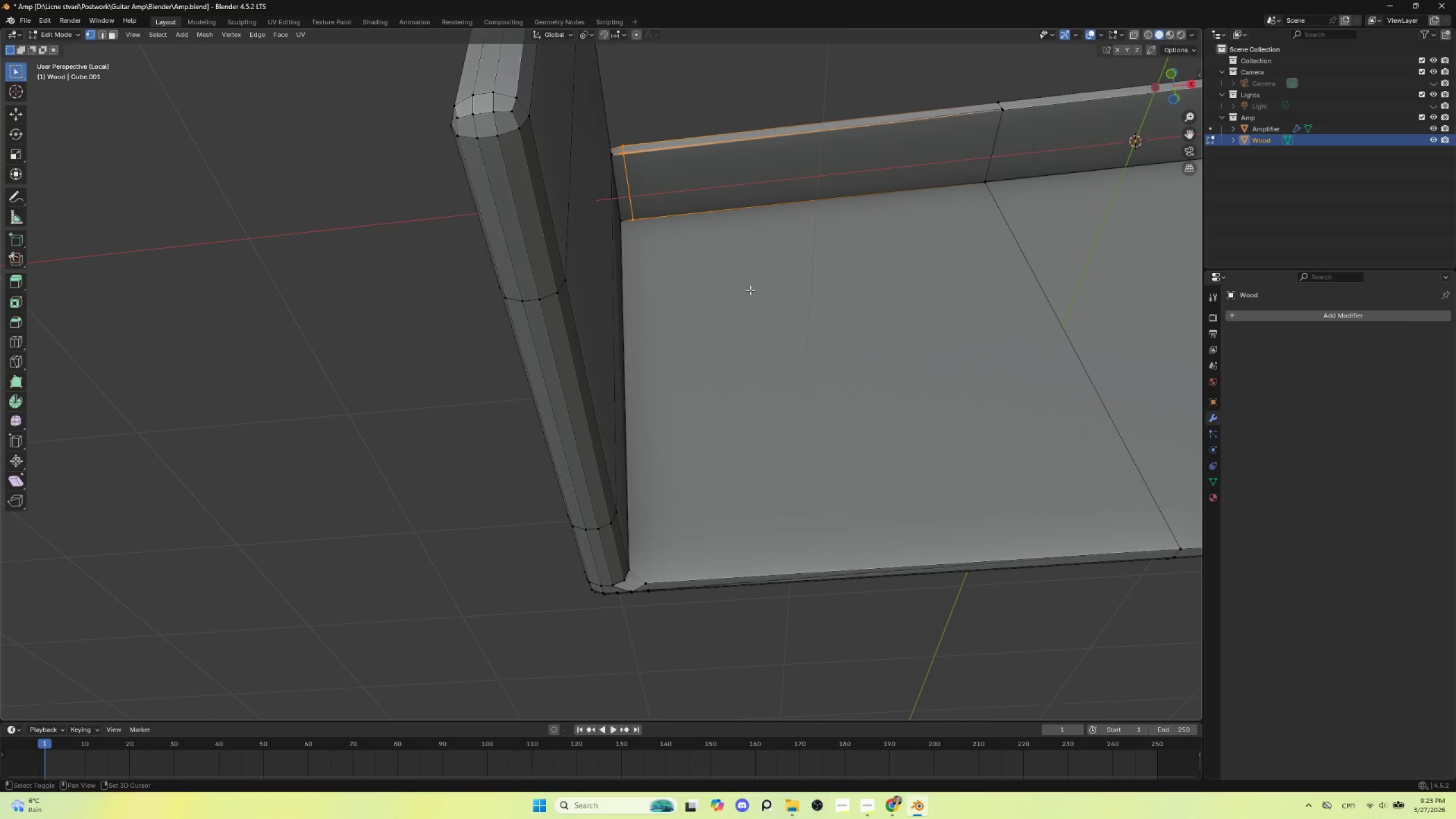 
key(Shift+ShiftLeft)
 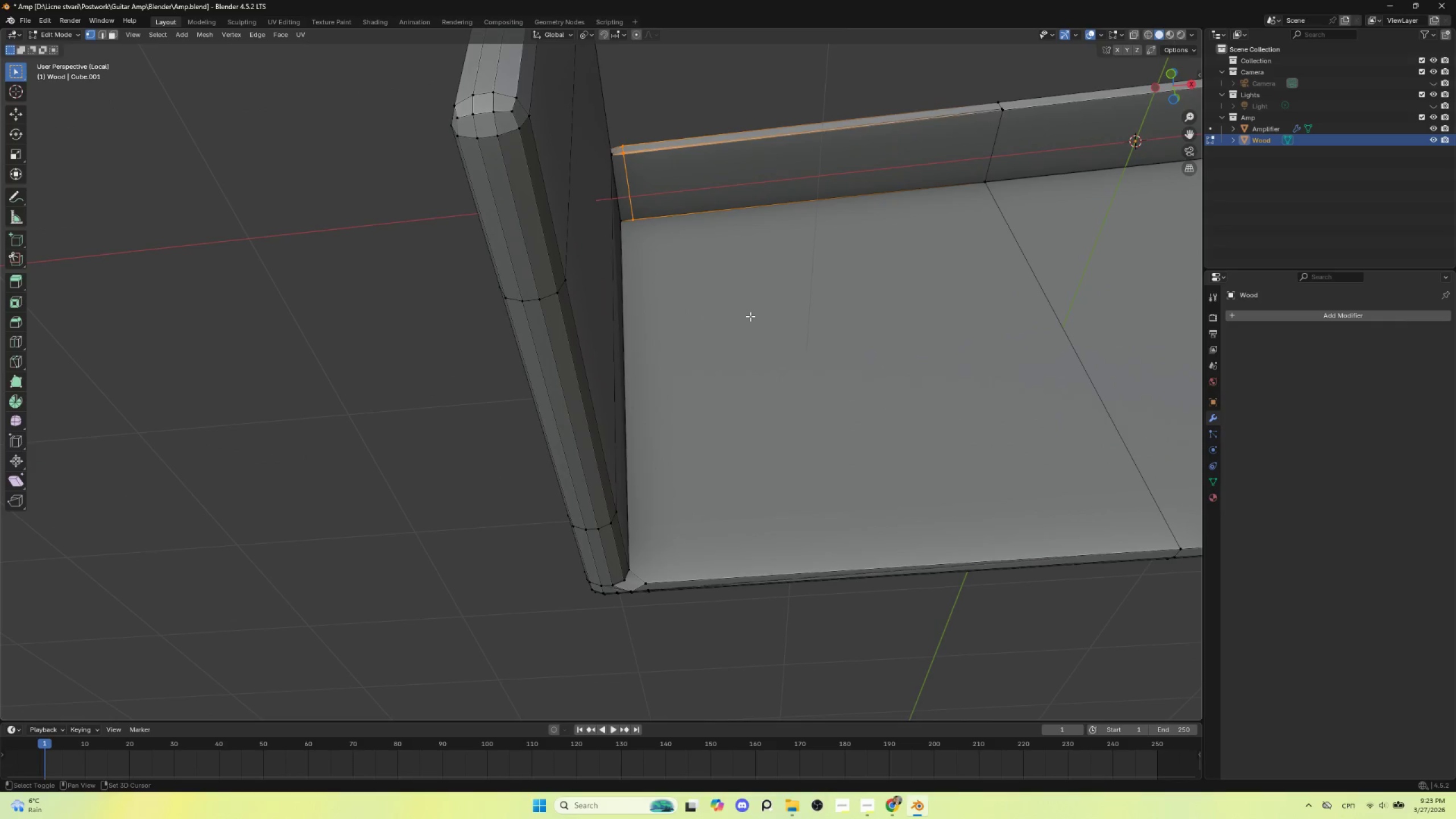 
key(Shift+ShiftLeft)
 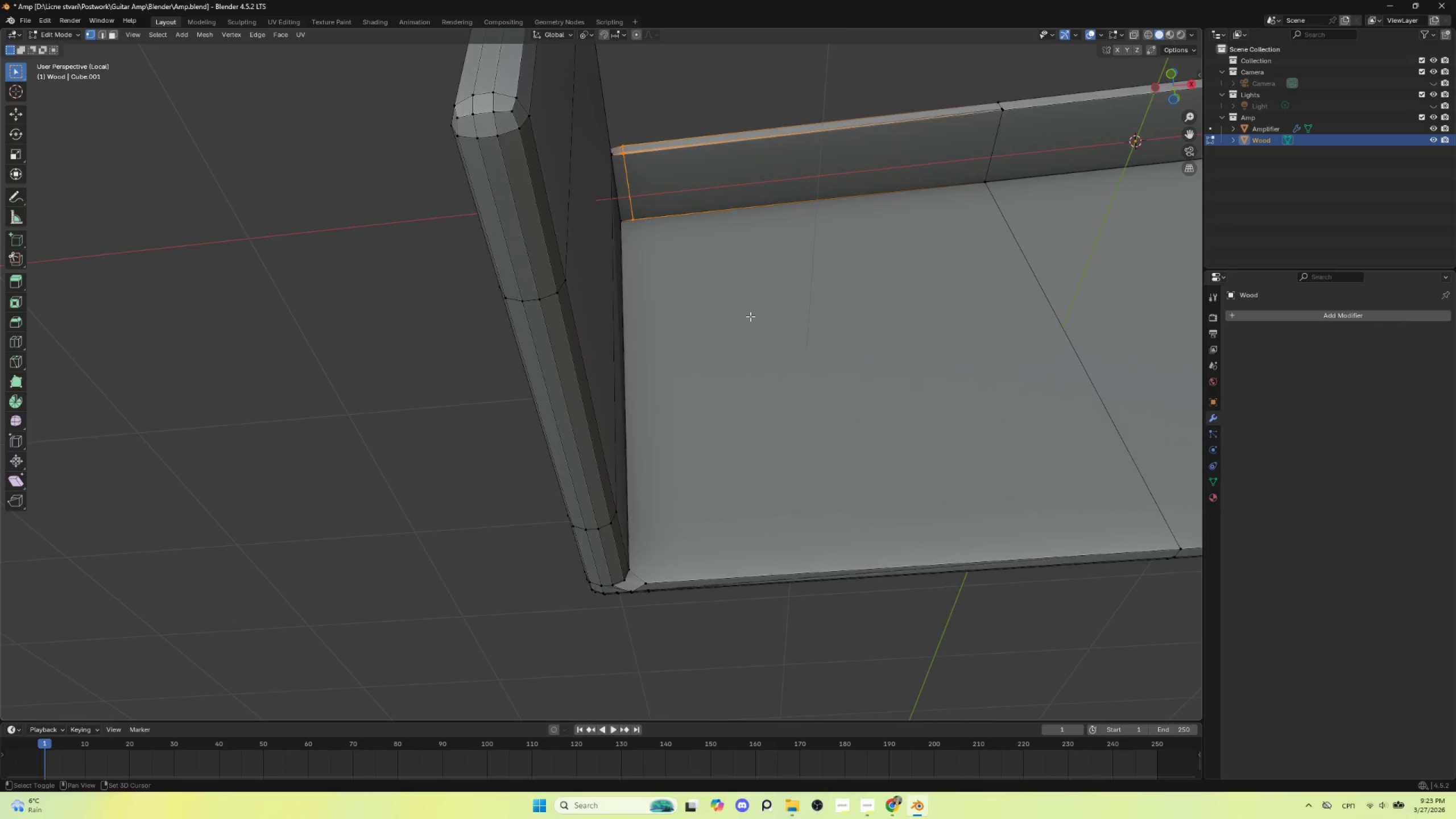 
key(Shift+ShiftLeft)
 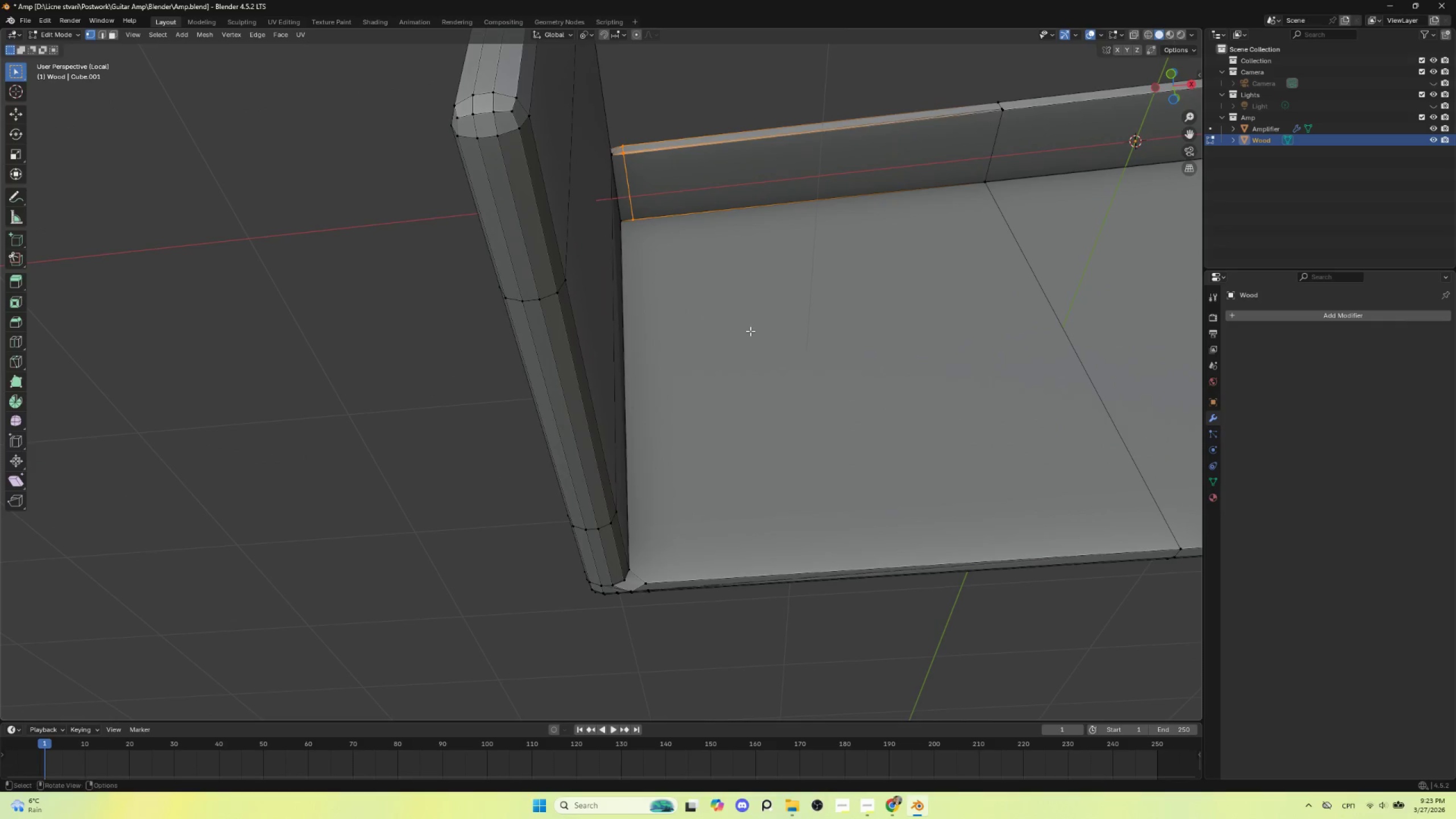 
hold_key(key=ShiftLeft, duration=7.72)
 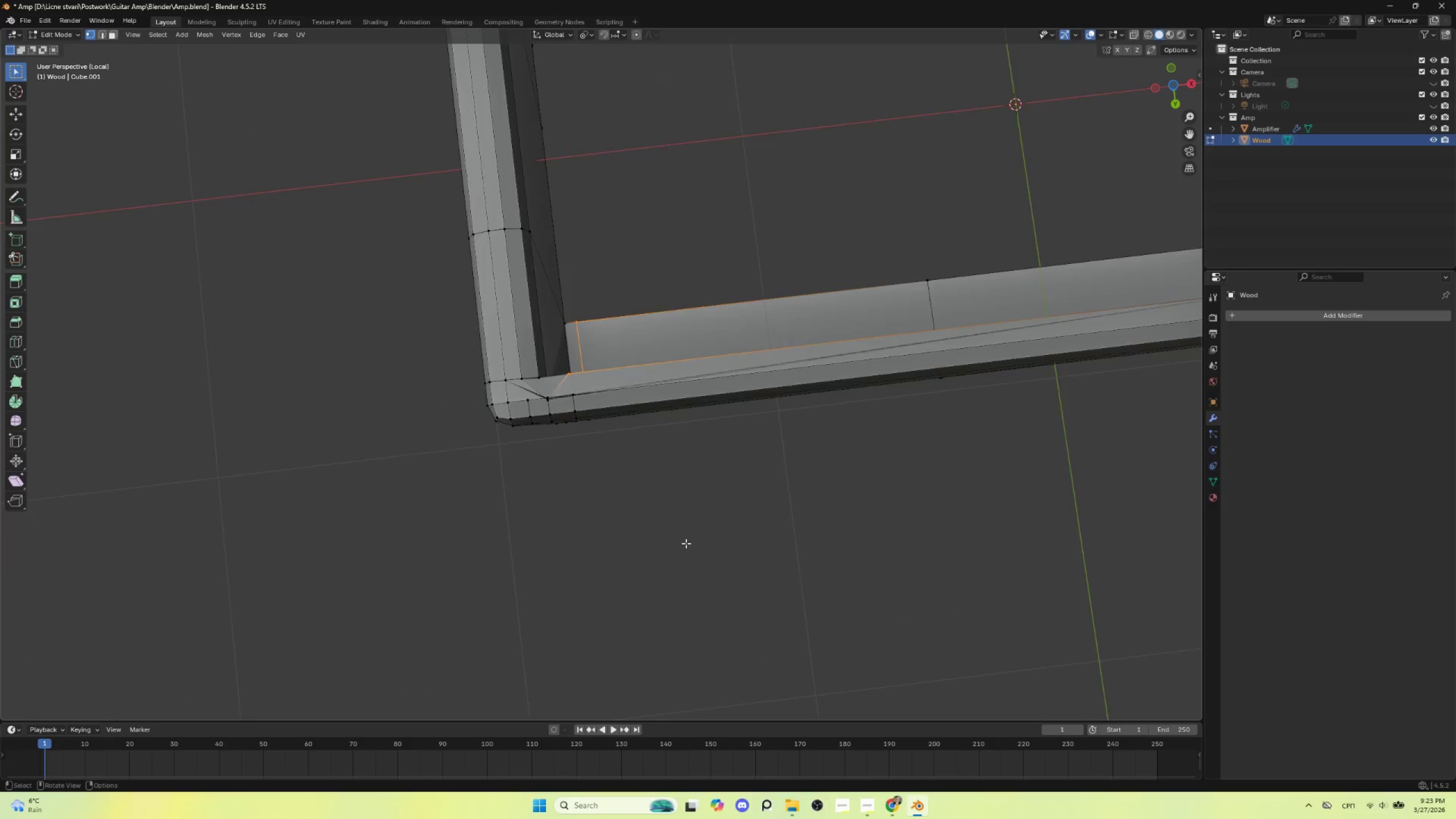 
key(K)
 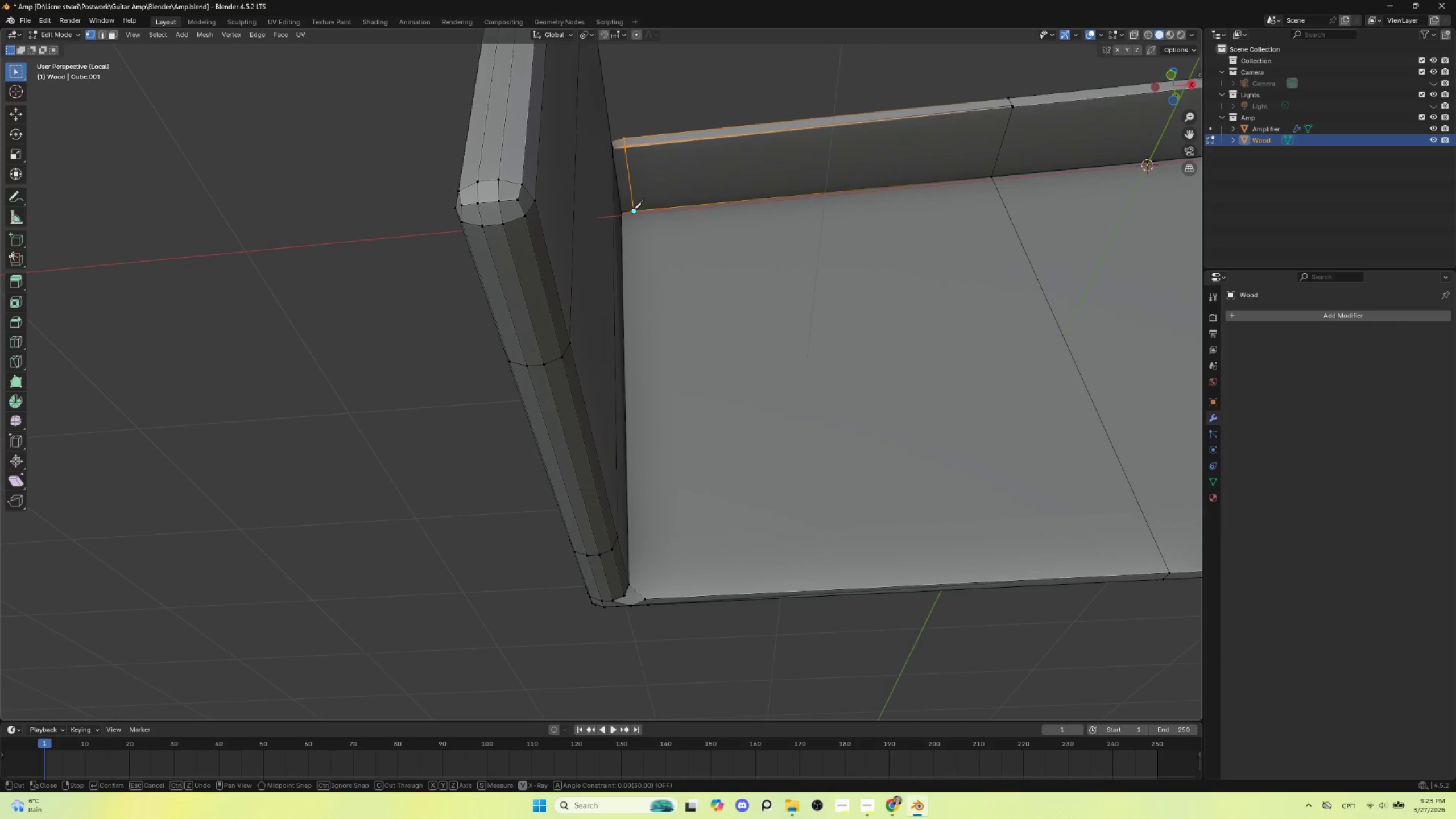 
left_click([633, 209])
 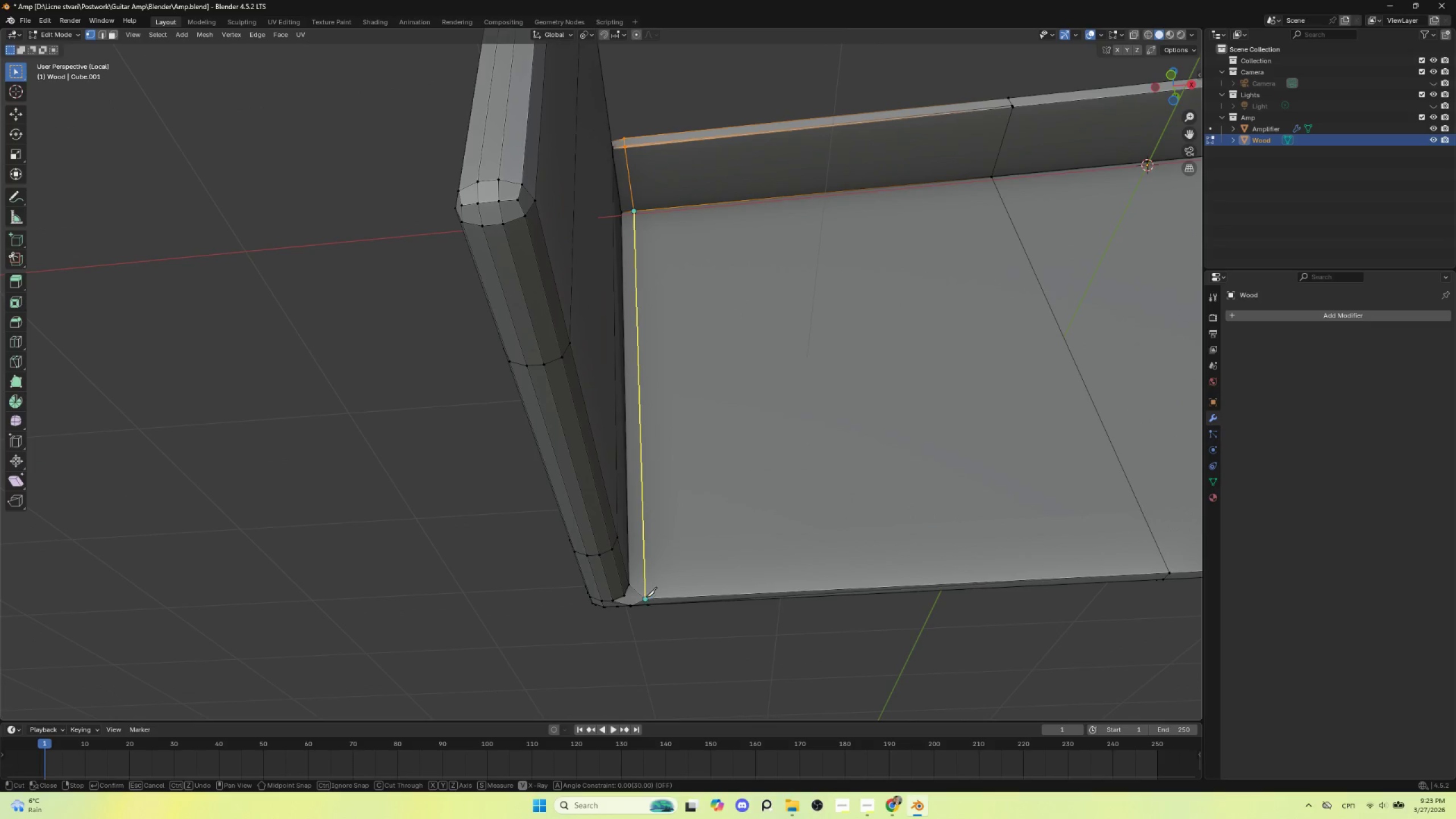 
left_click([646, 595])
 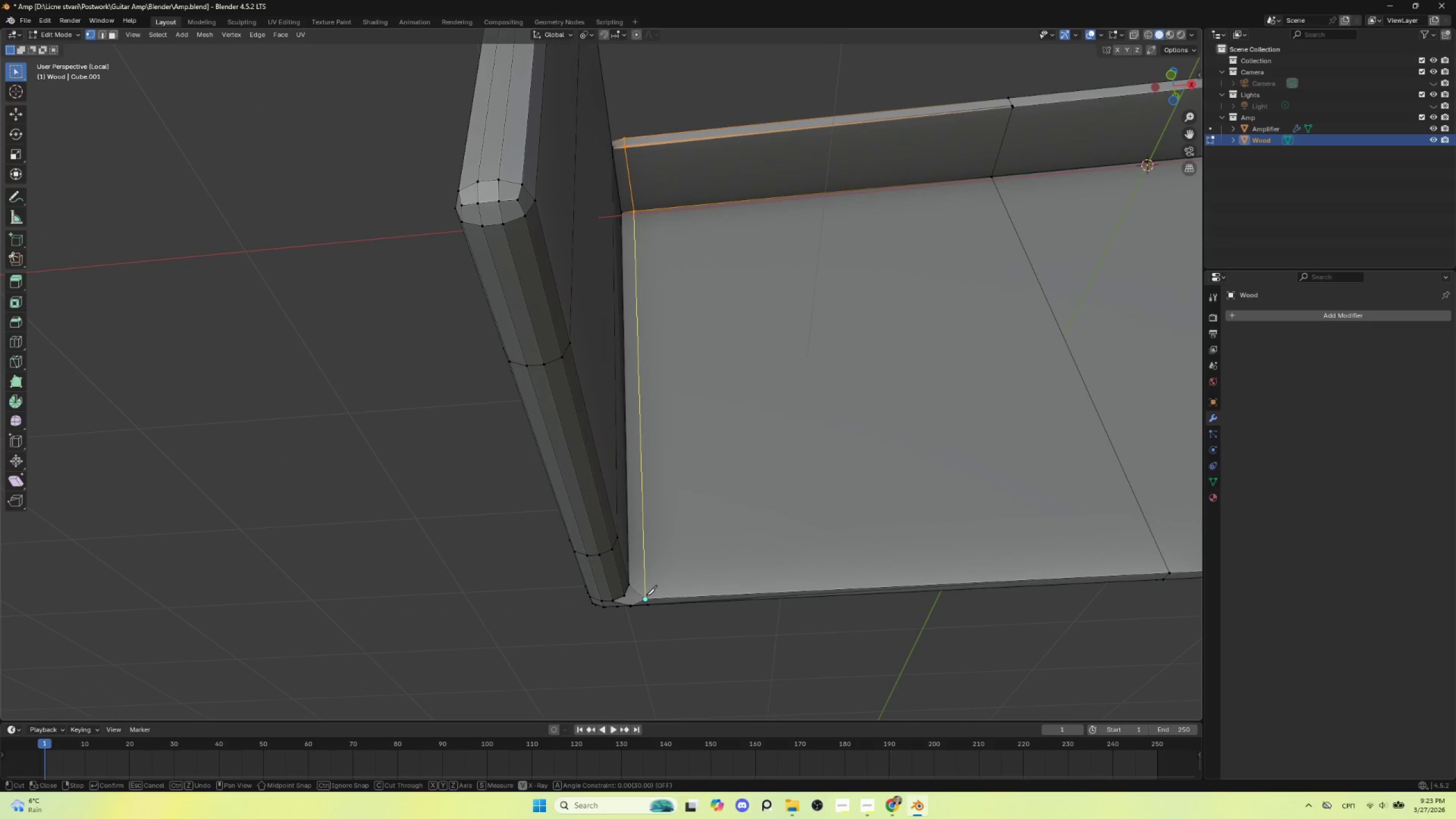 
key(Enter)
 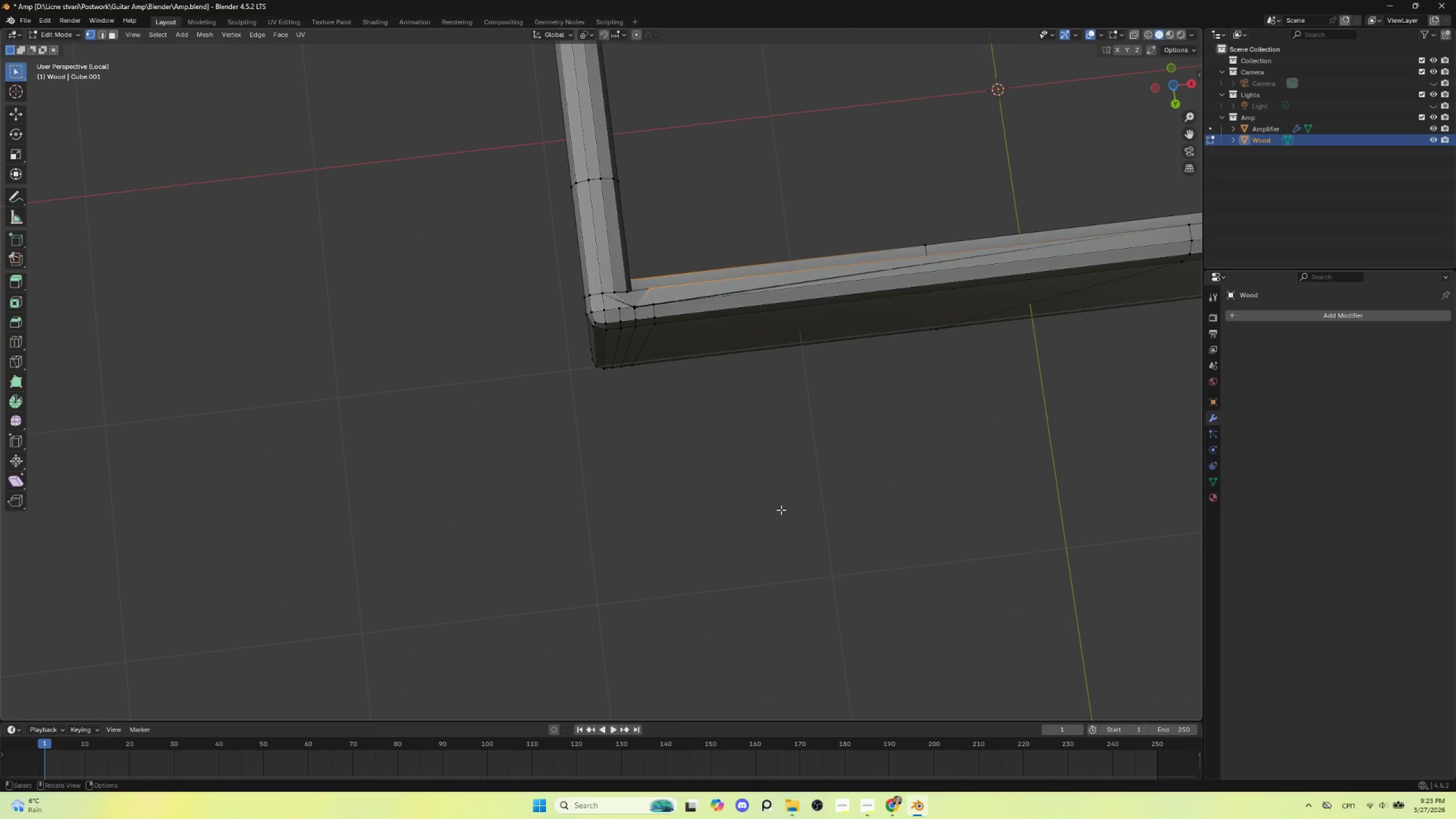 
hold_key(key=ShiftLeft, duration=0.42)
 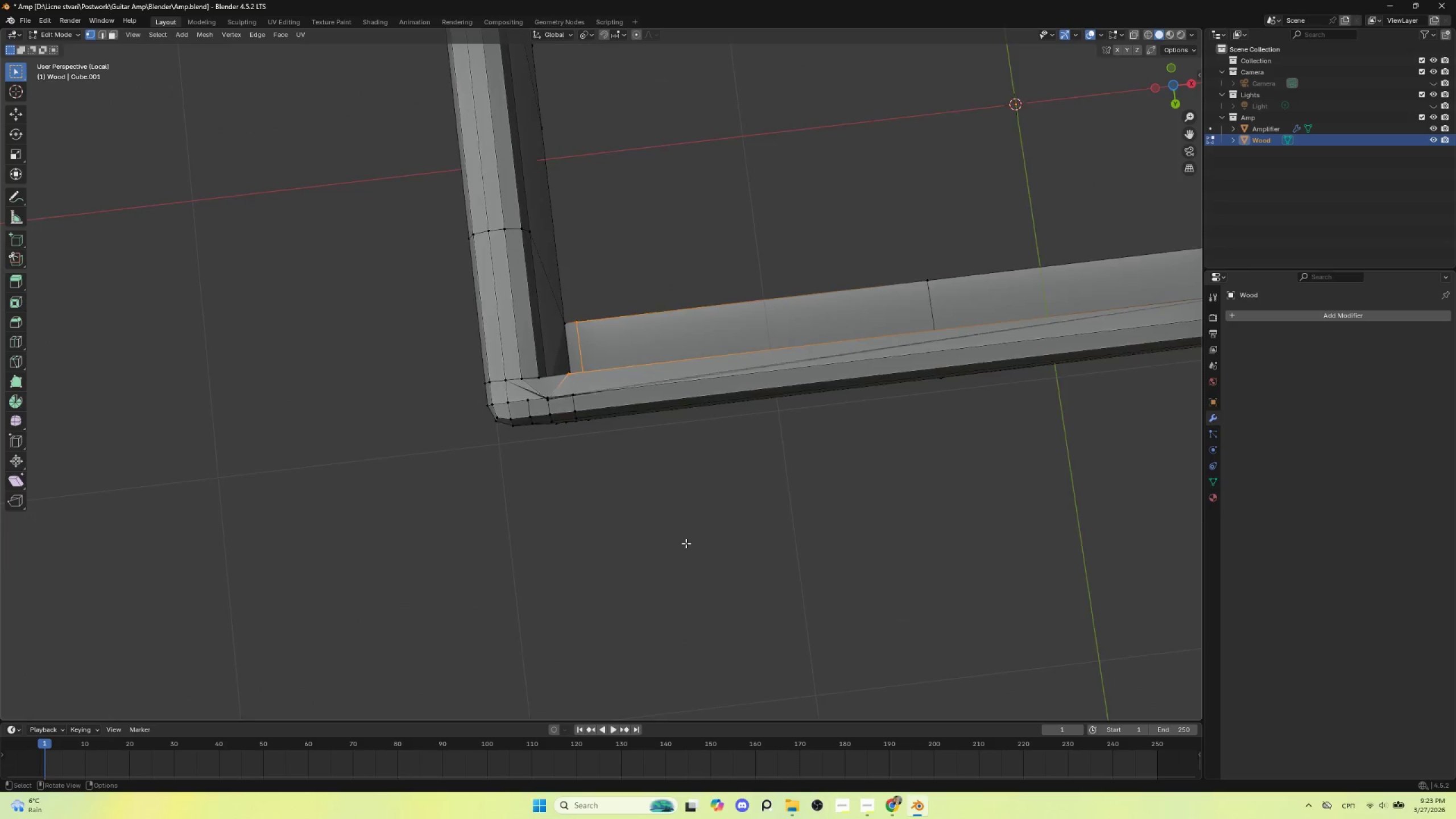 
scroll: coordinate [683, 541], scroll_direction: up, amount: 4.0
 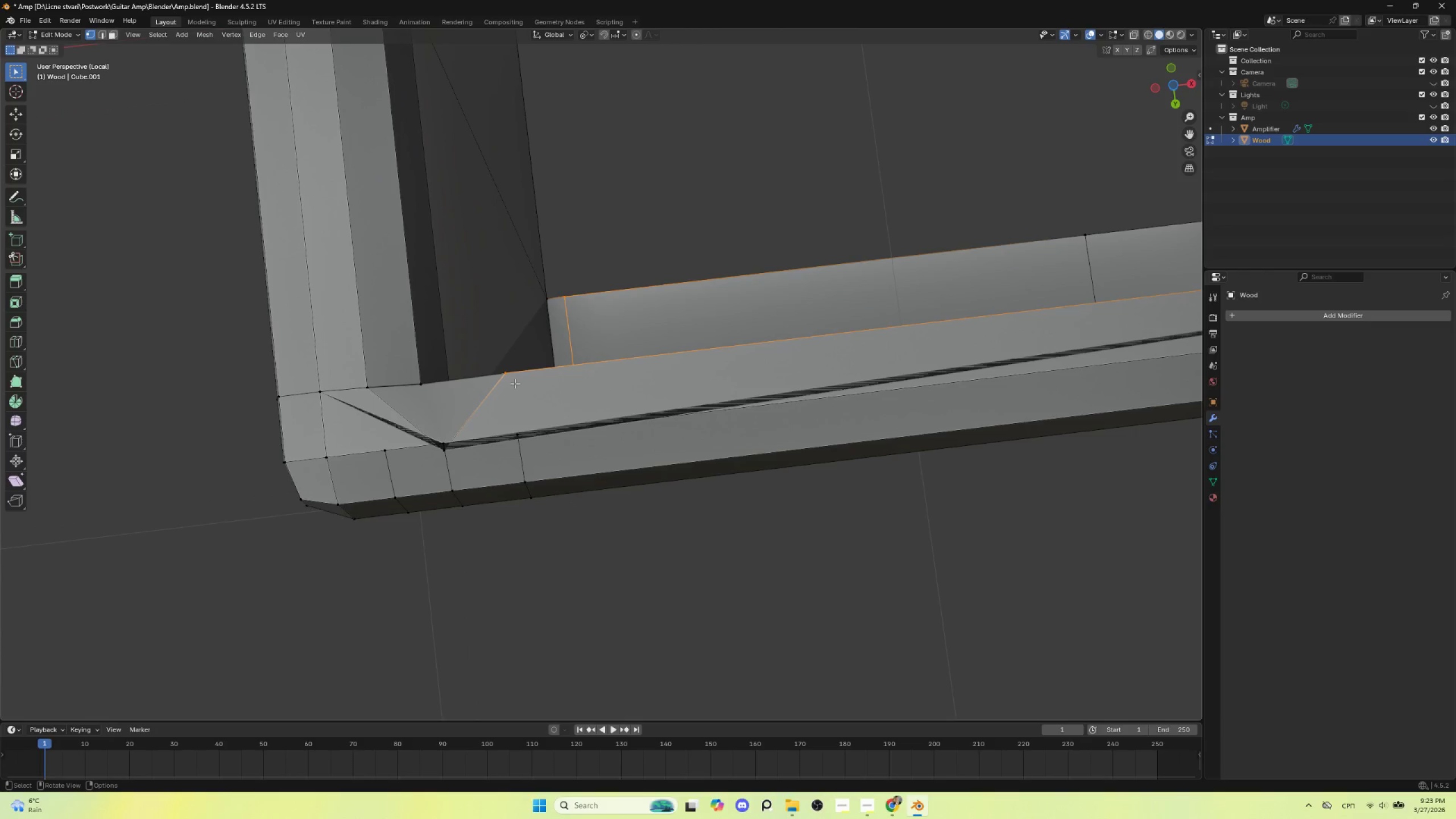 
left_click([511, 379])
 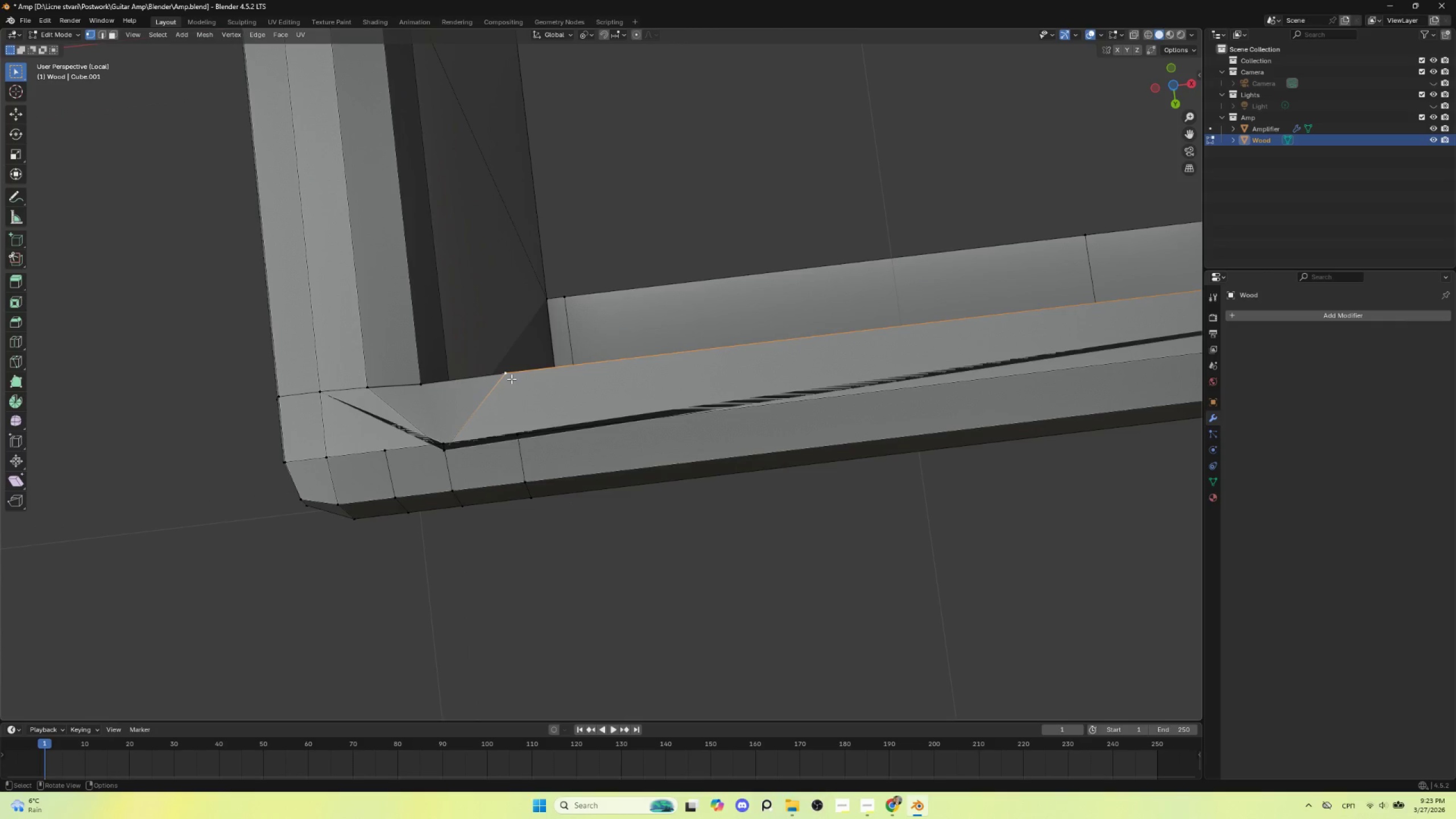 
hold_key(key=ShiftLeft, duration=0.92)
left_click([522, 431])
 